 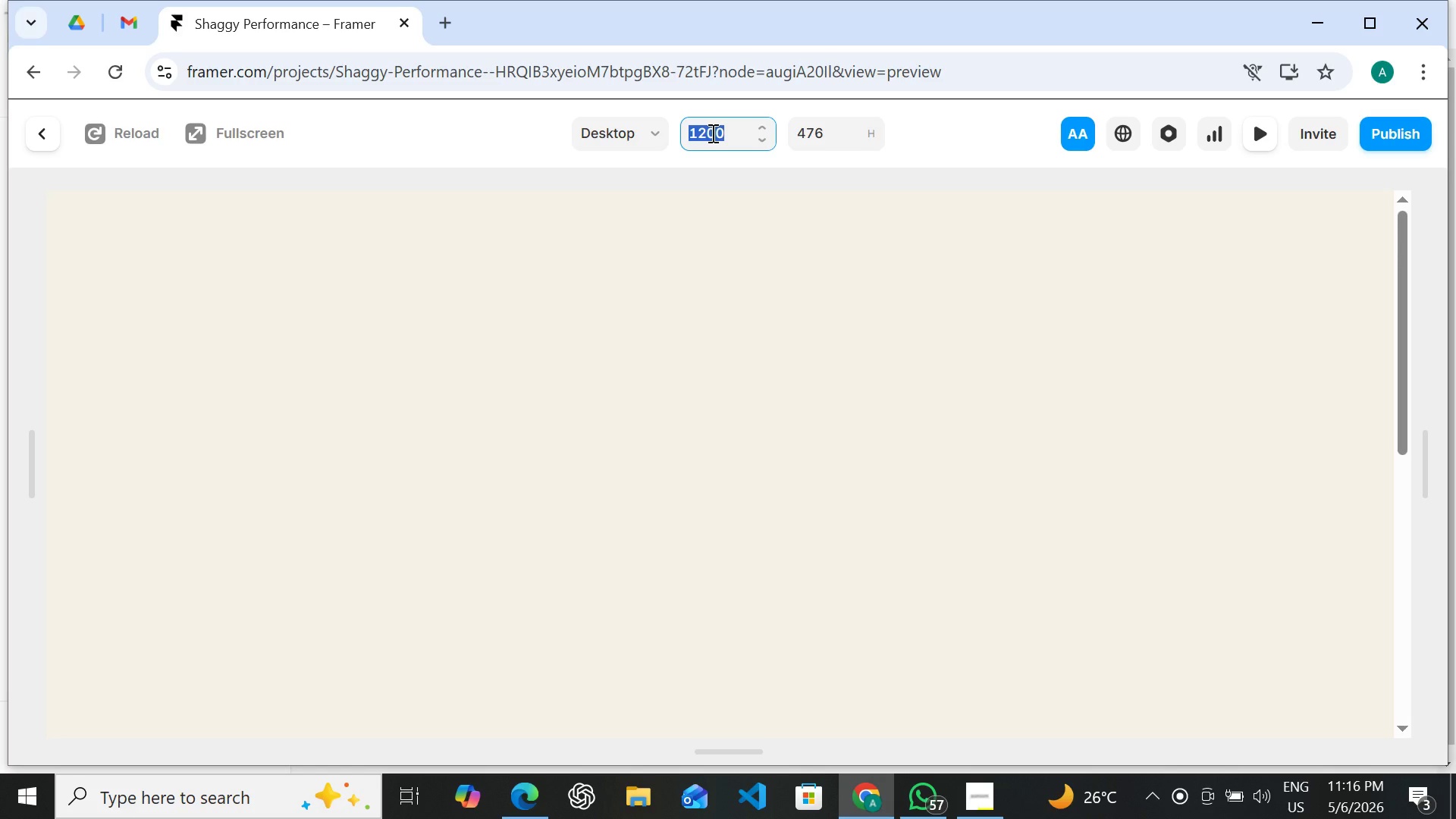 
type(1440)
 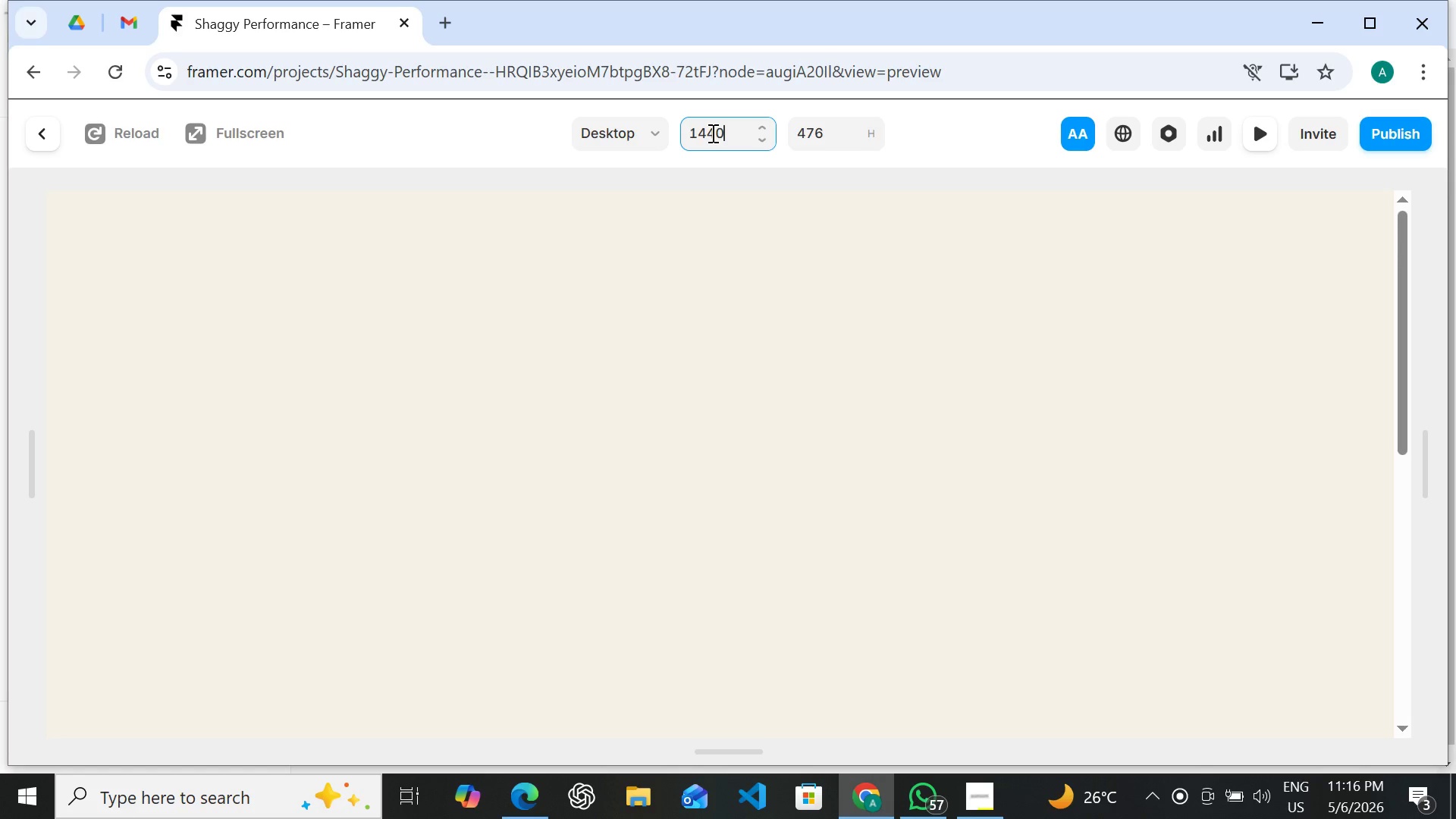 
key(Enter)
 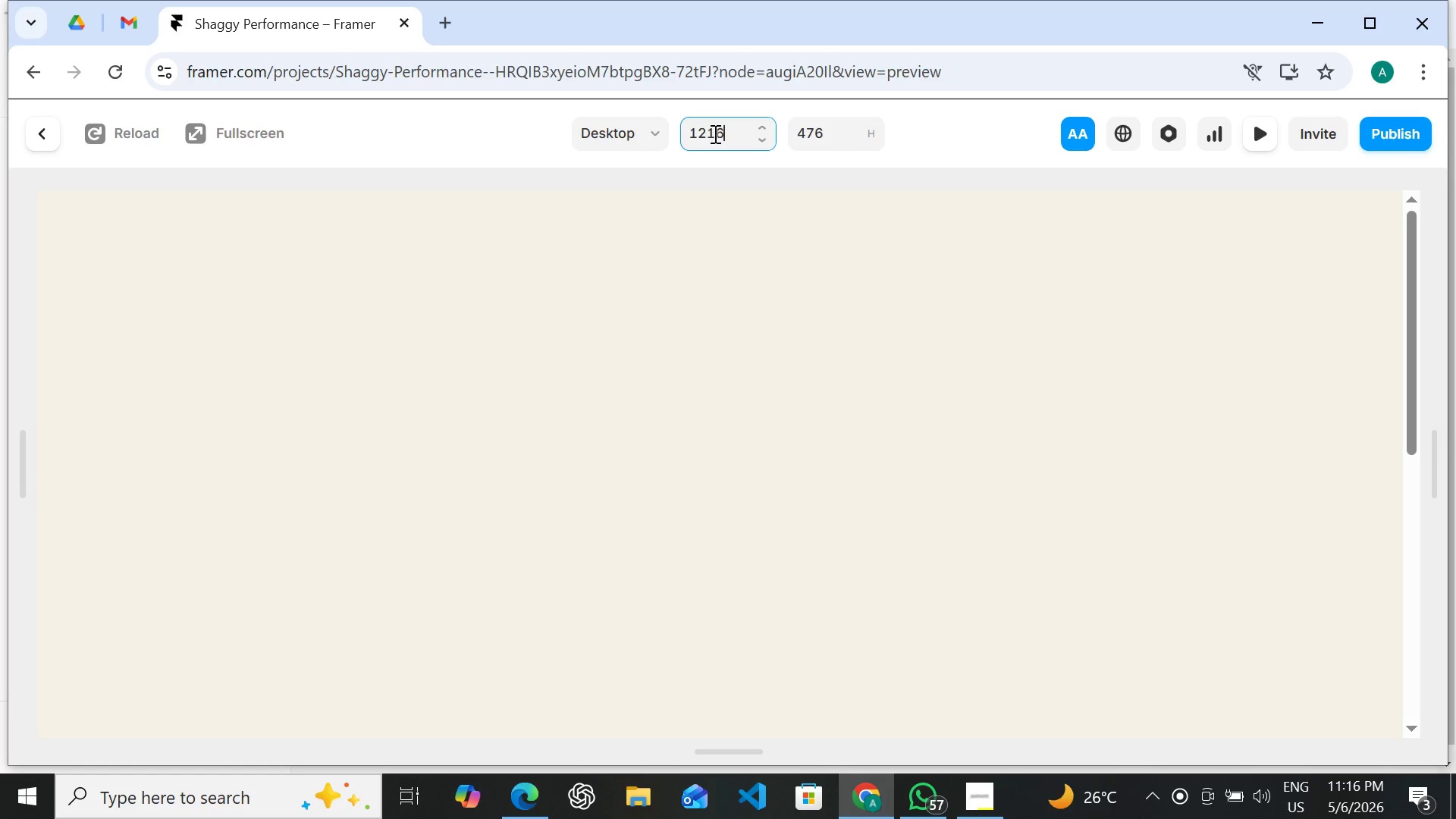 
double_click([711, 131])
 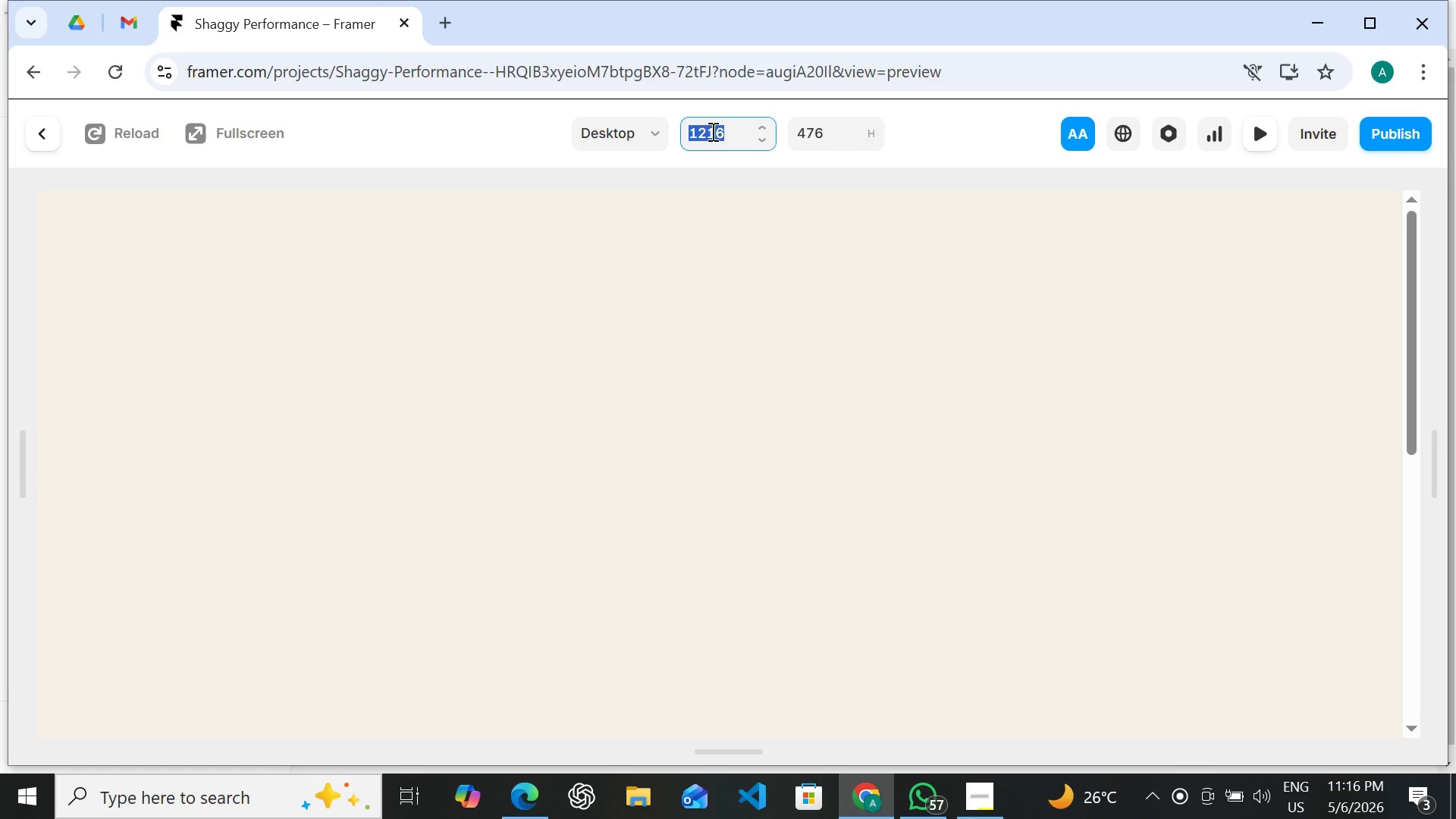 
triple_click([711, 131])
 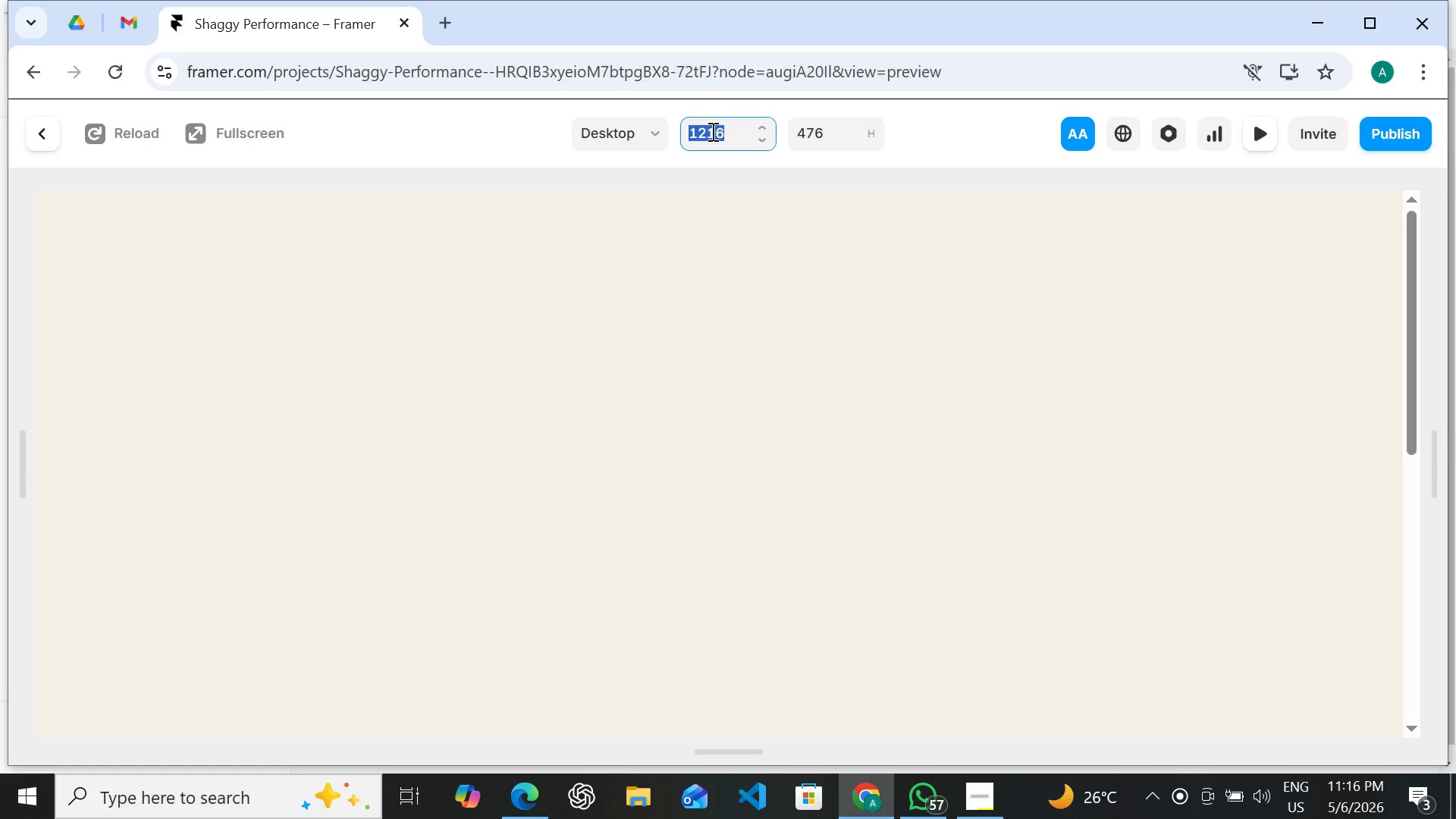 
type(1440)
 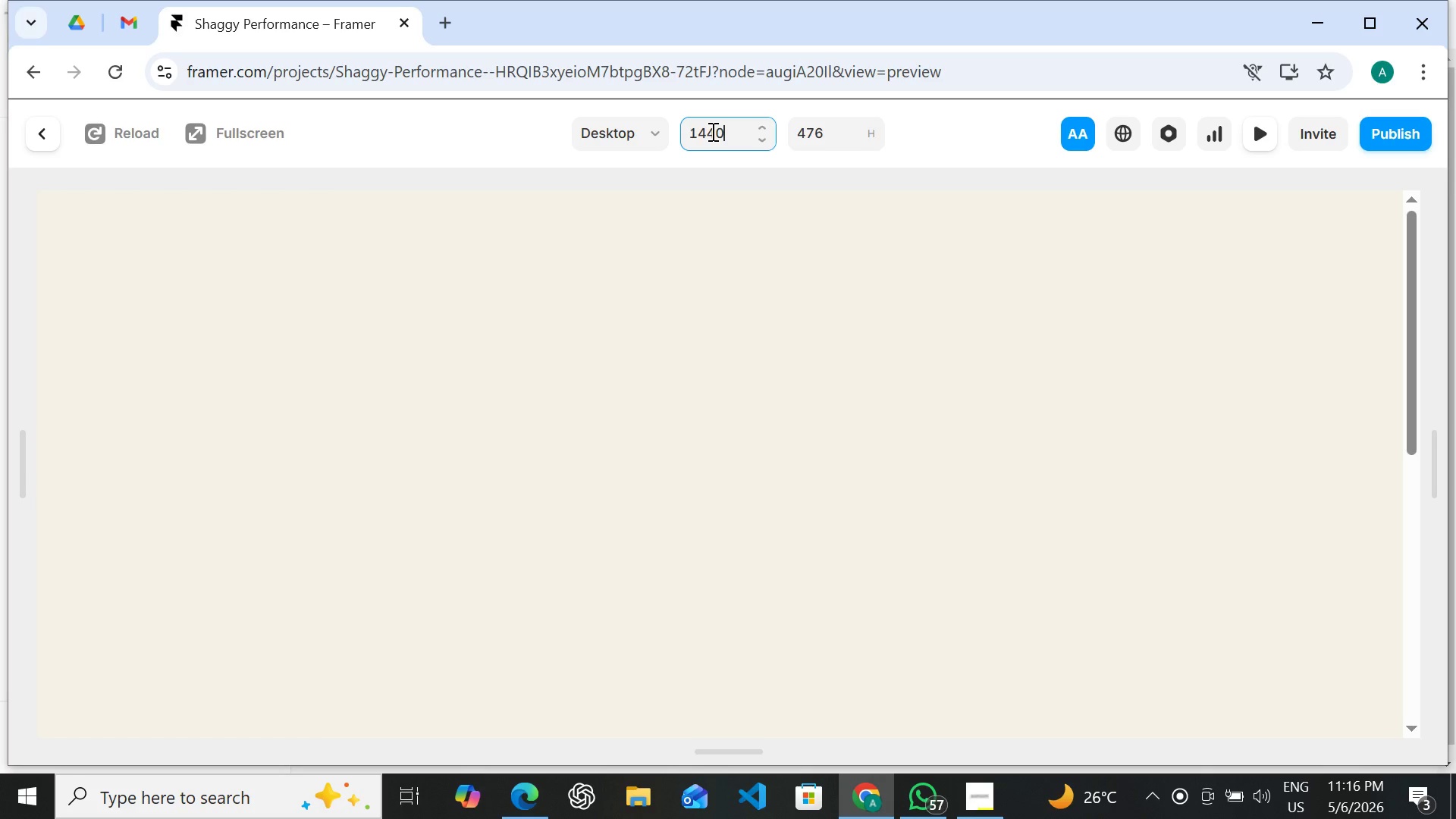 
key(Enter)
 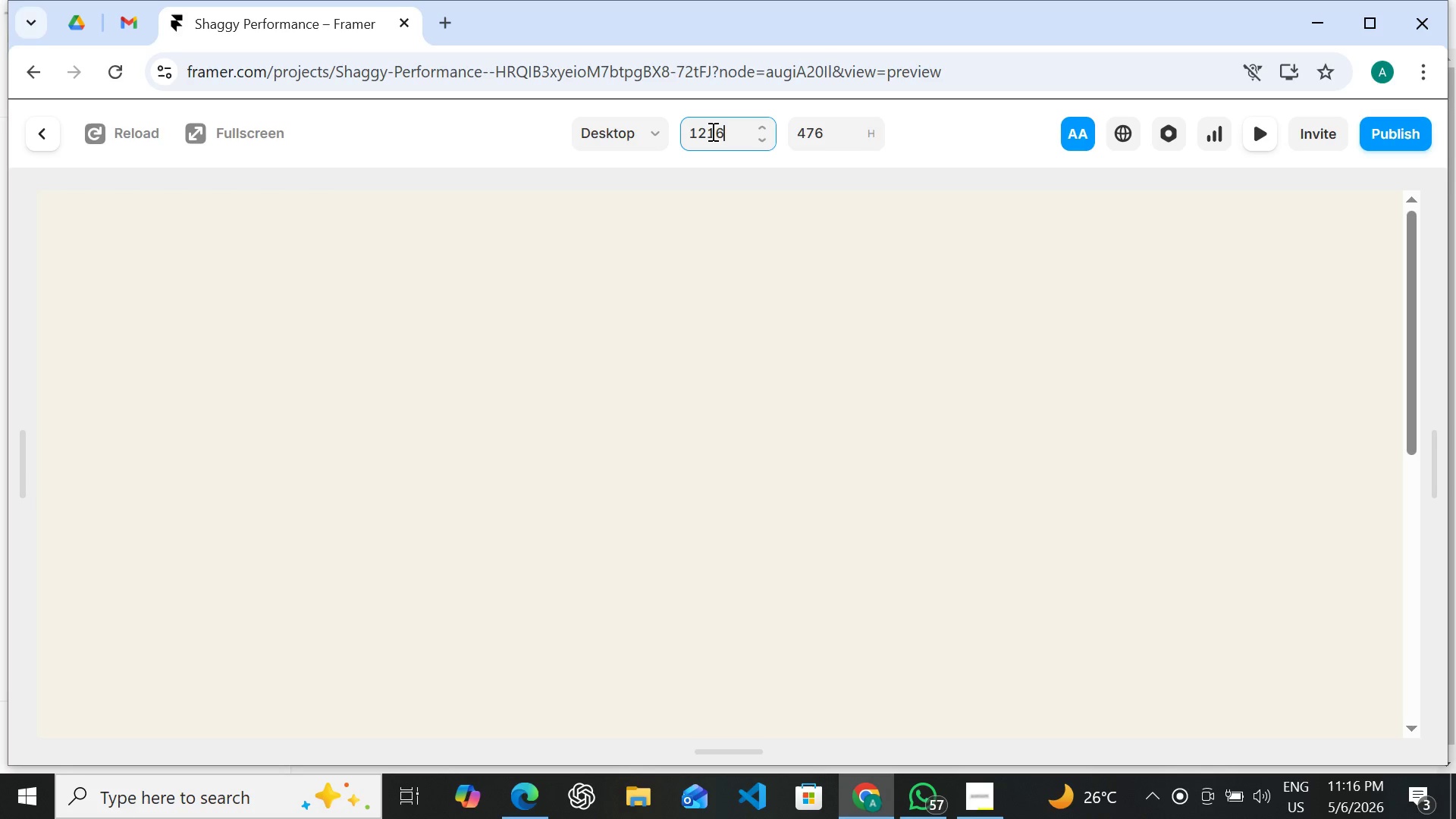 
double_click([711, 131])
 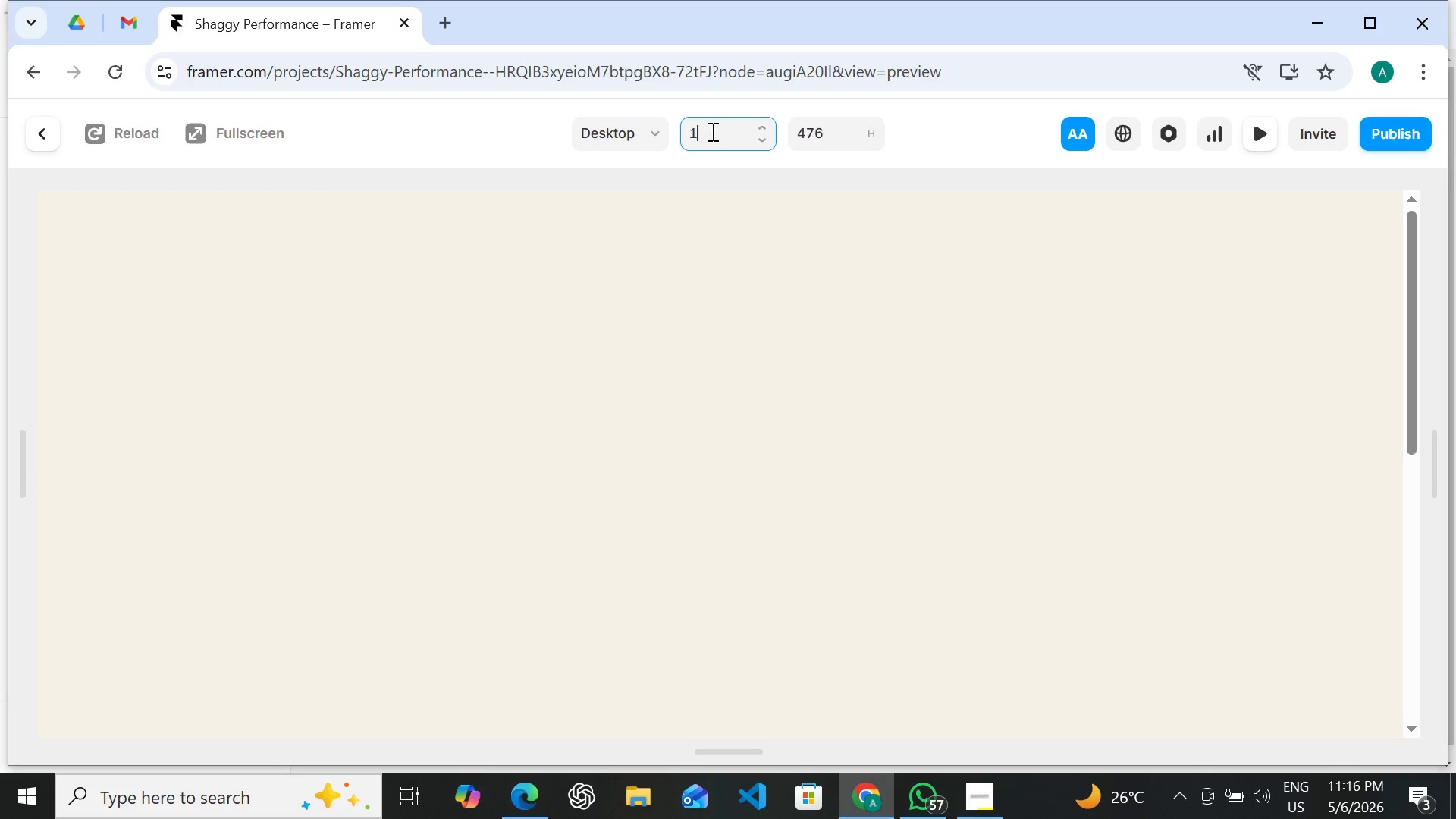 
type(1440)
 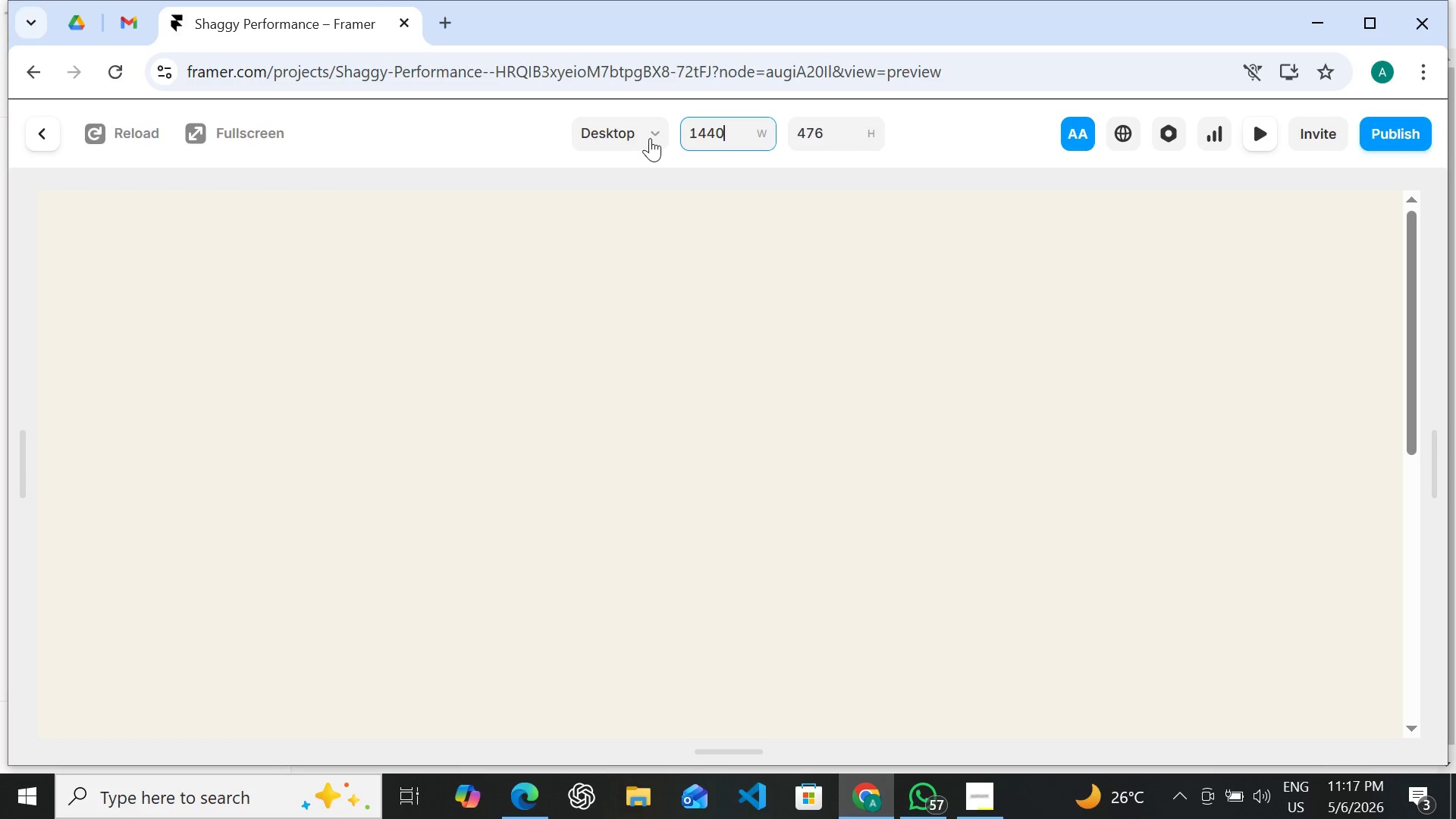 
left_click([650, 134])
 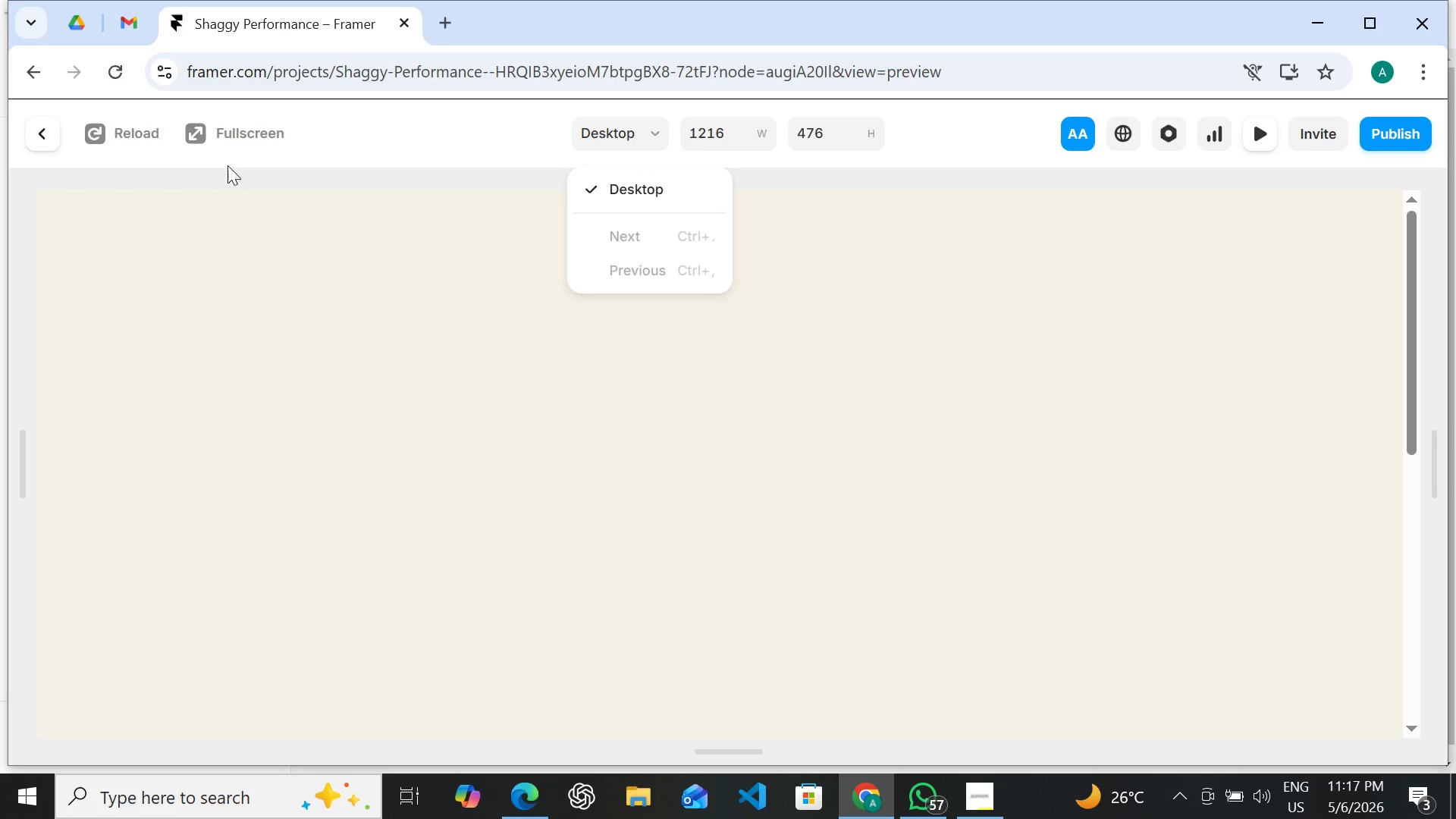 
left_click([49, 130])
 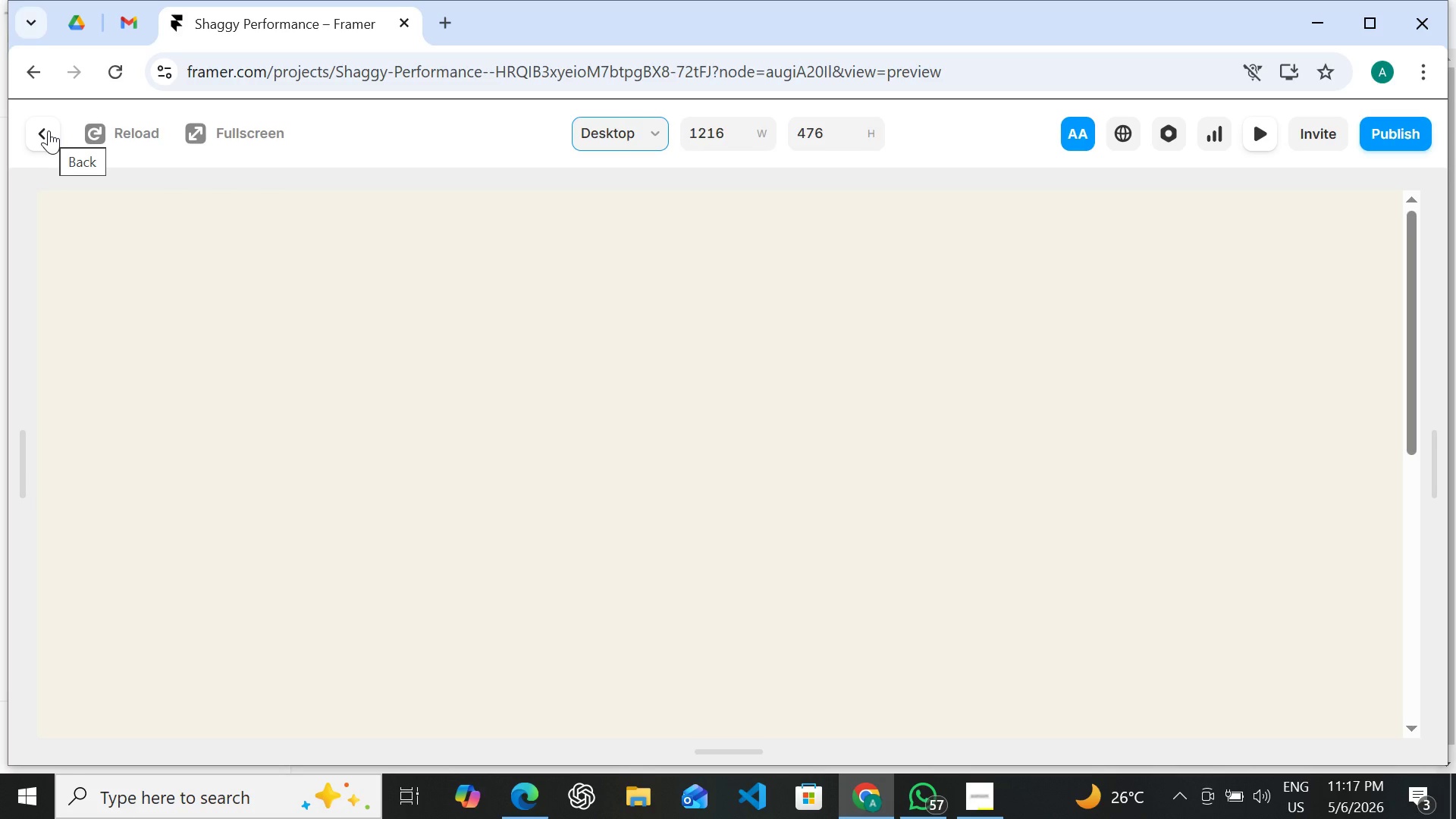 
left_click([49, 130])
 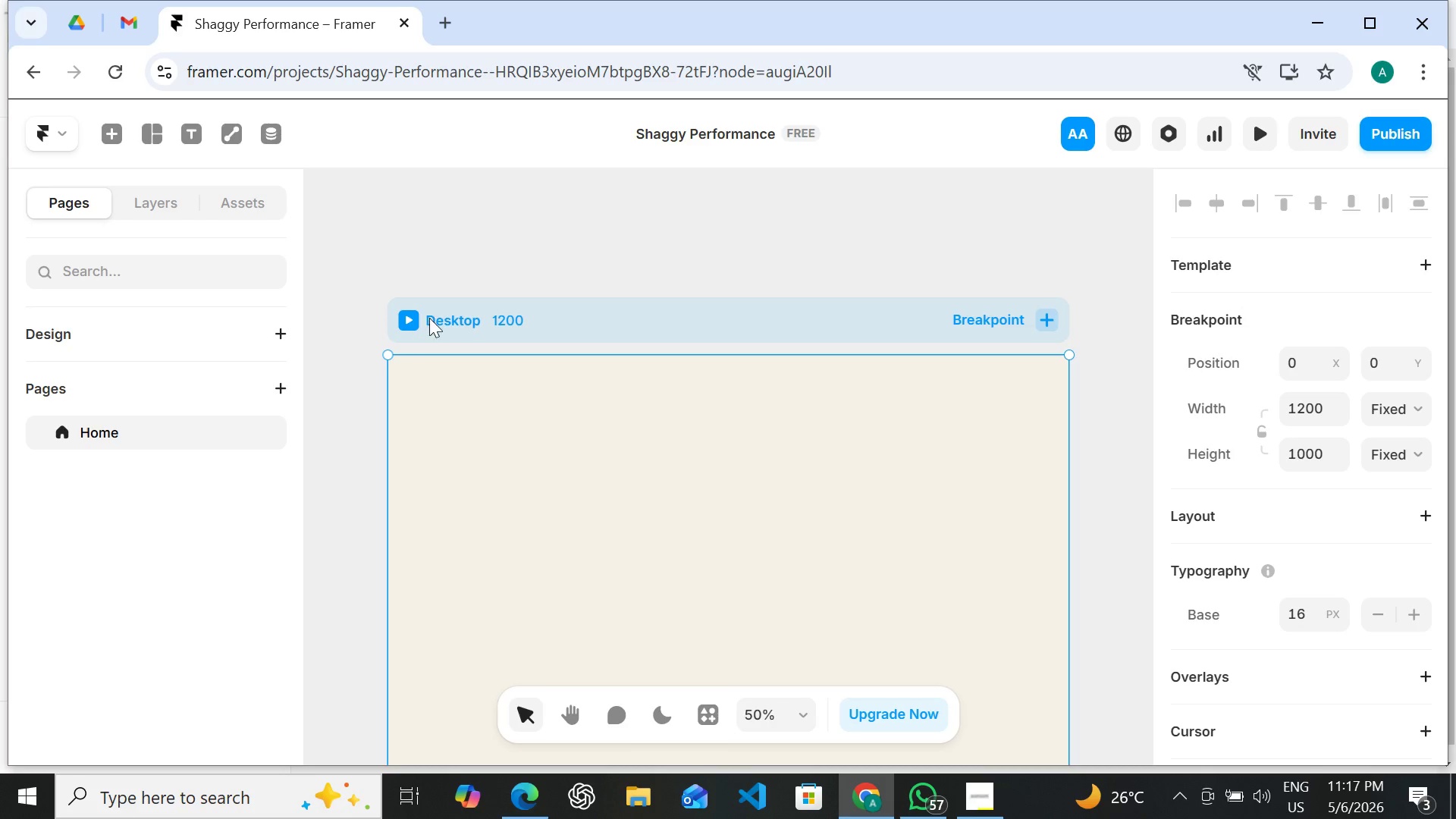 
left_click([512, 318])
 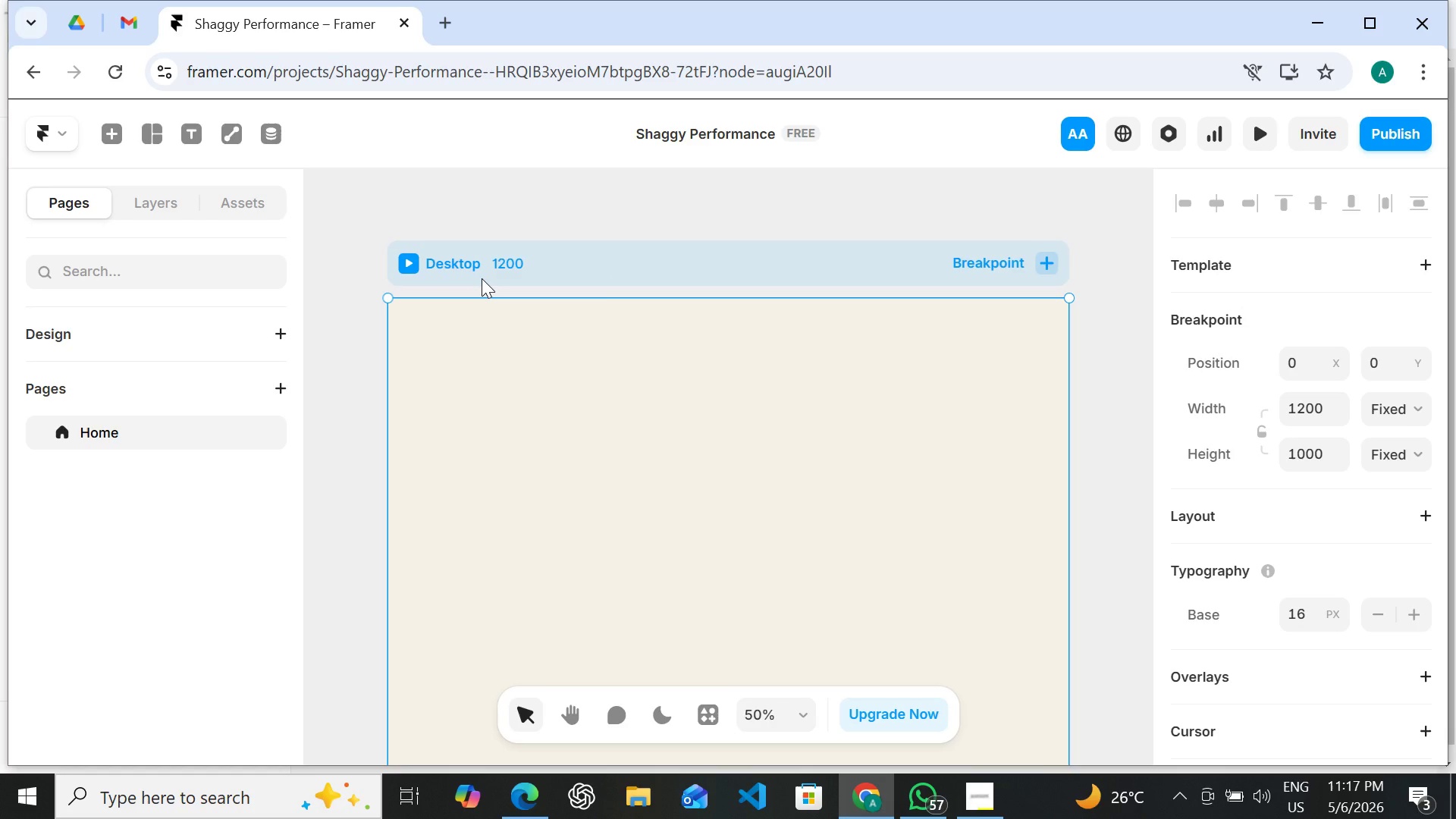 
wait(9.89)
 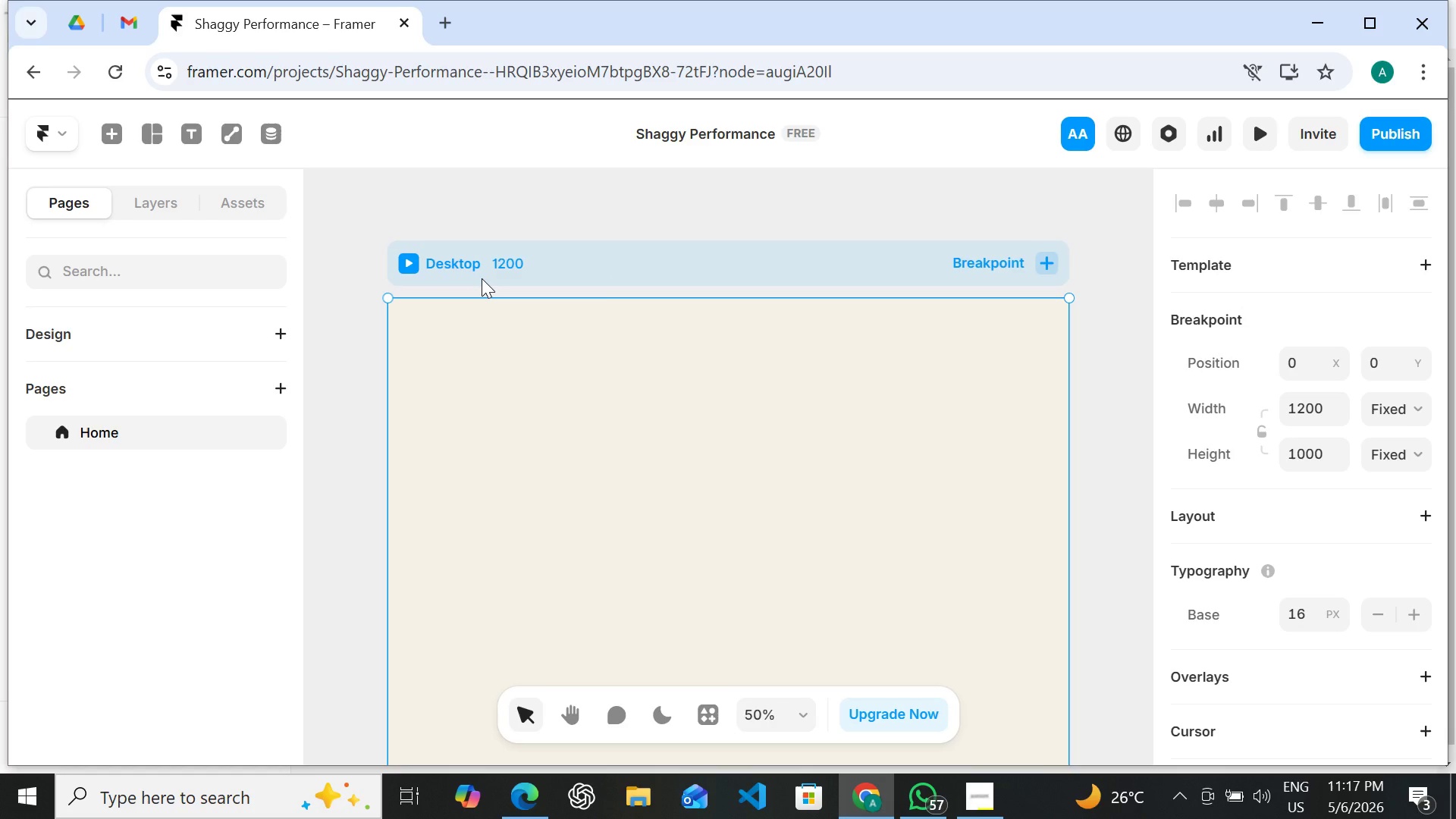 
double_click([508, 265])
 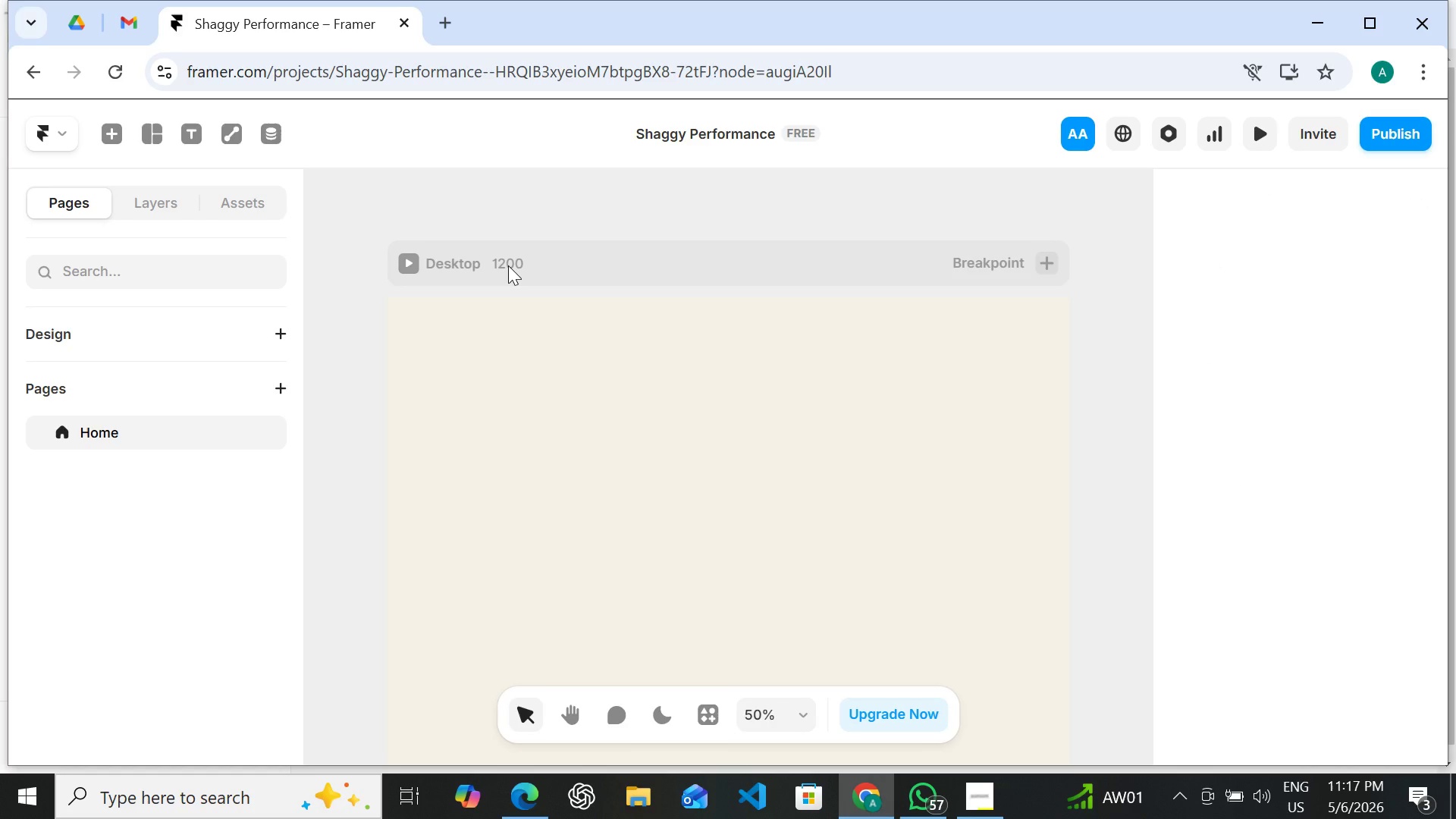 
double_click([508, 265])
 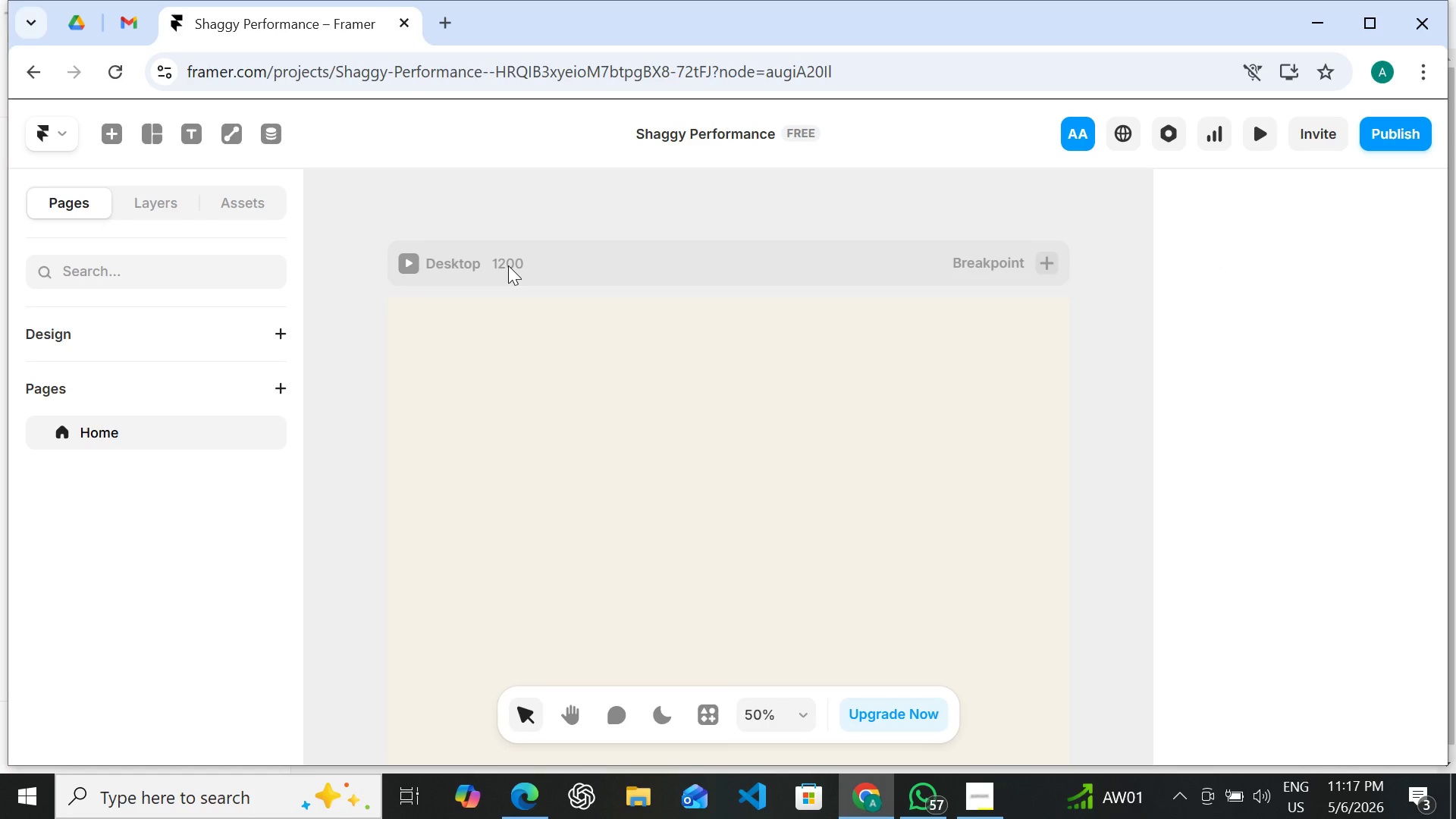 
triple_click([508, 265])
 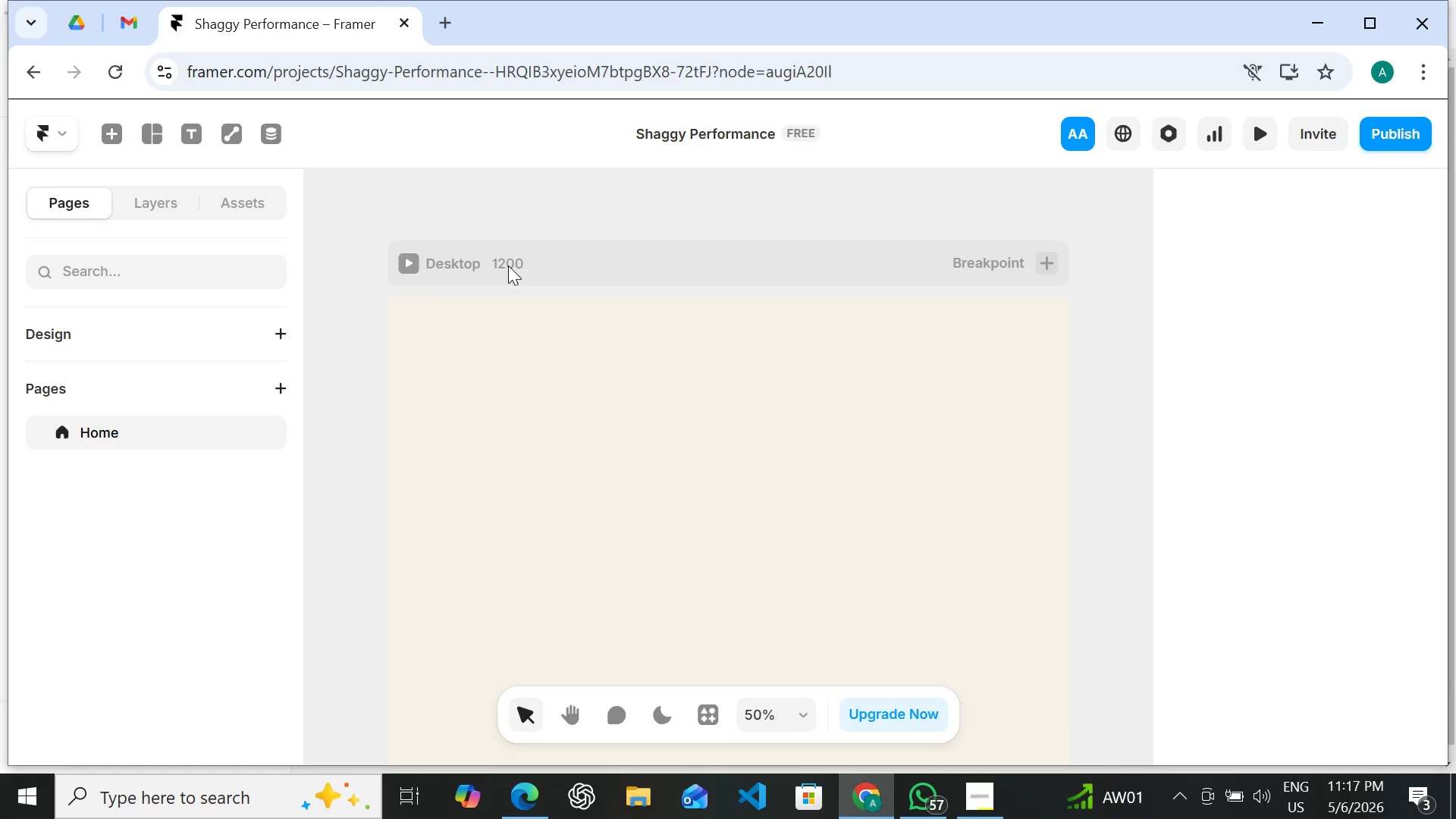 
left_click([508, 265])
 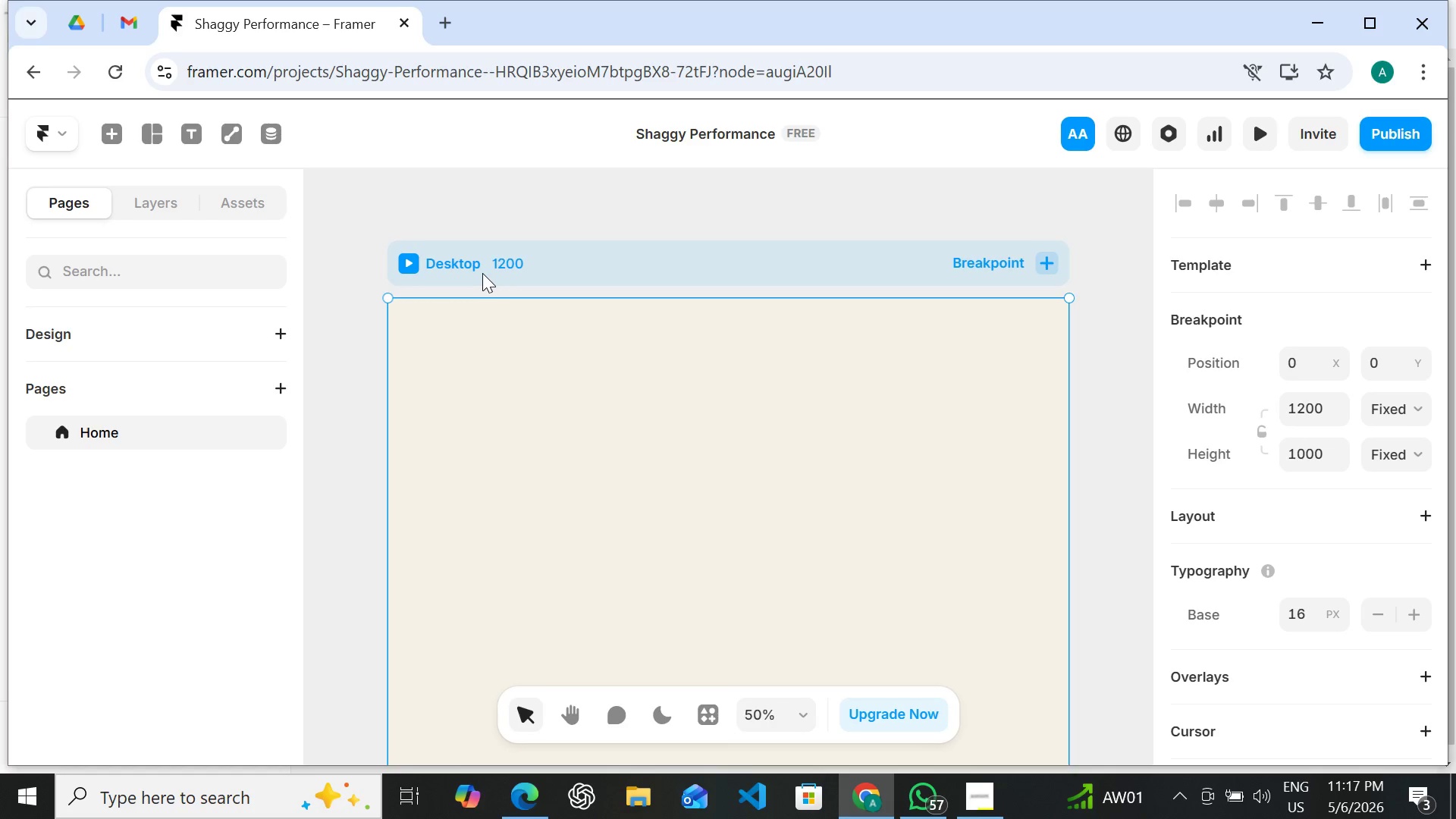 
double_click([460, 268])
 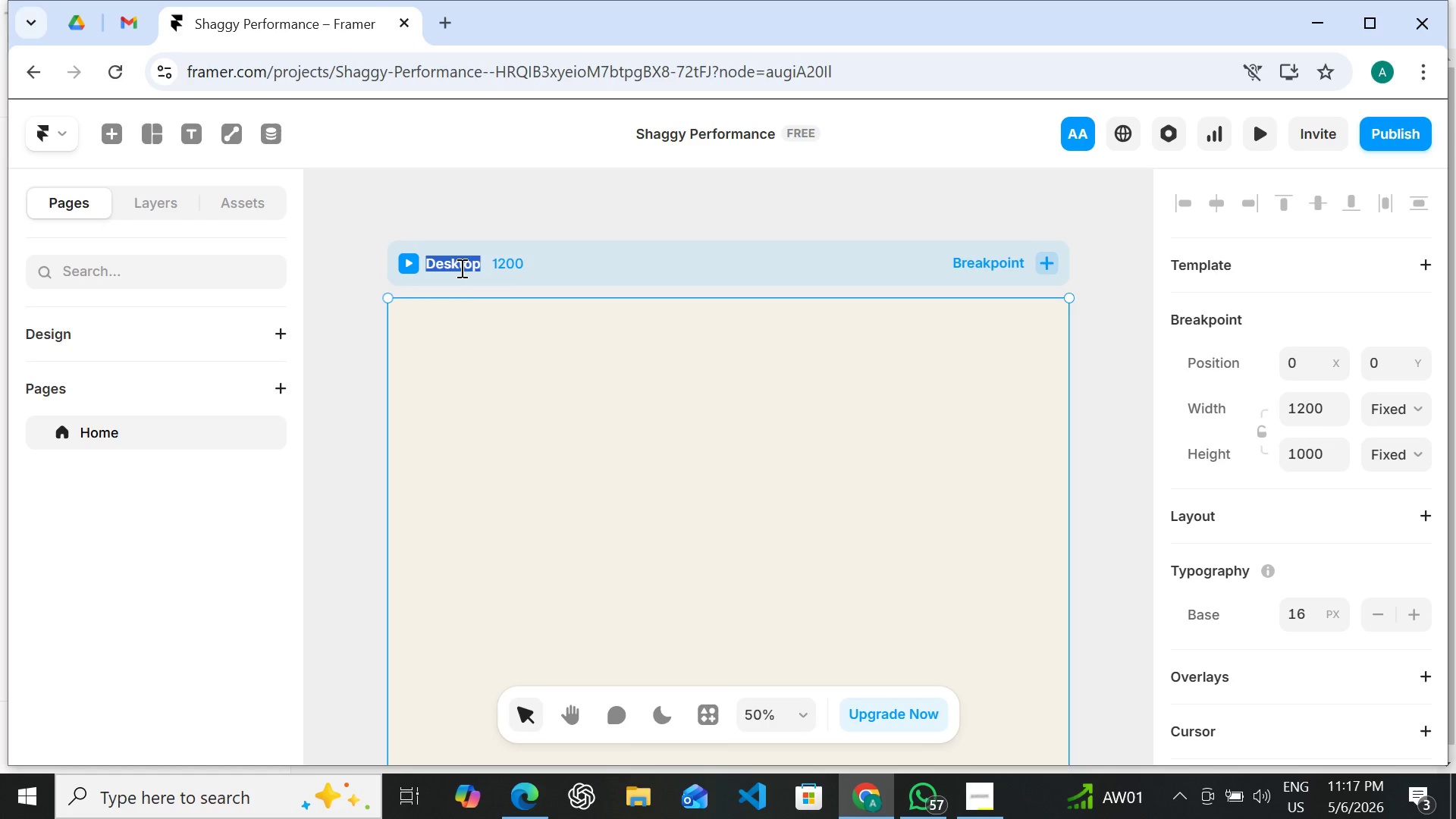 
left_click_drag(start_coordinate=[460, 268], to_coordinate=[485, 258])
 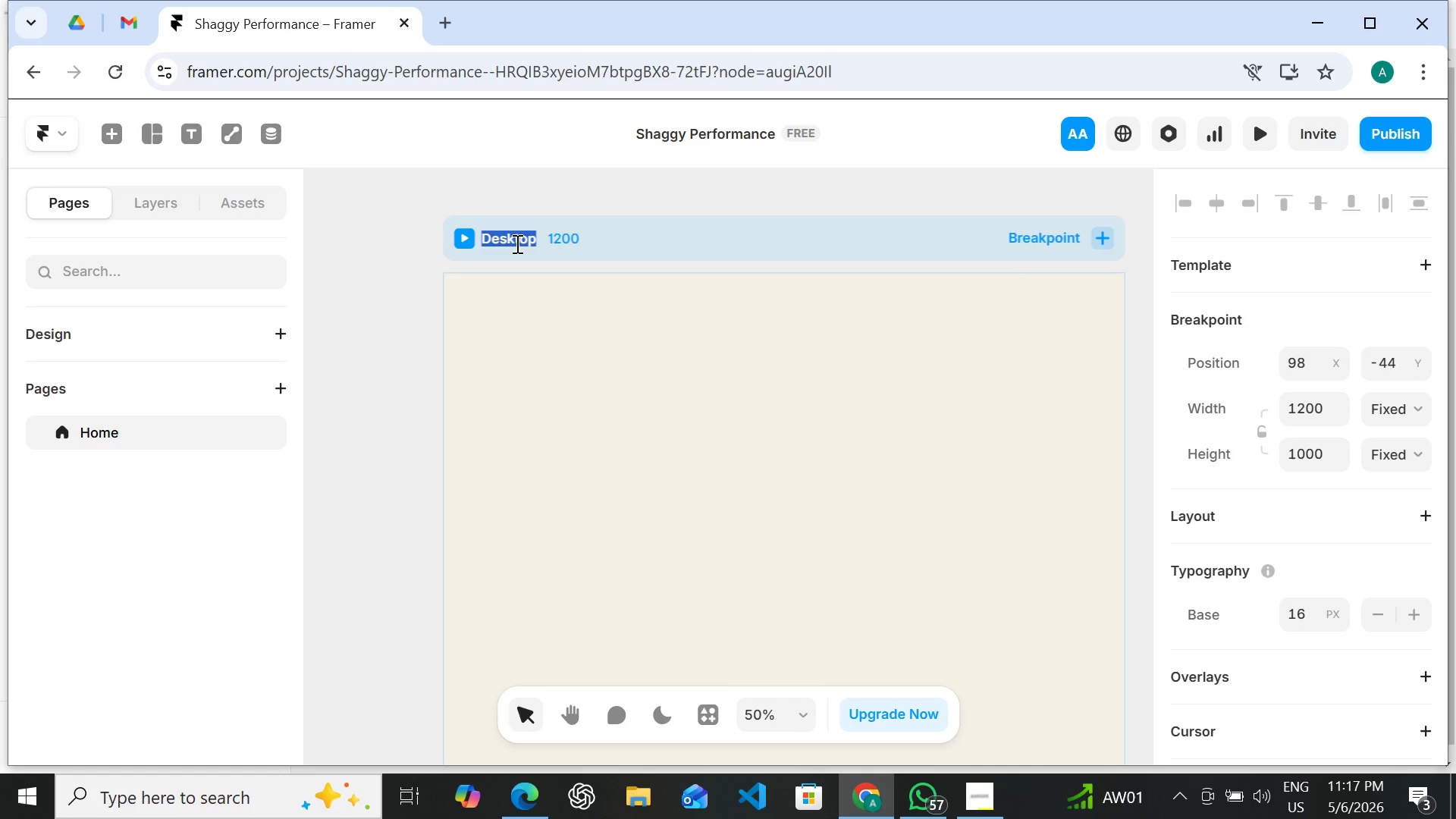 
left_click([515, 244])
 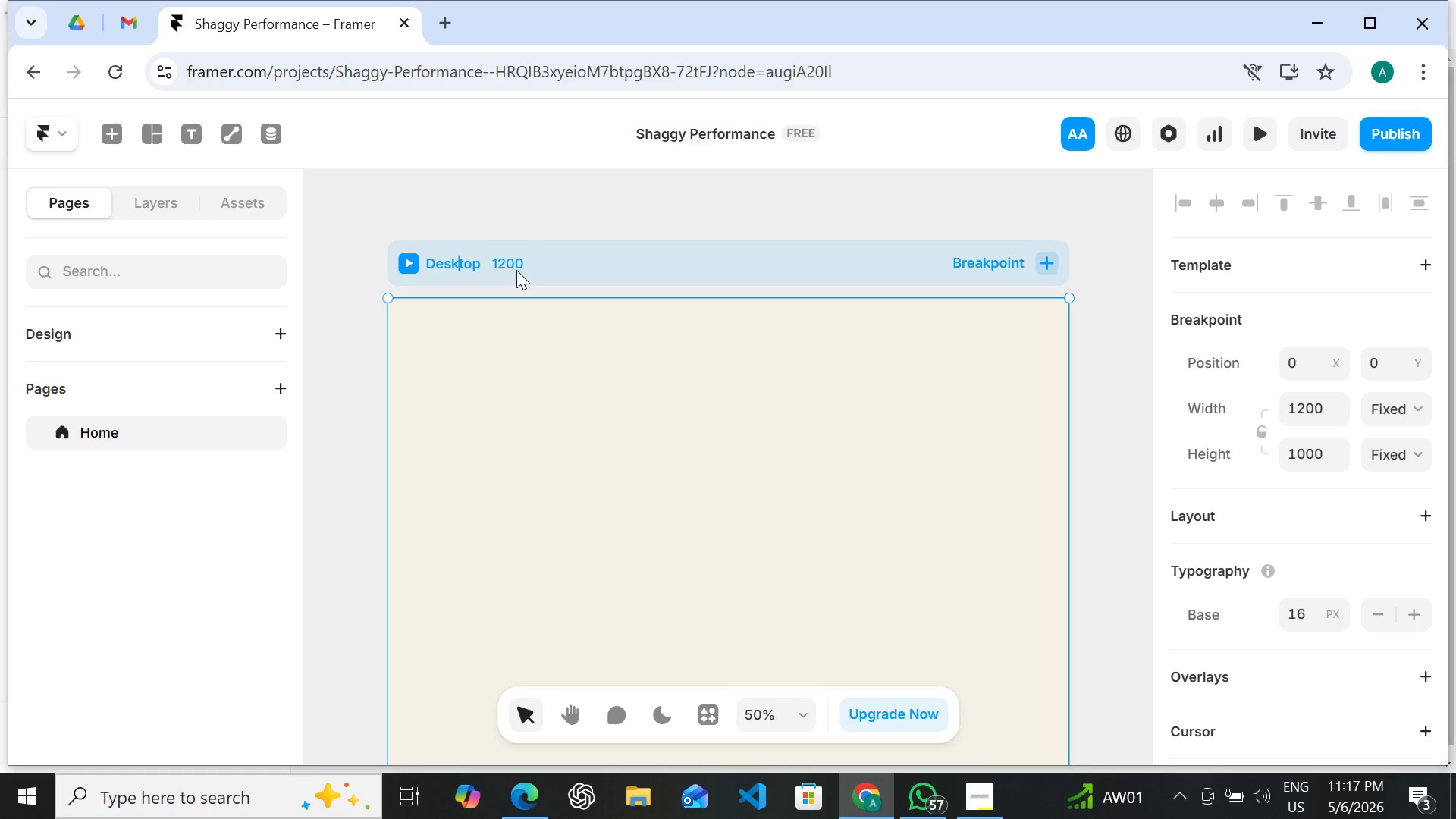 
double_click([516, 270])
 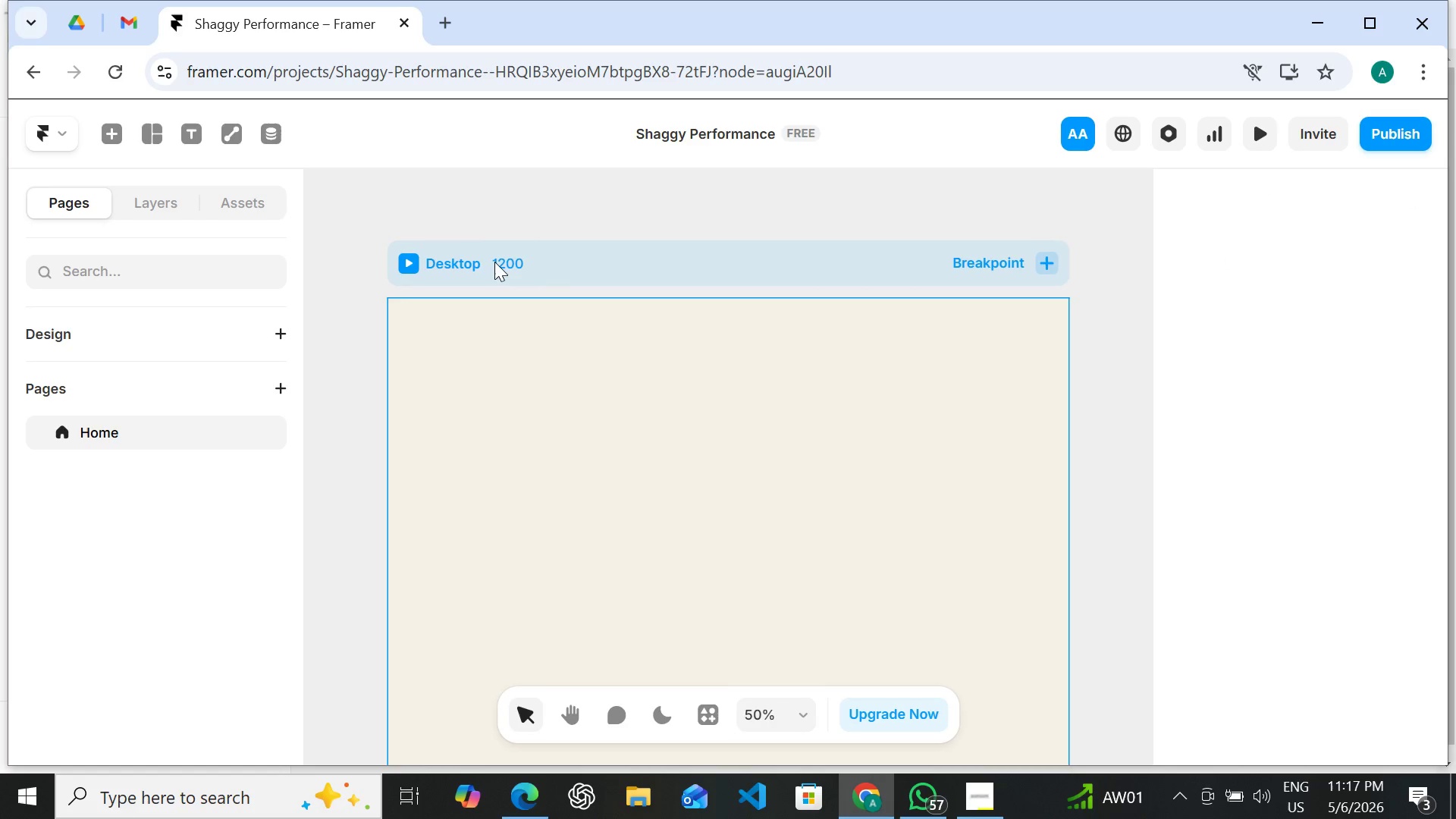 
double_click([494, 262])
 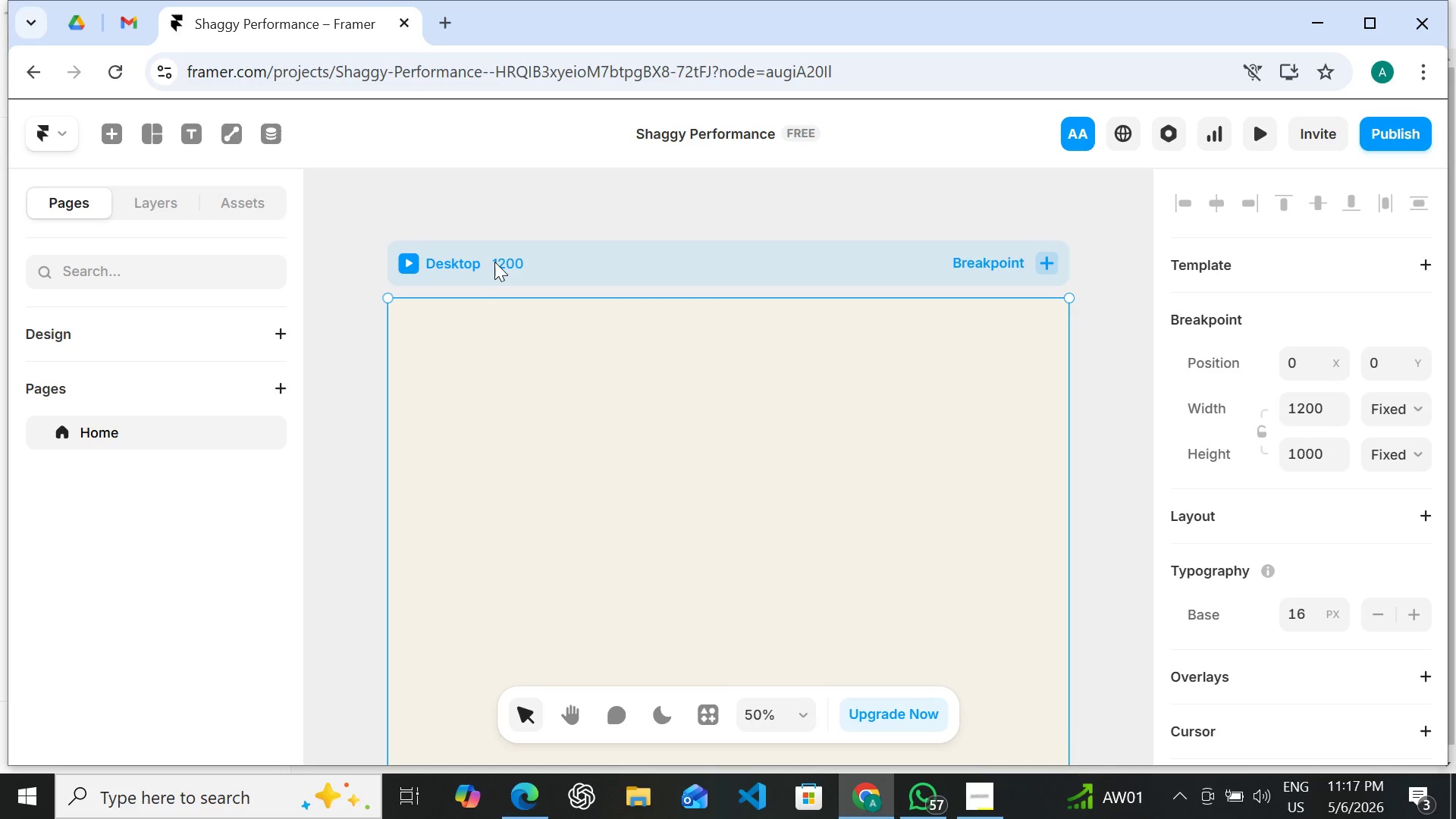 
double_click([494, 262])
 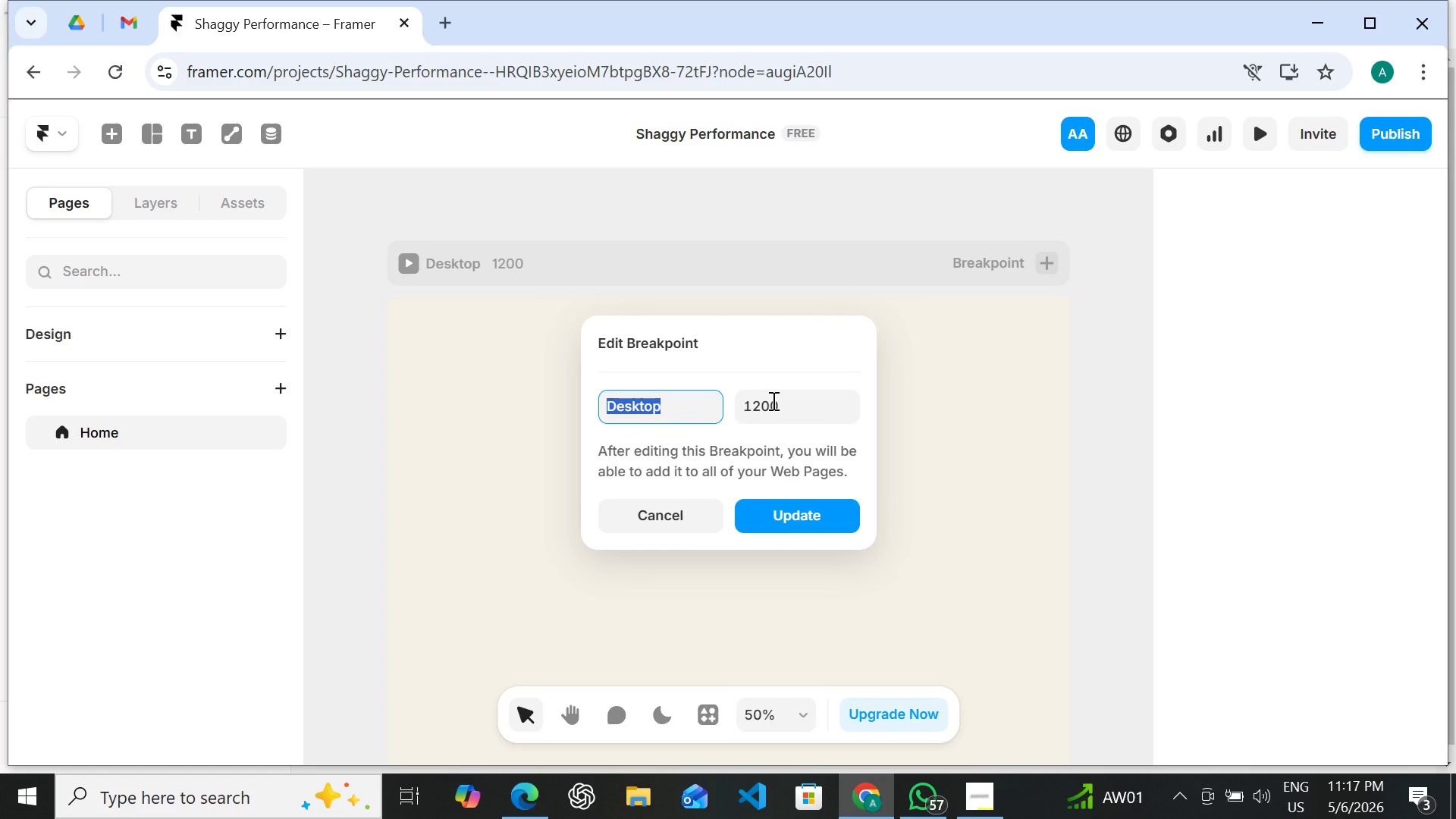 
wait(5.72)
 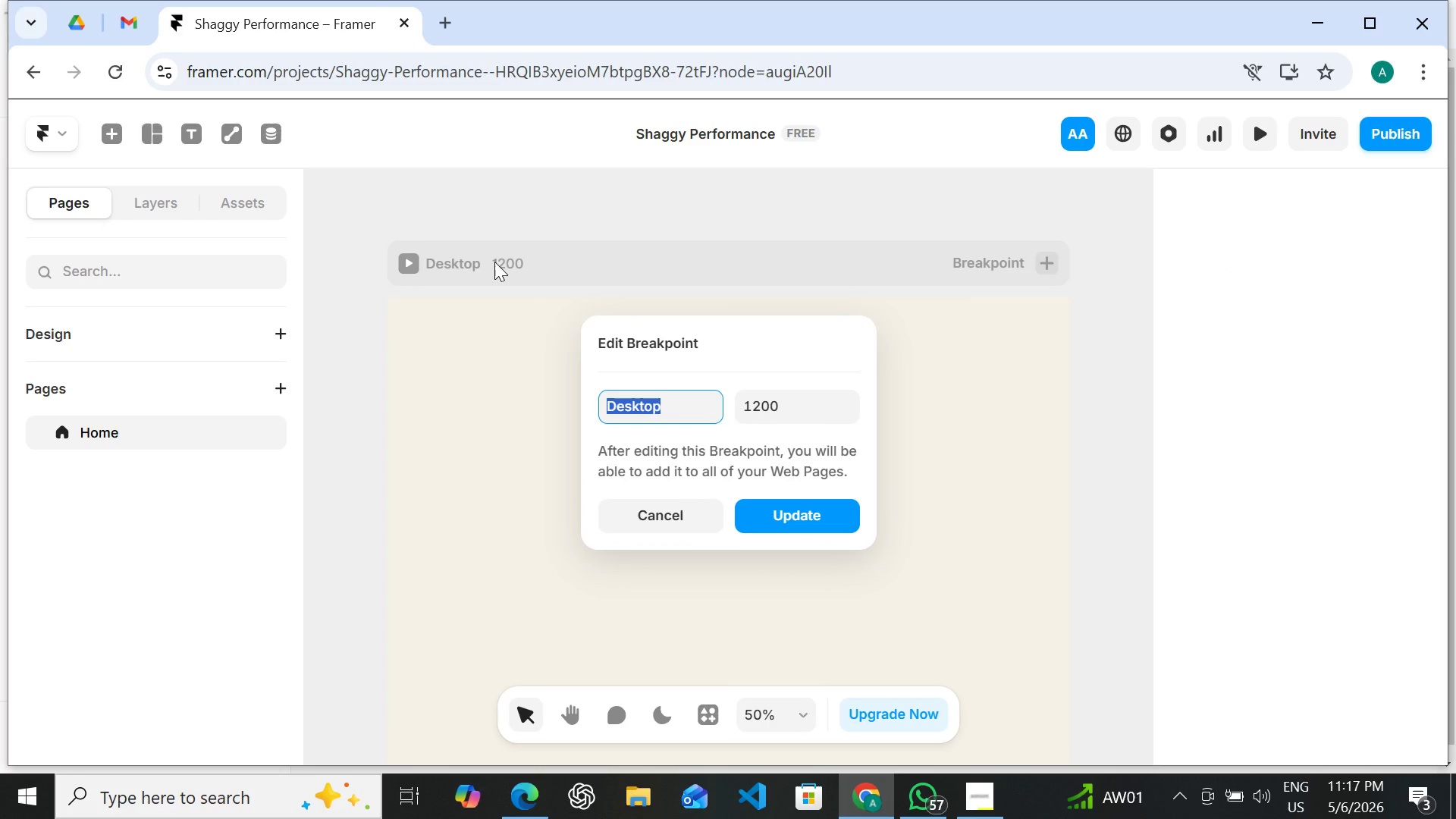 
double_click([770, 409])
 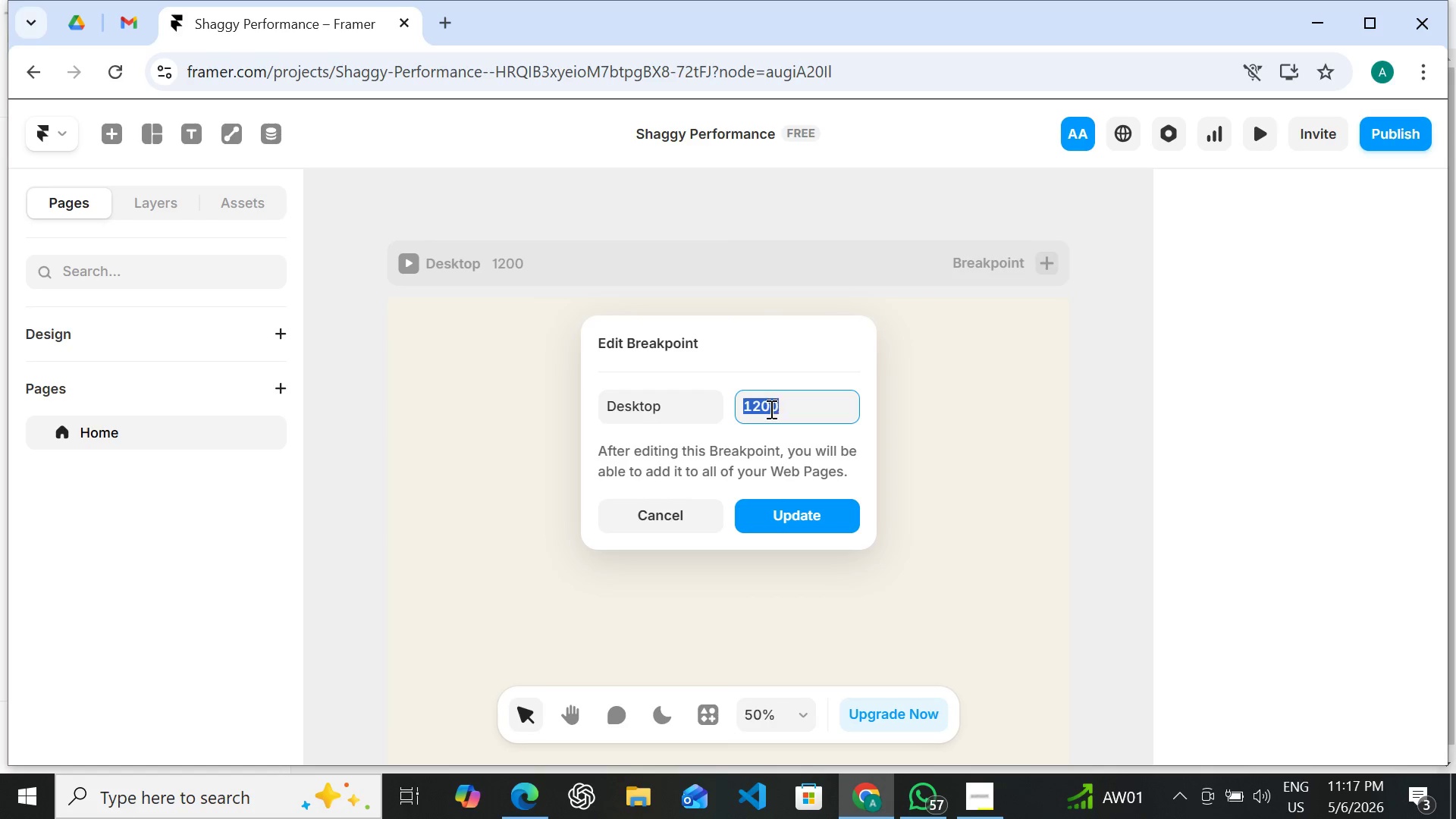 
triple_click([770, 409])
 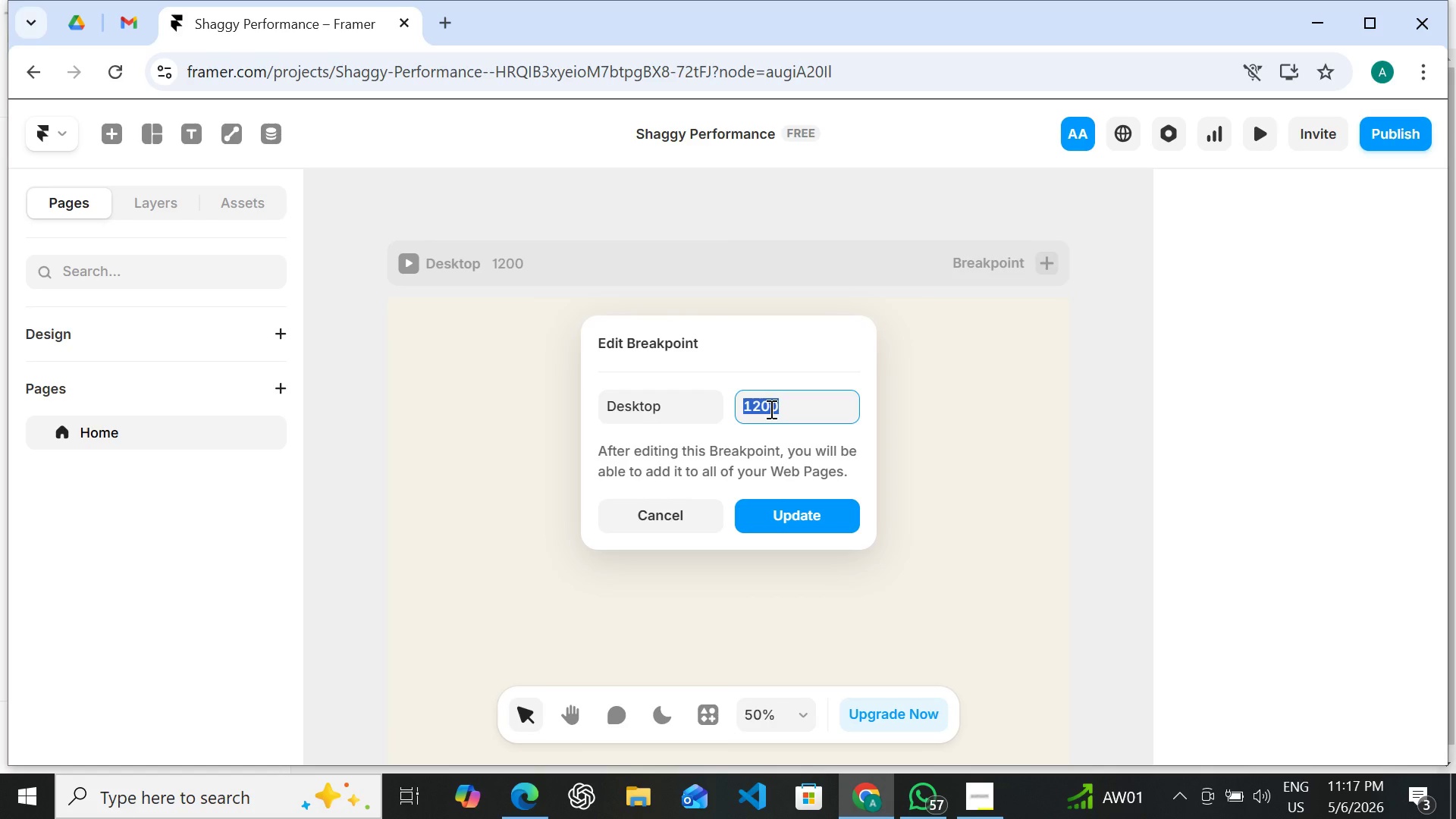 
type(1440)
 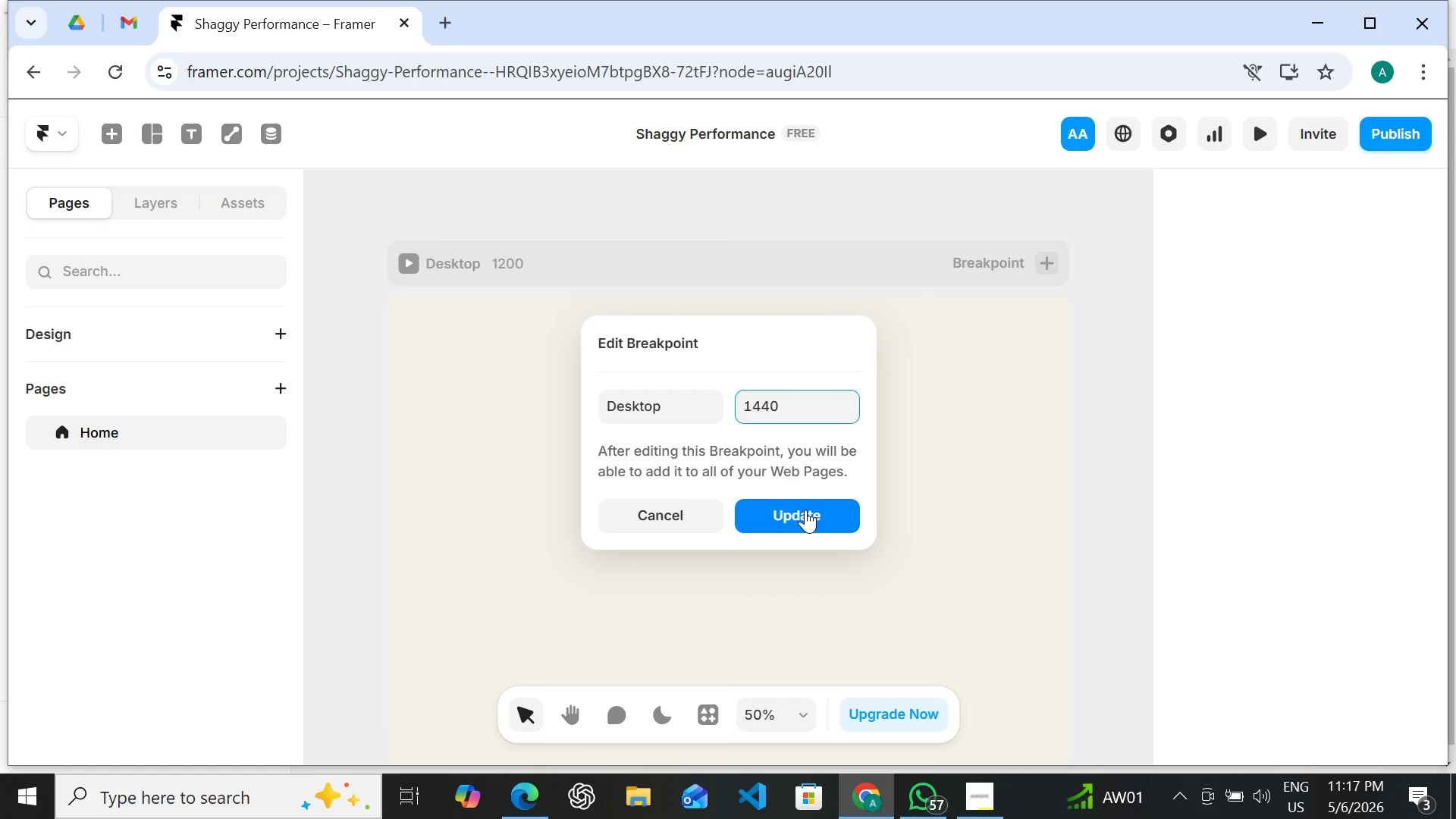 
left_click([805, 510])
 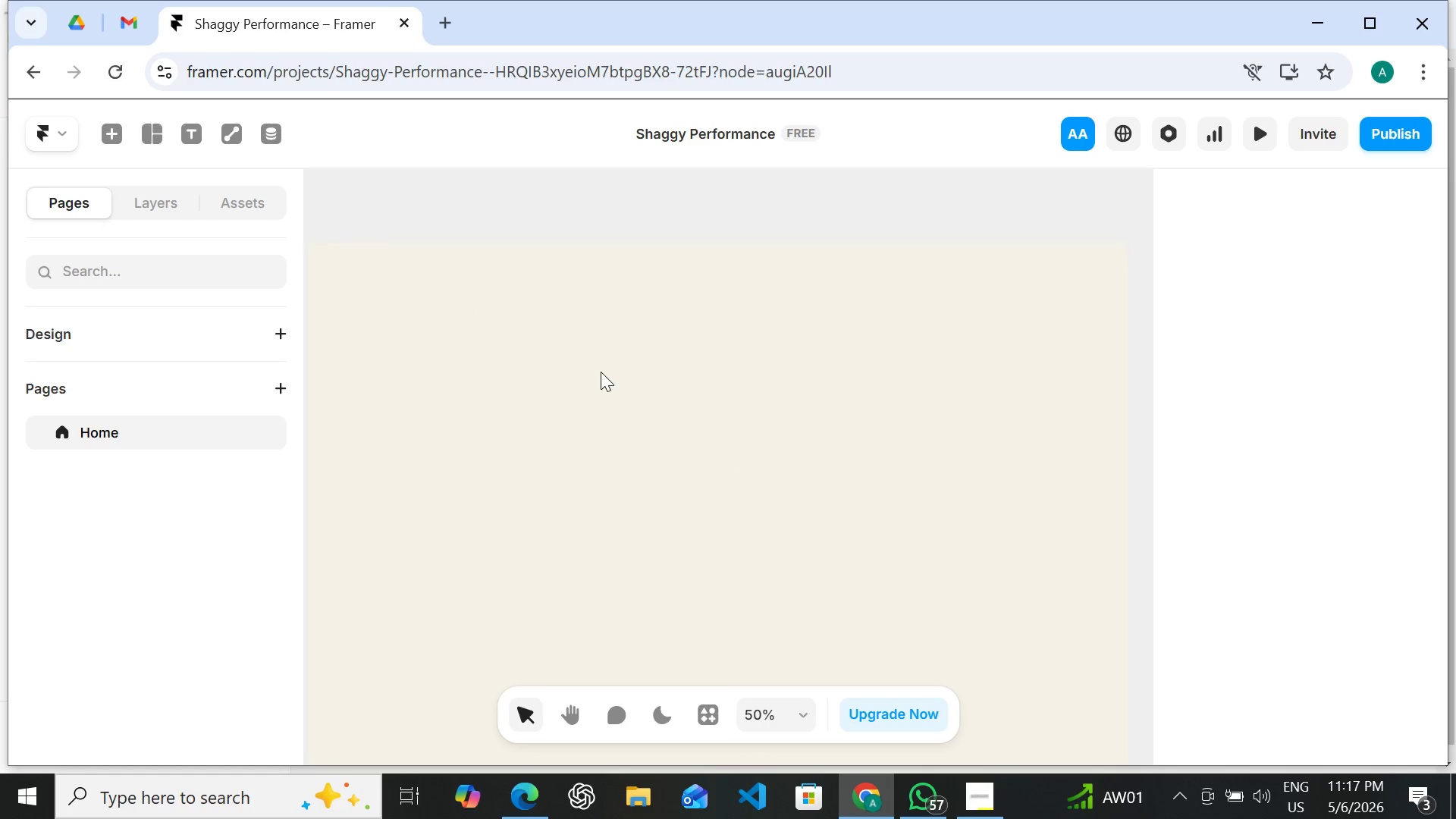 
wait(9.97)
 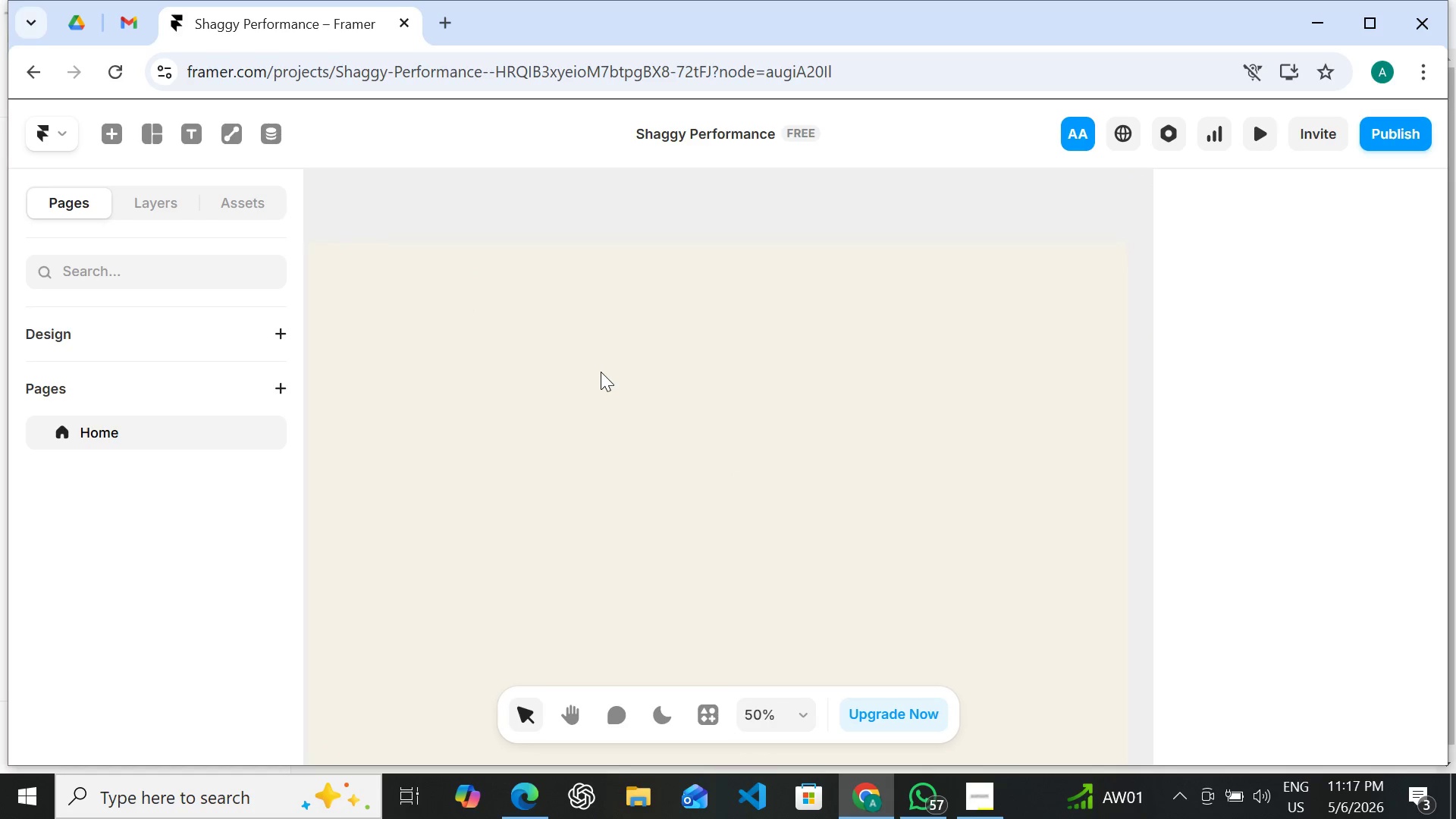 
double_click([477, 237])
 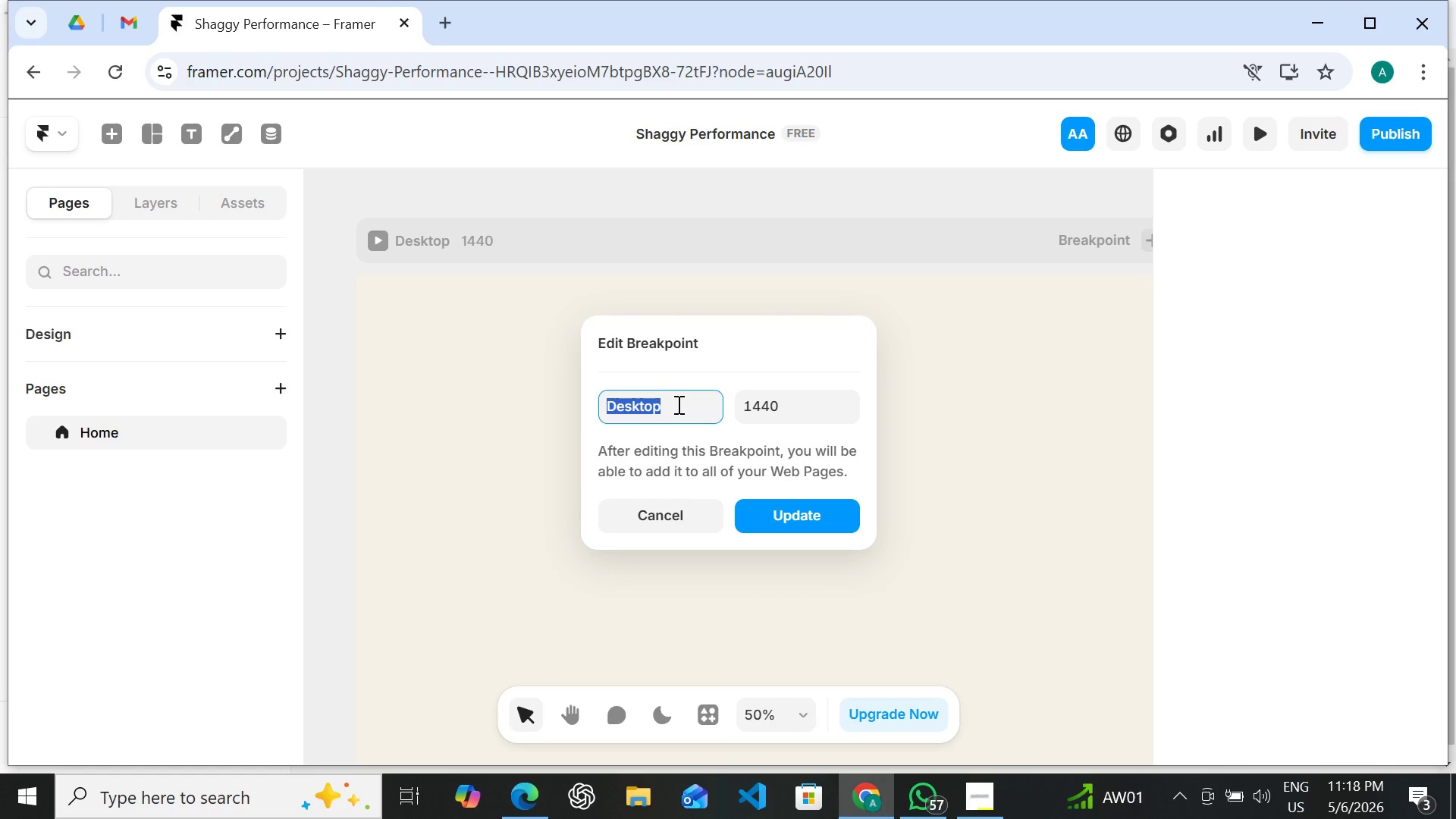 
type(Tblet)
 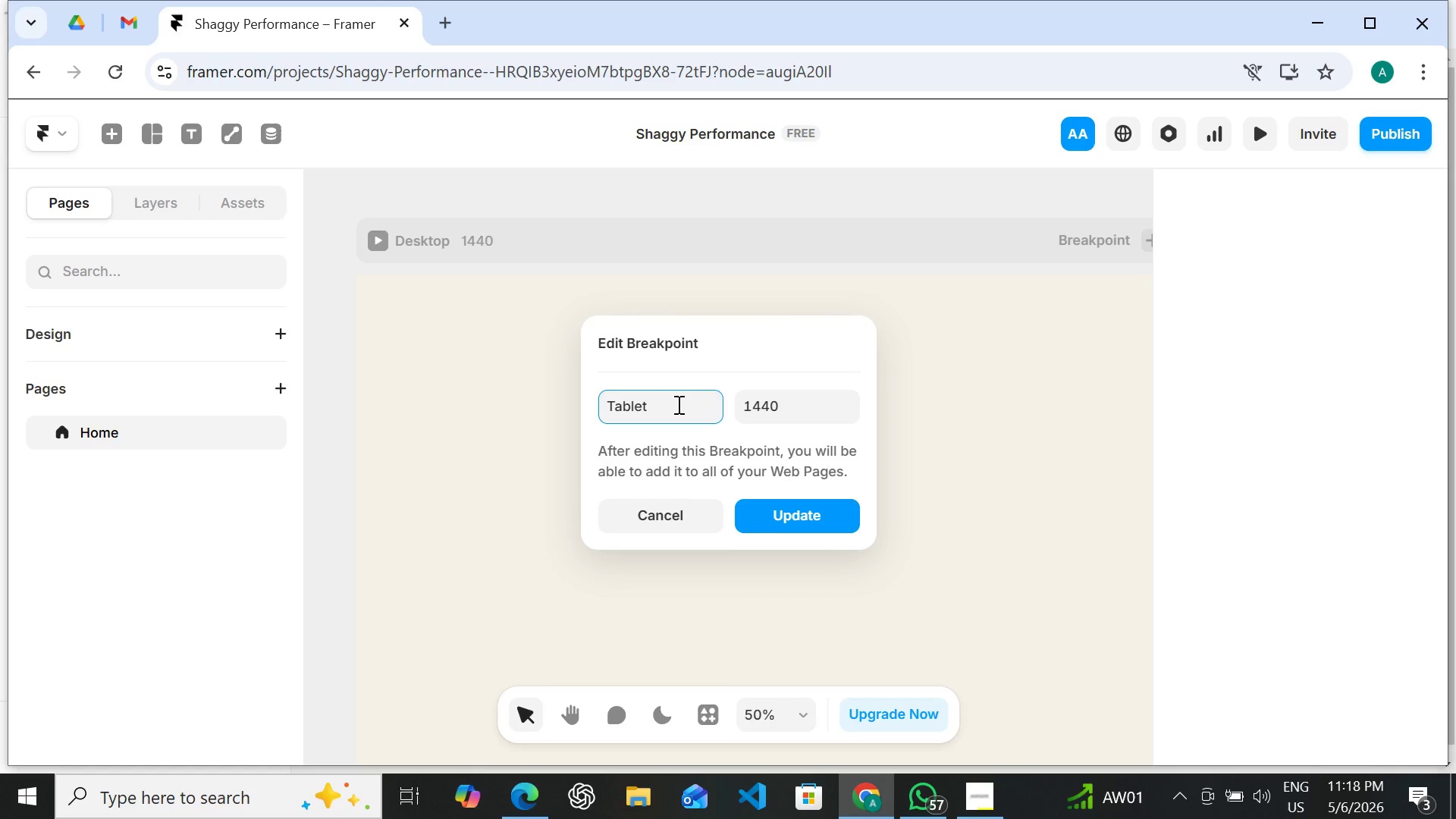 
hold_key(key=A, duration=0.31)
 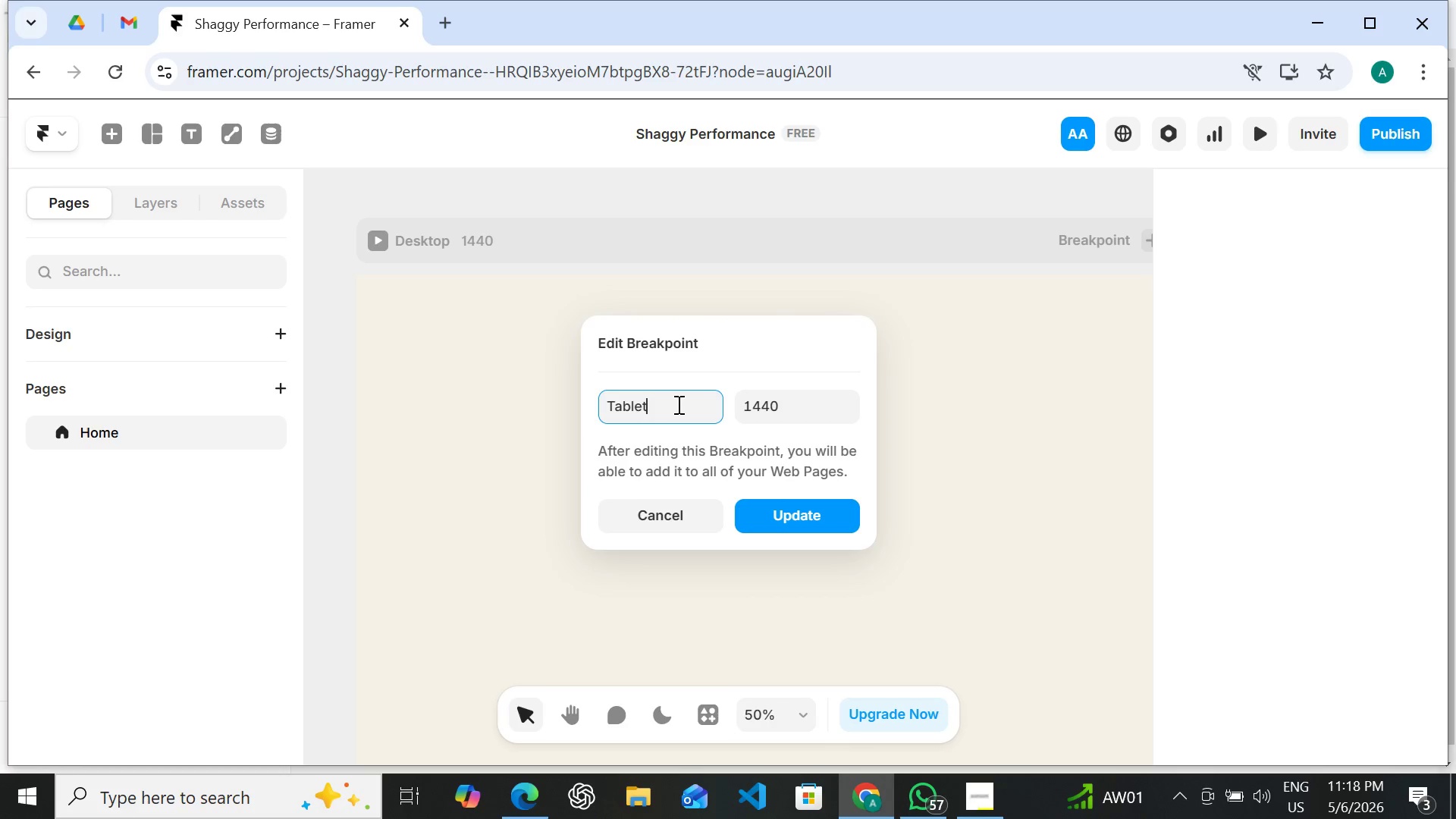 
double_click([768, 402])
 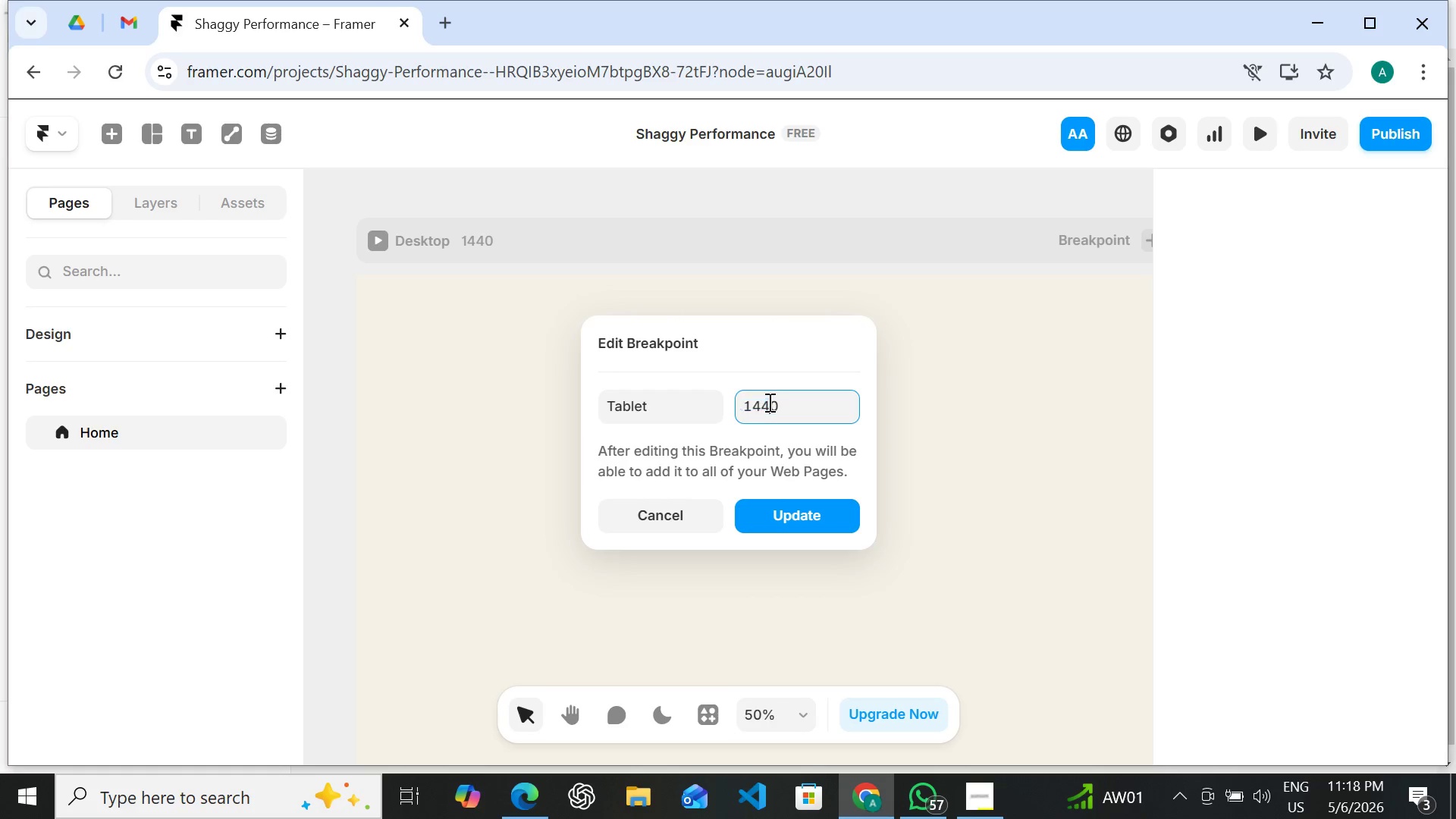 
double_click([768, 402])
 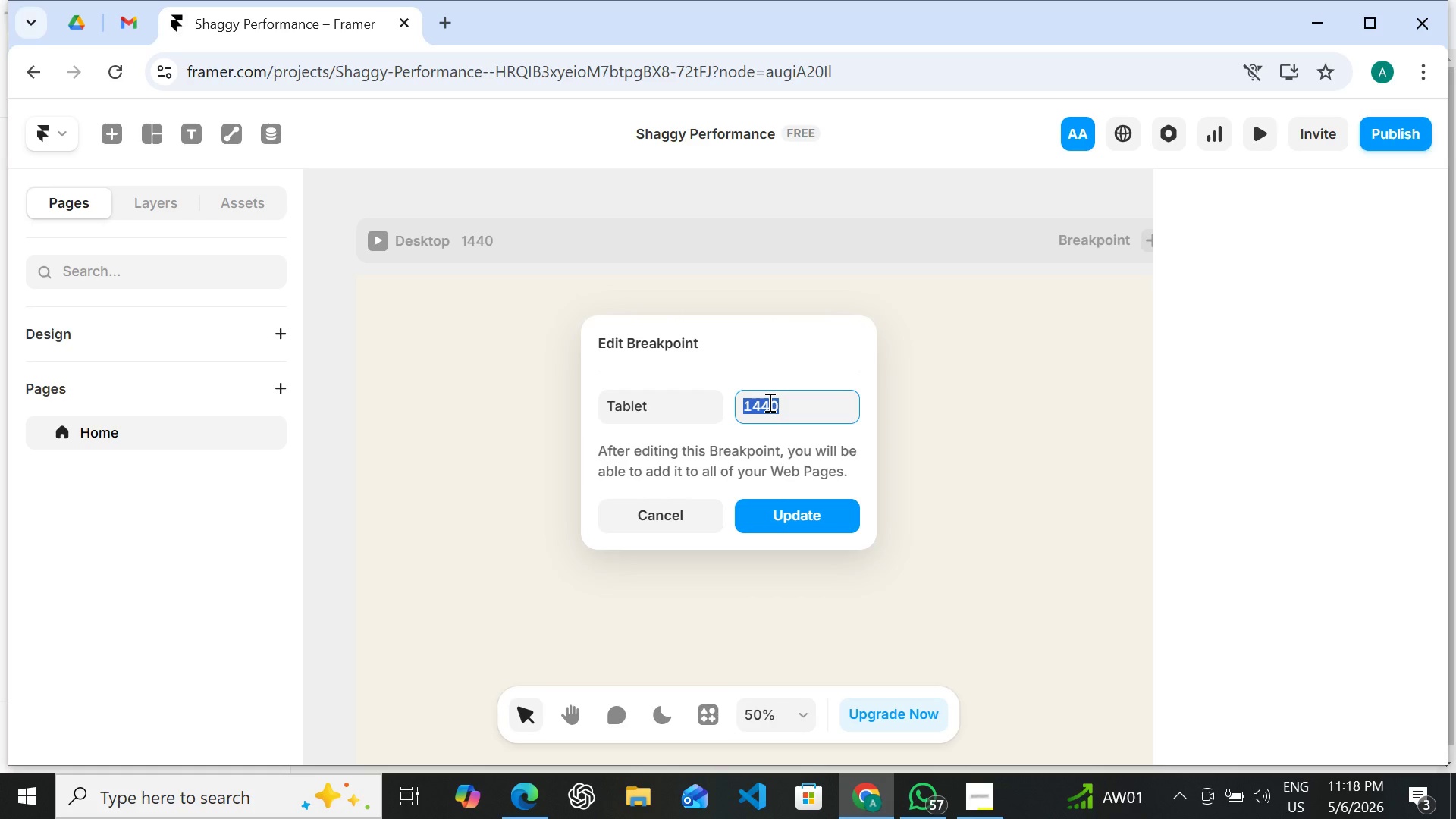 
triple_click([768, 402])
 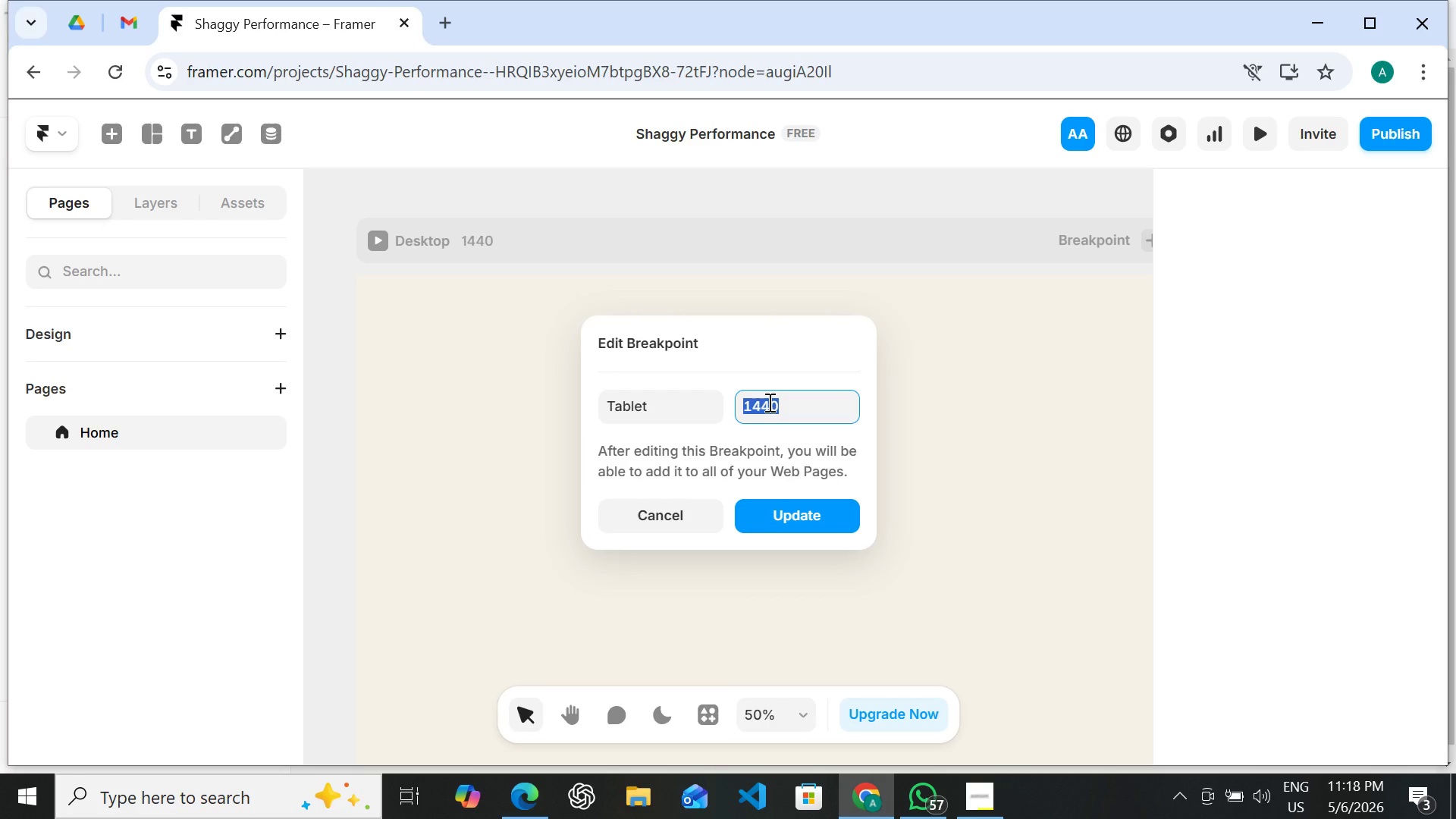 
type(768)
 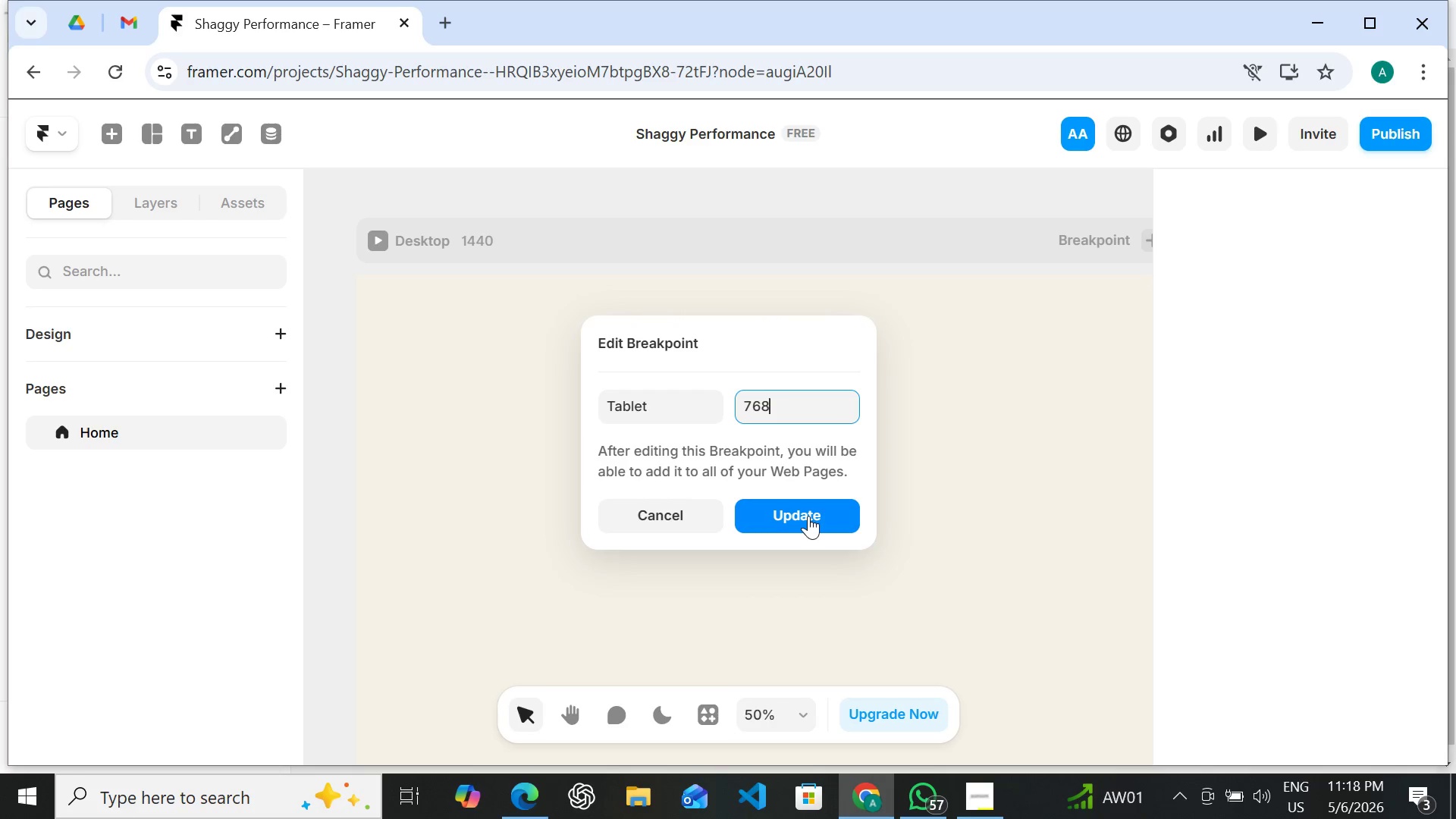 
left_click([808, 516])
 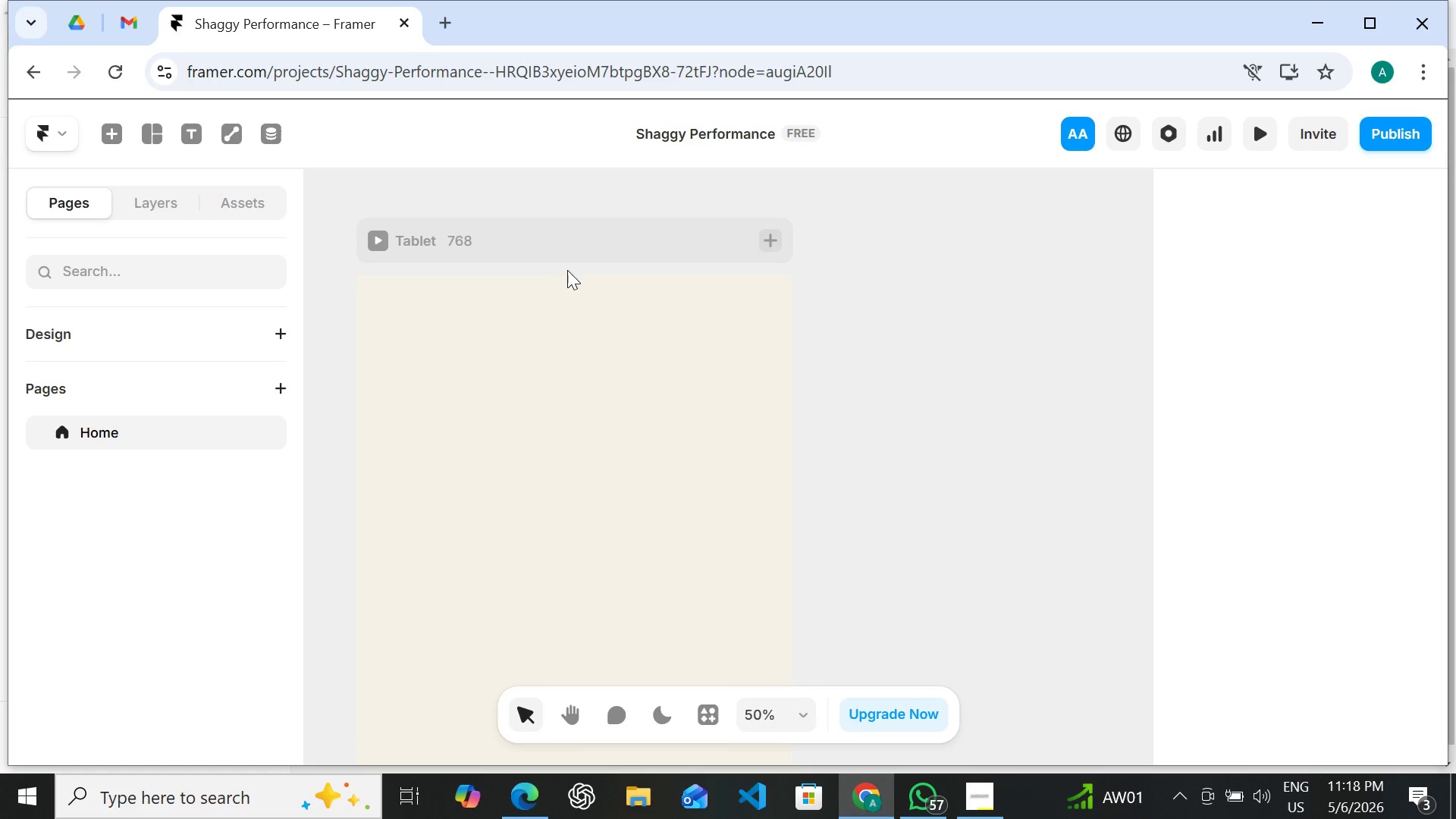 
hold_key(key=ControlLeft, duration=0.36)
 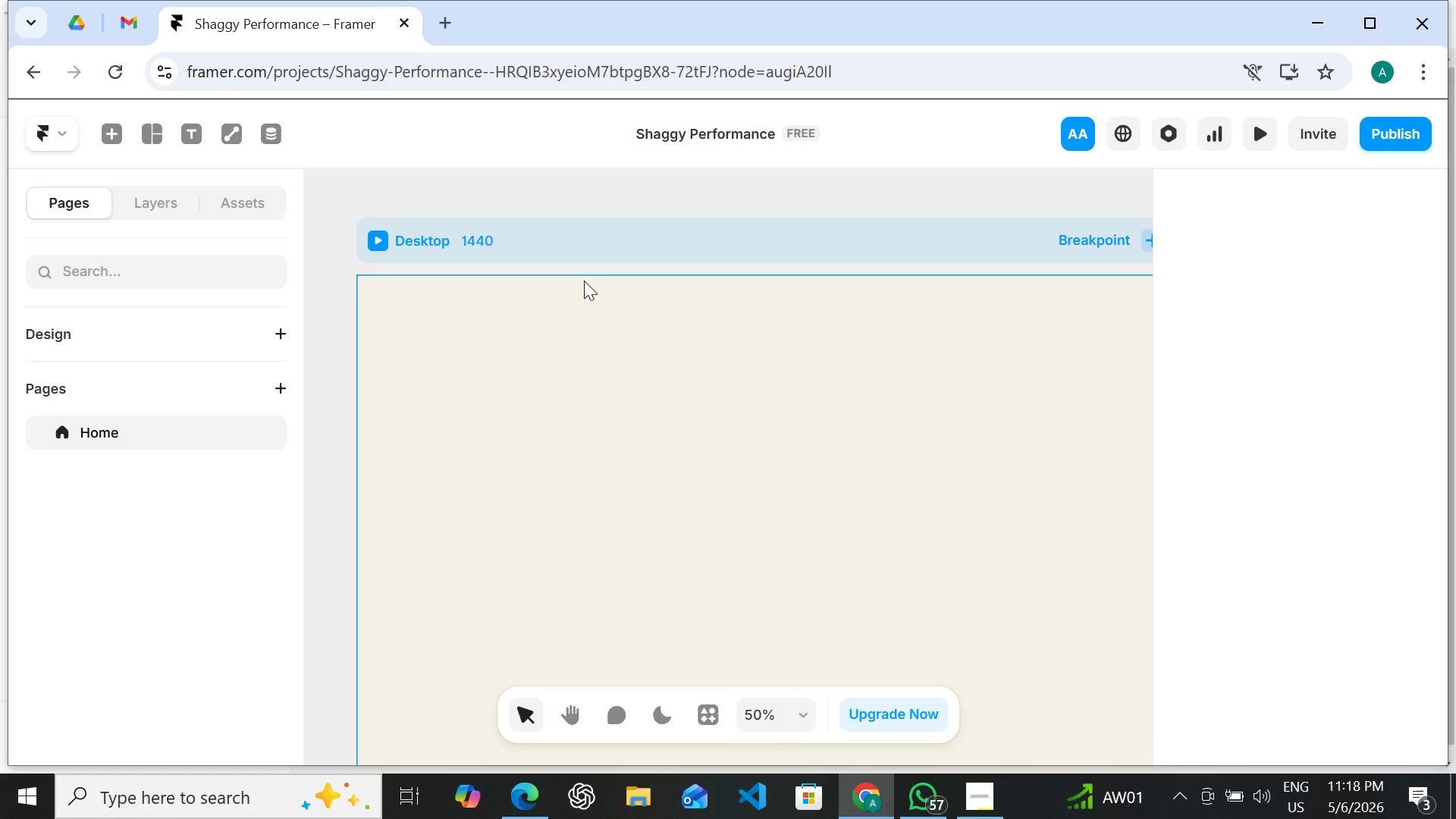 
hold_key(key=Z, duration=0.41)
 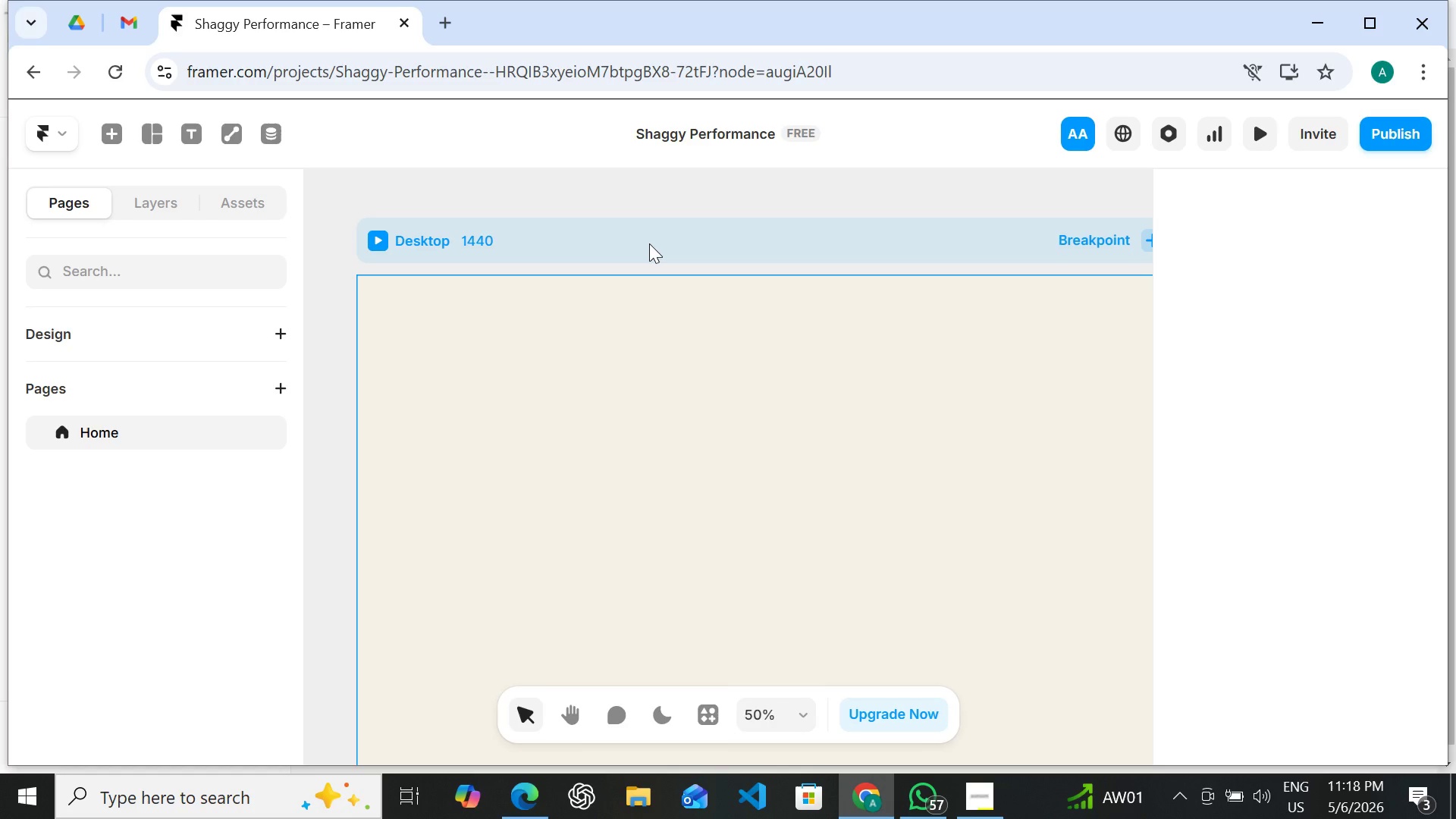 
wait(17.67)
 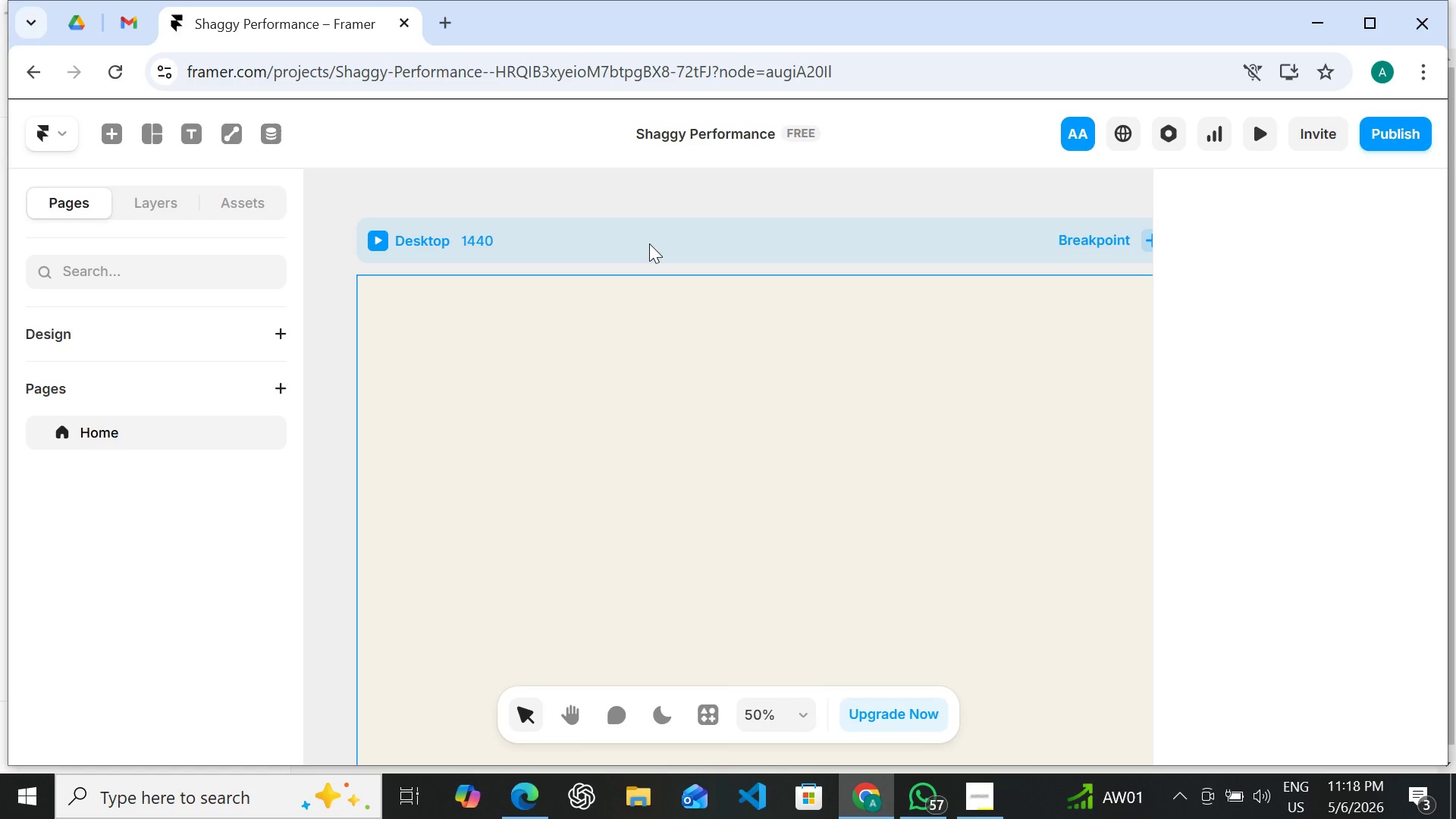 
key(F)
 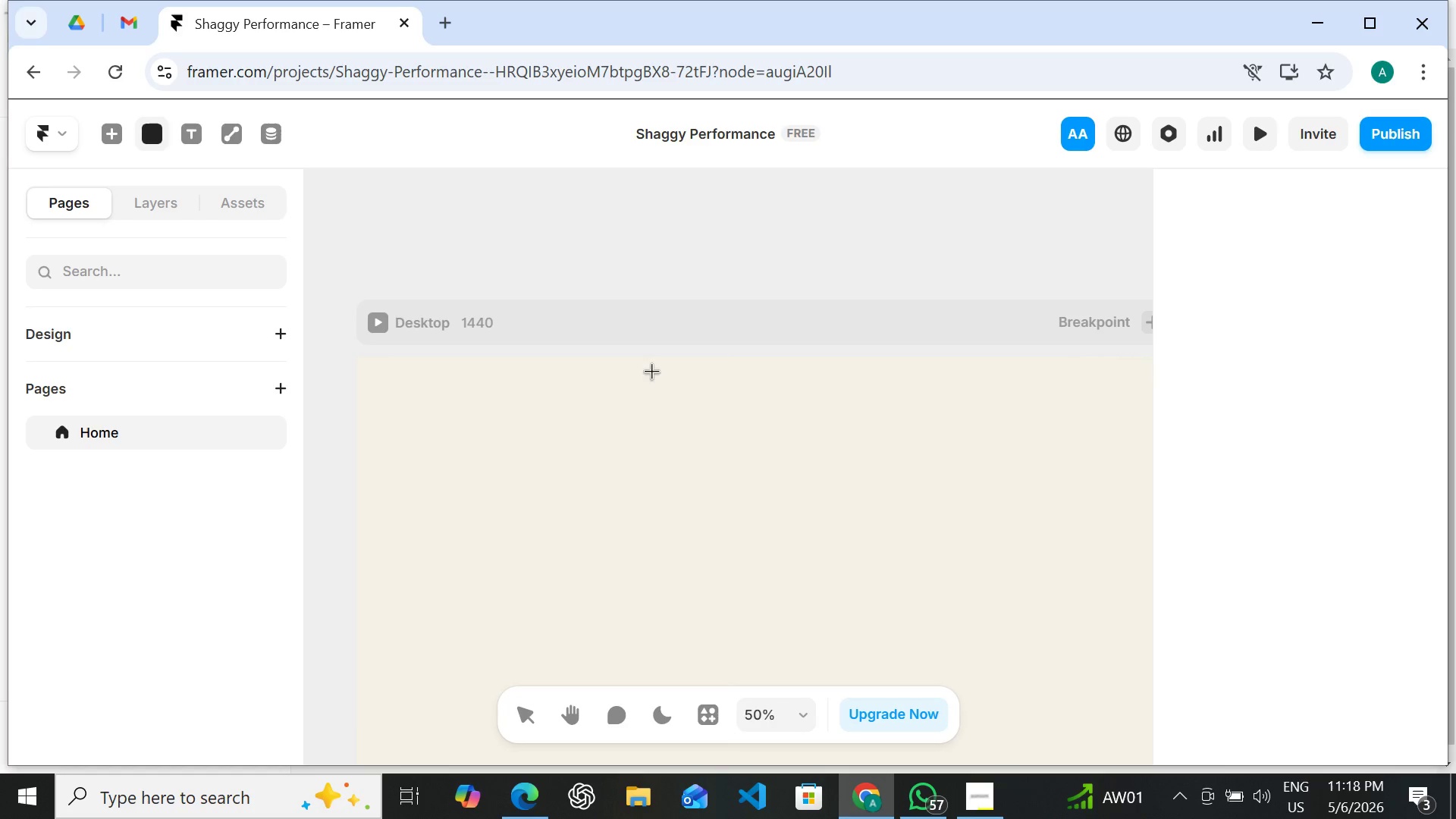 
left_click([659, 419])
 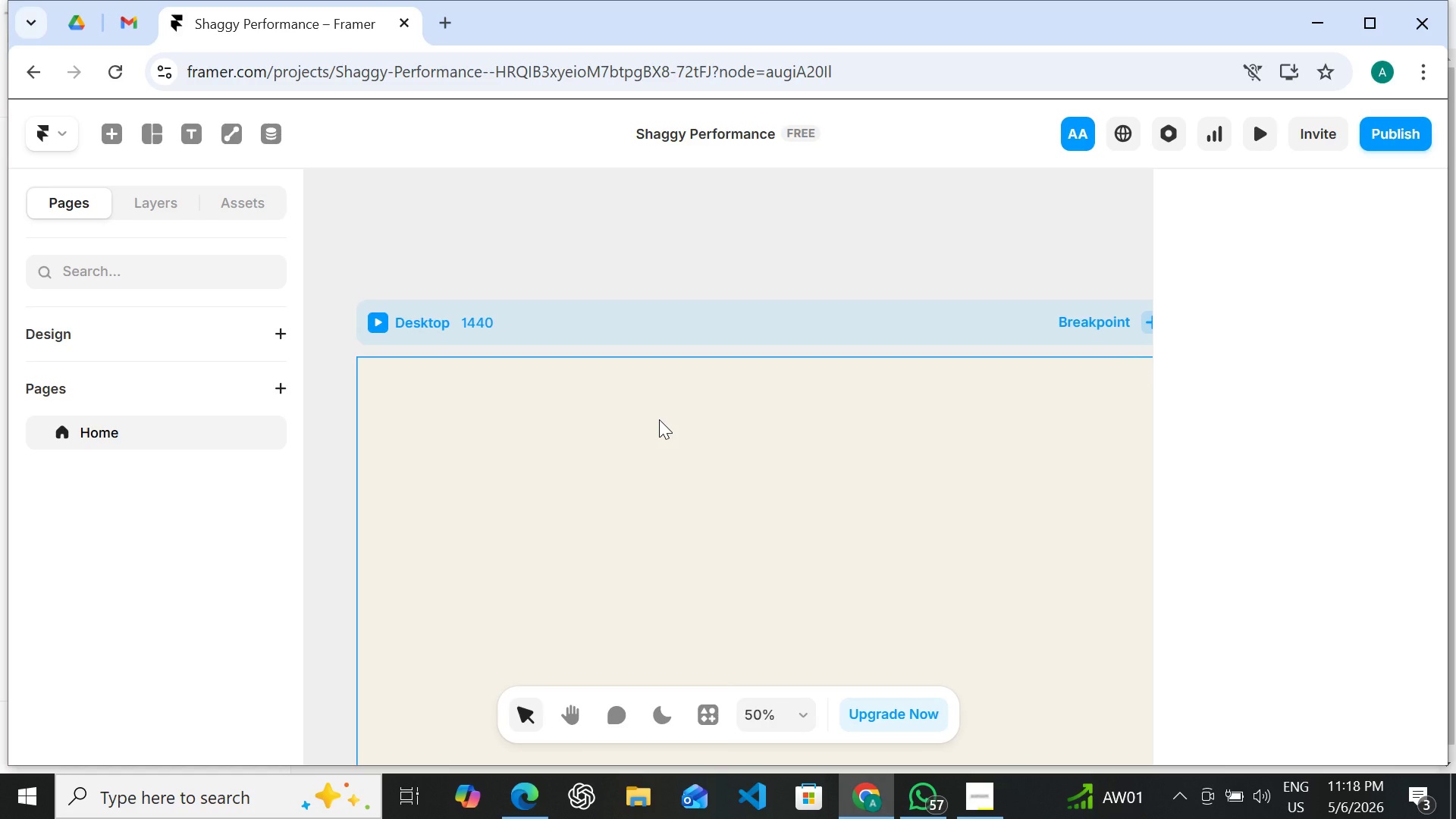 
key(F)
 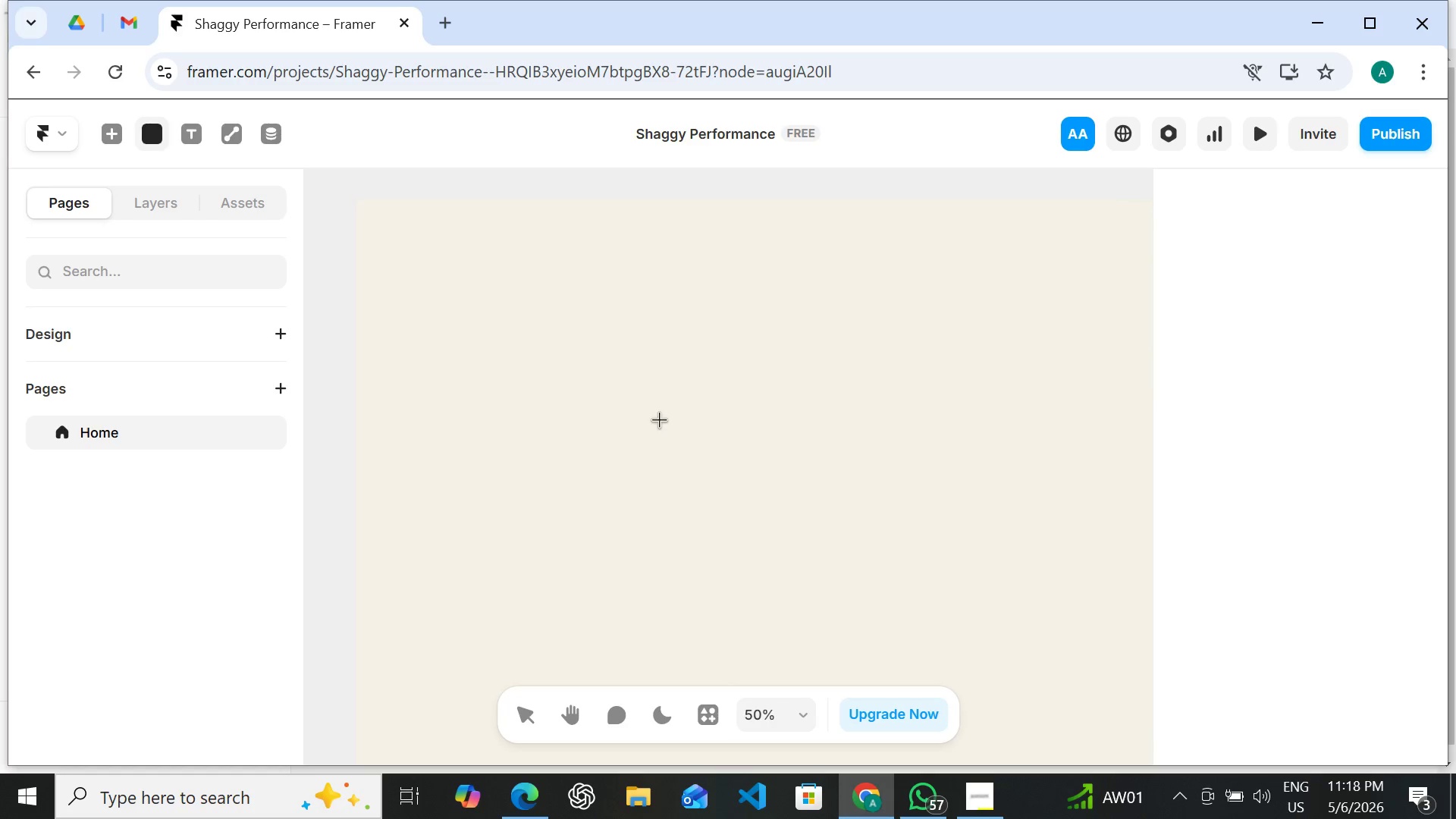 
type(ff)
 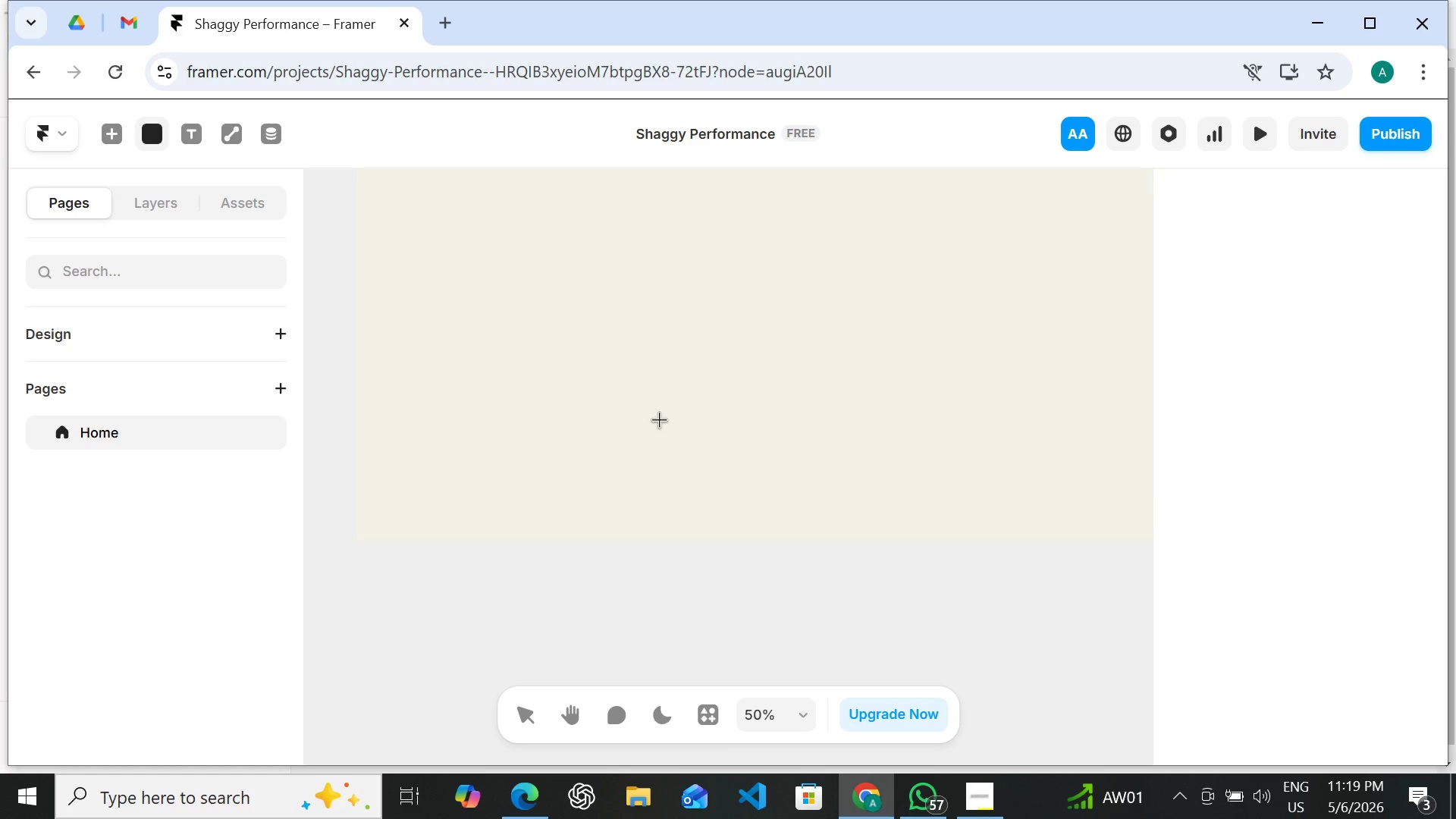 
wait(20.17)
 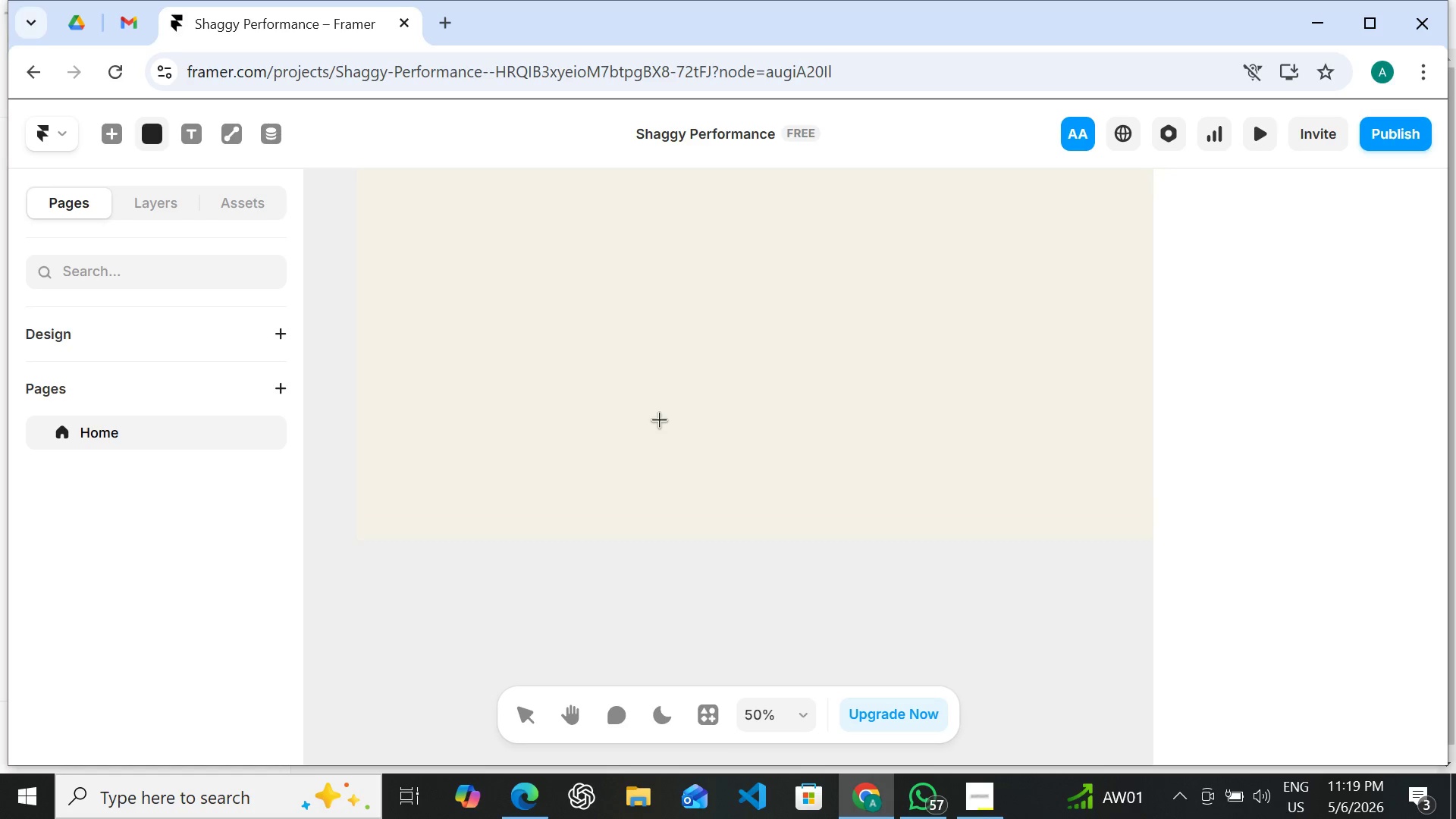 
left_click_drag(start_coordinate=[355, 215], to_coordinate=[988, 654])
 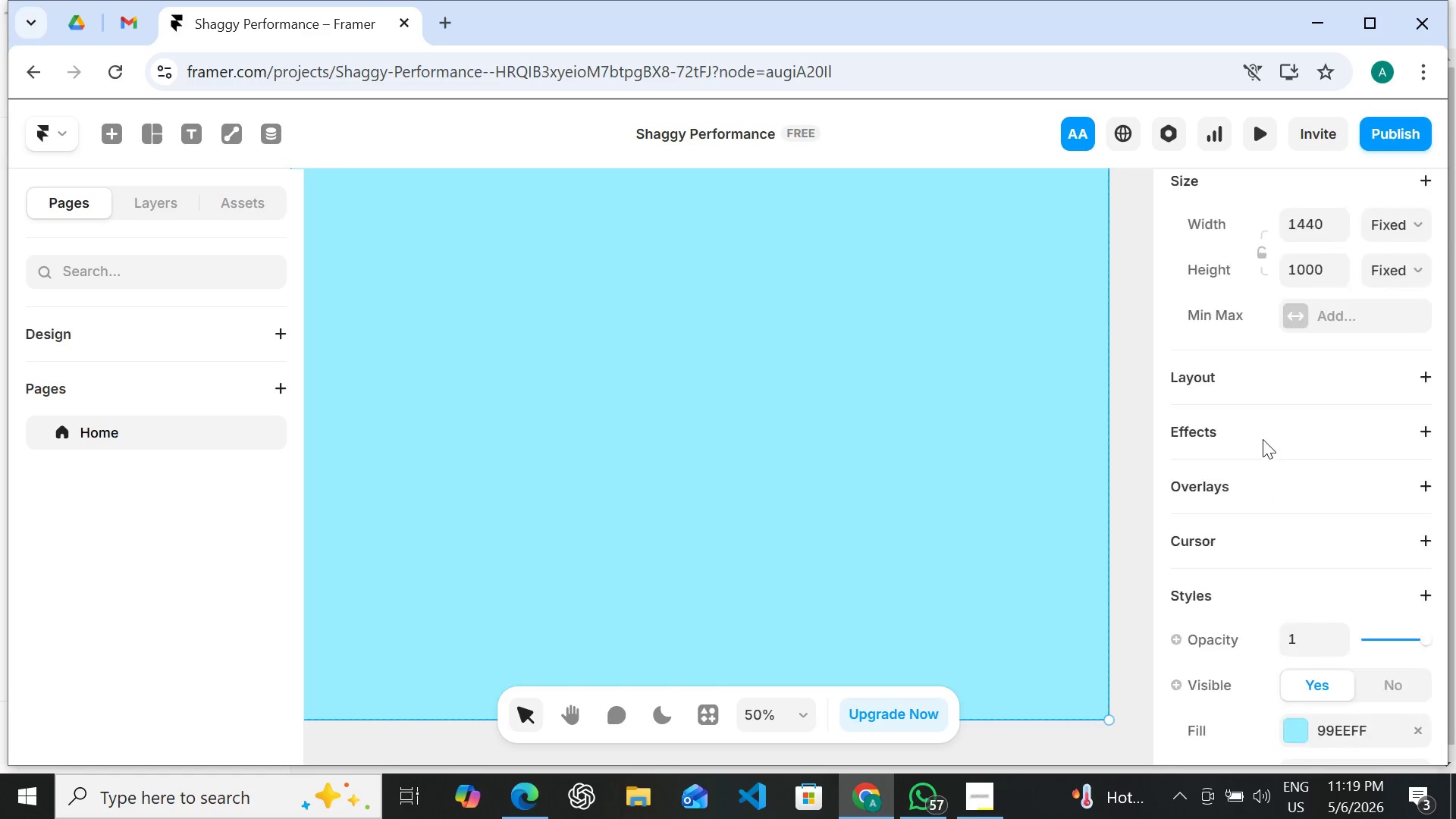 
wait(44.12)
 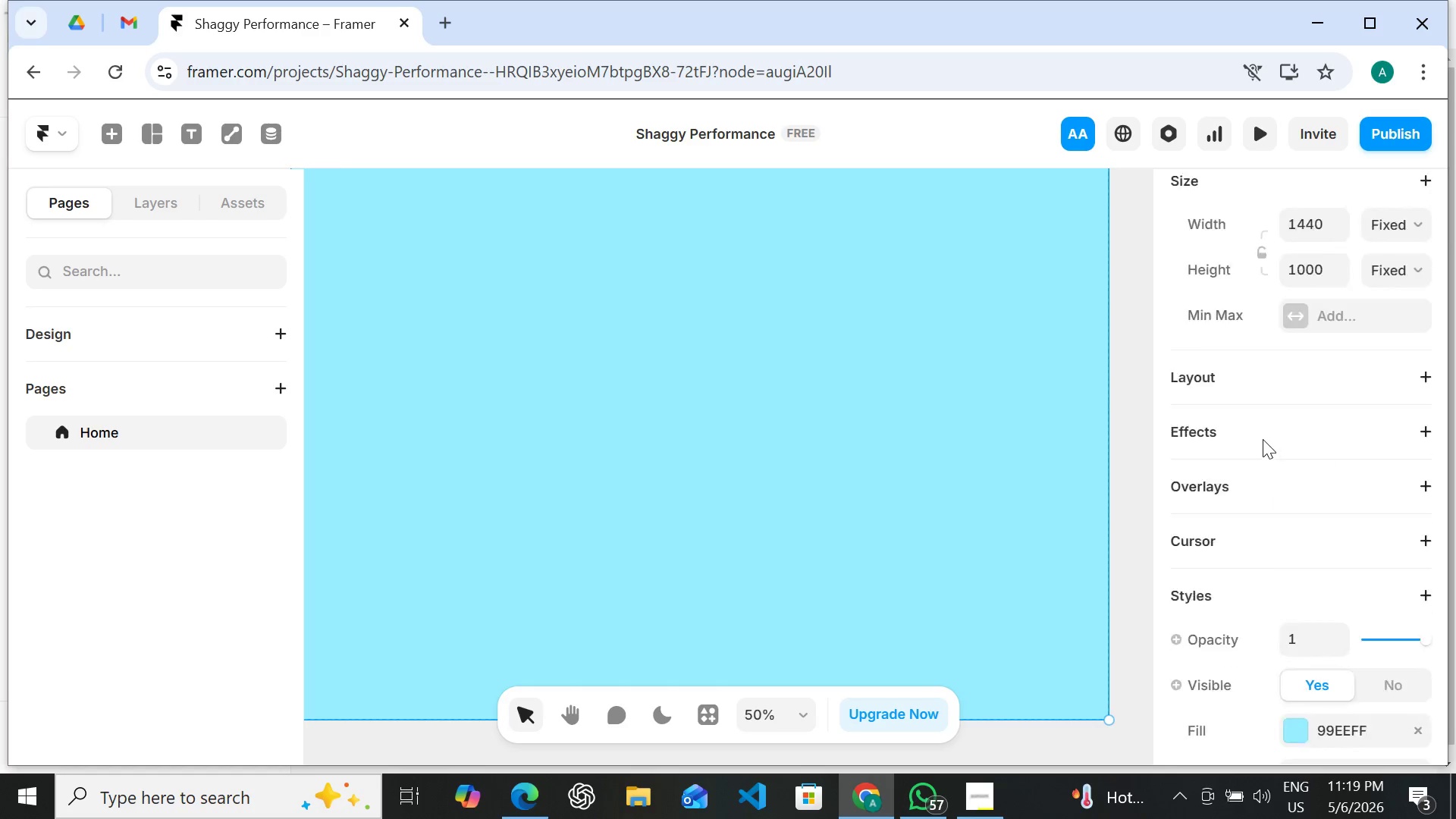 
left_click([1216, 370])
 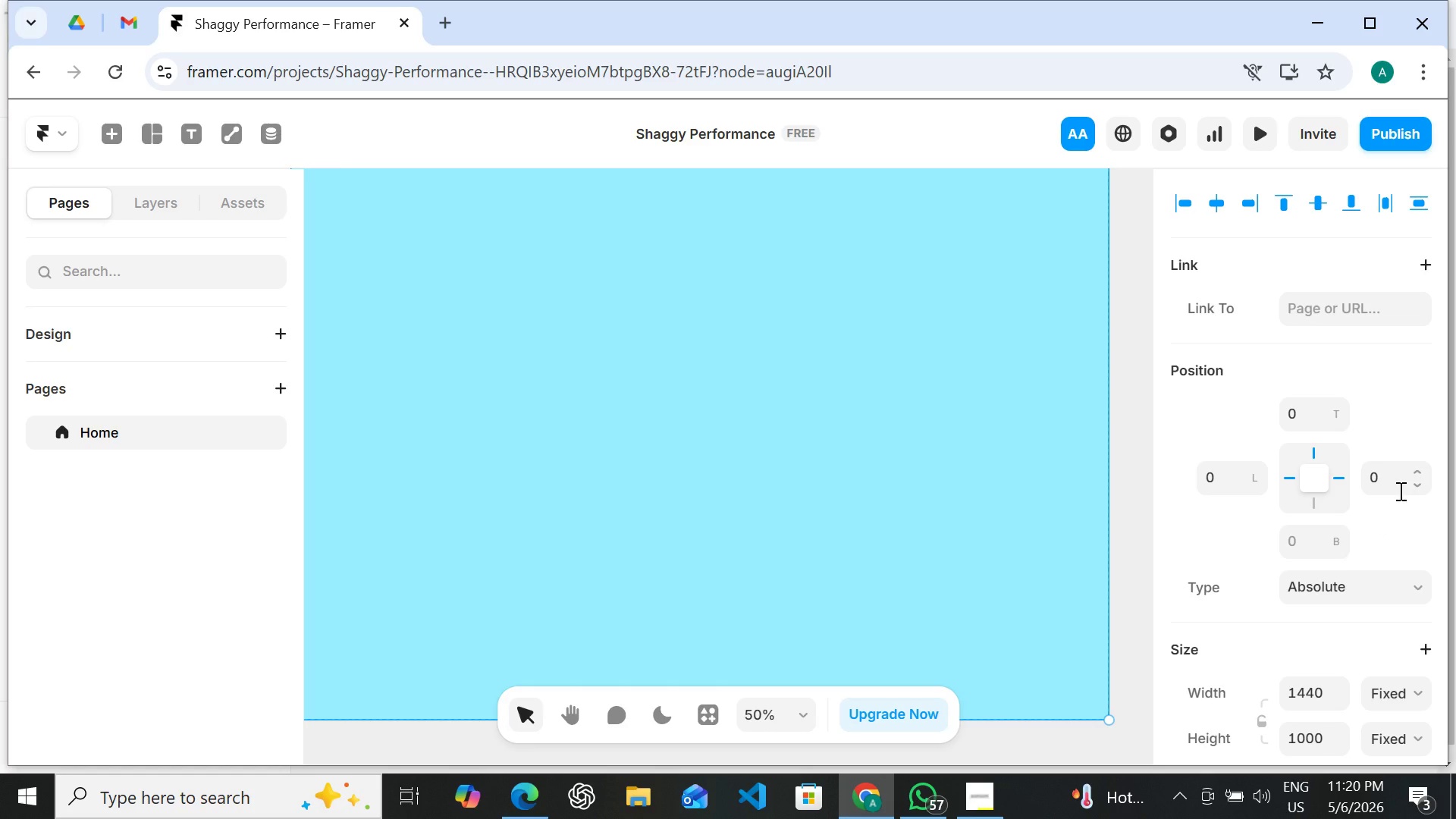 
wait(19.2)
 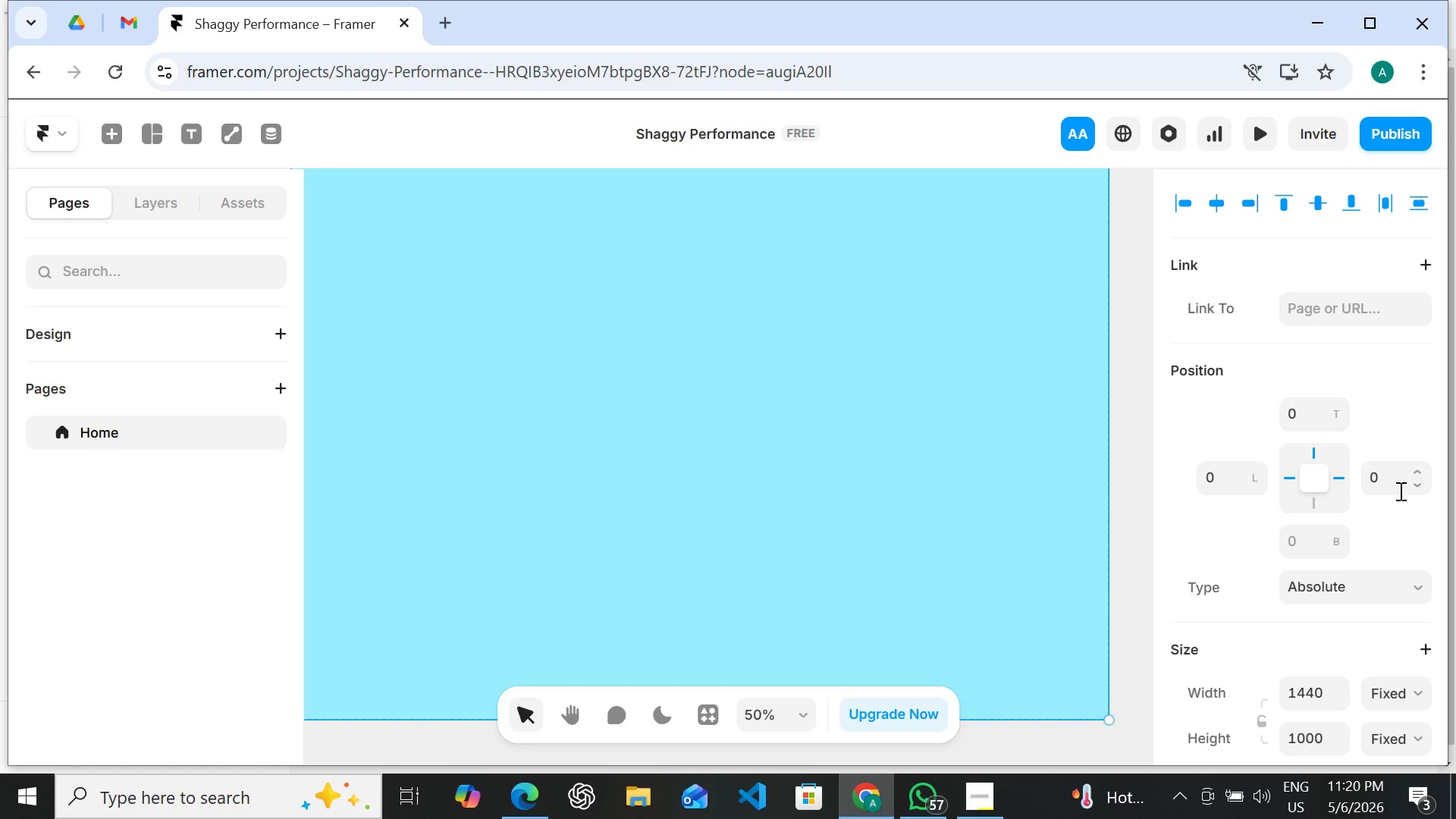 
left_click([1400, 481])
 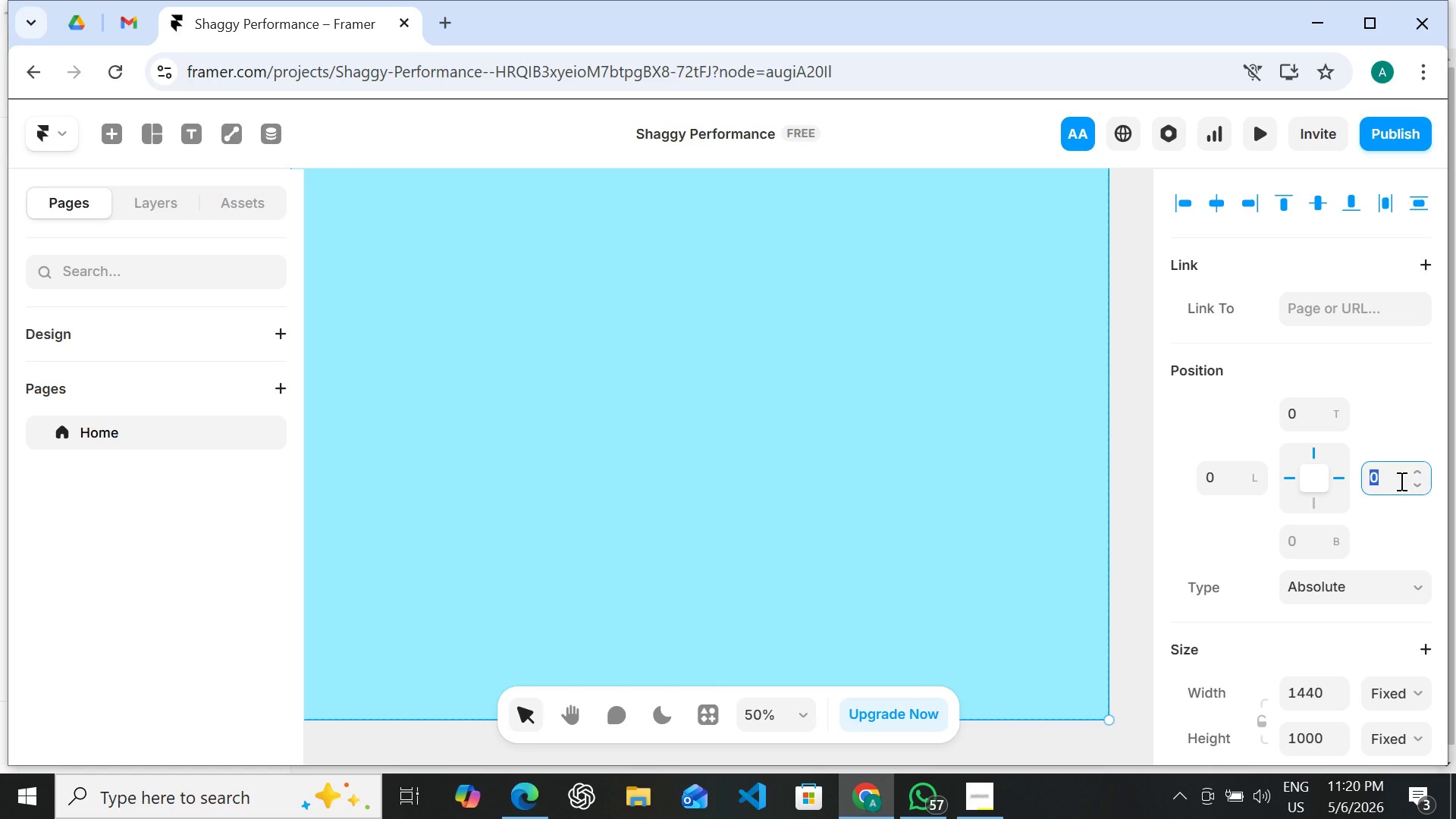 
key(1)
 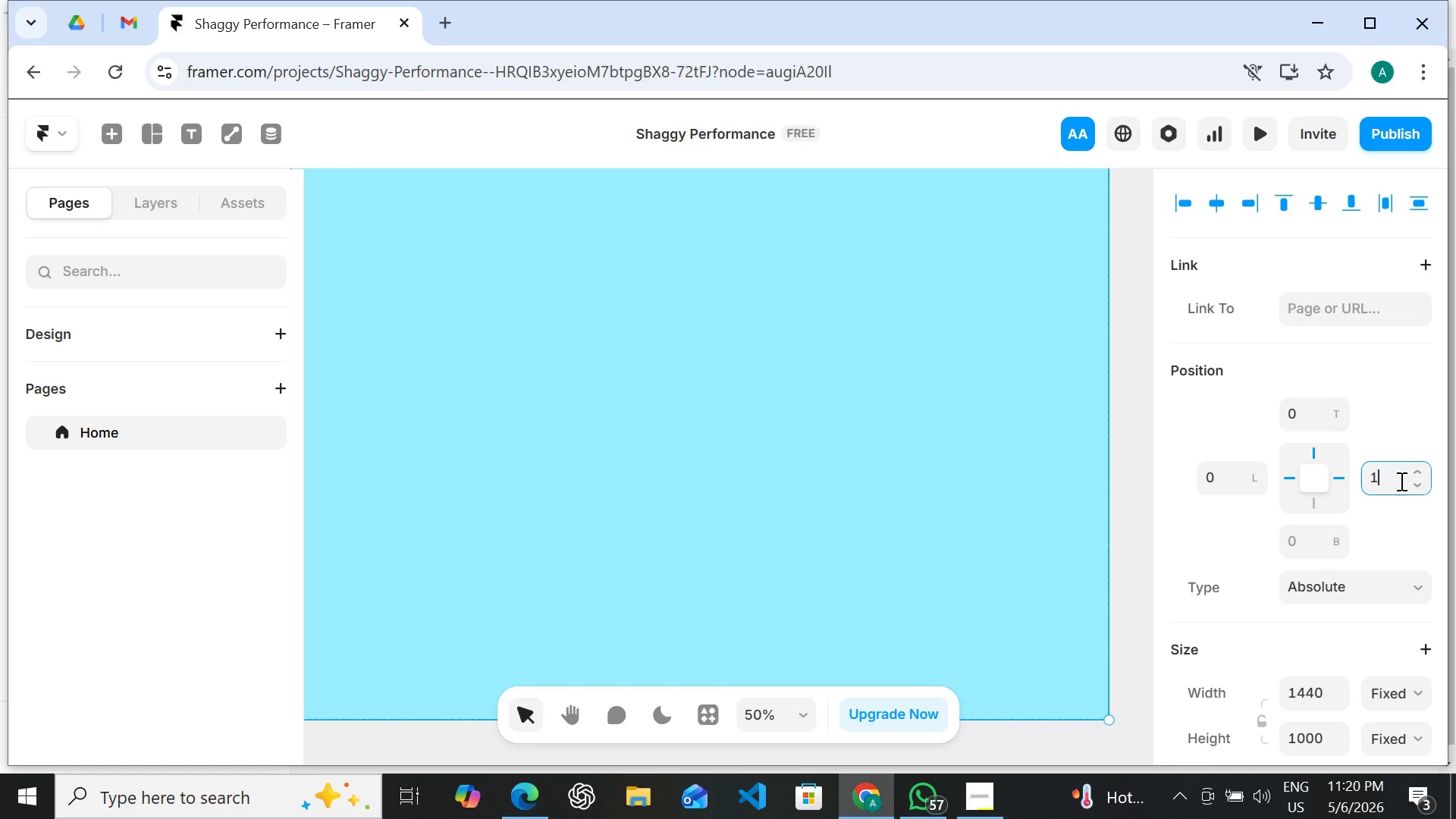 
type(44o)
 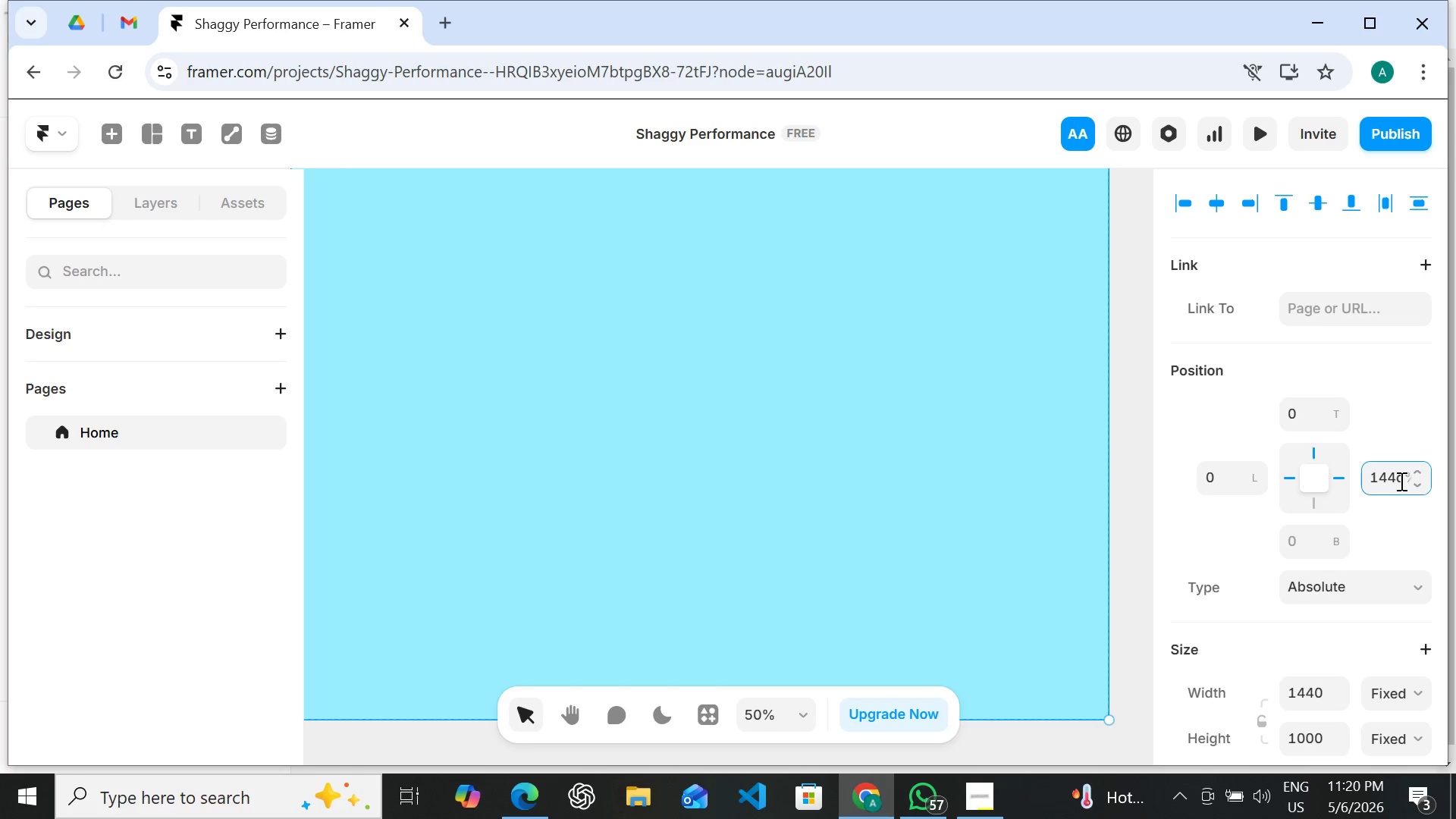 
hold_key(key=5, duration=0.36)
 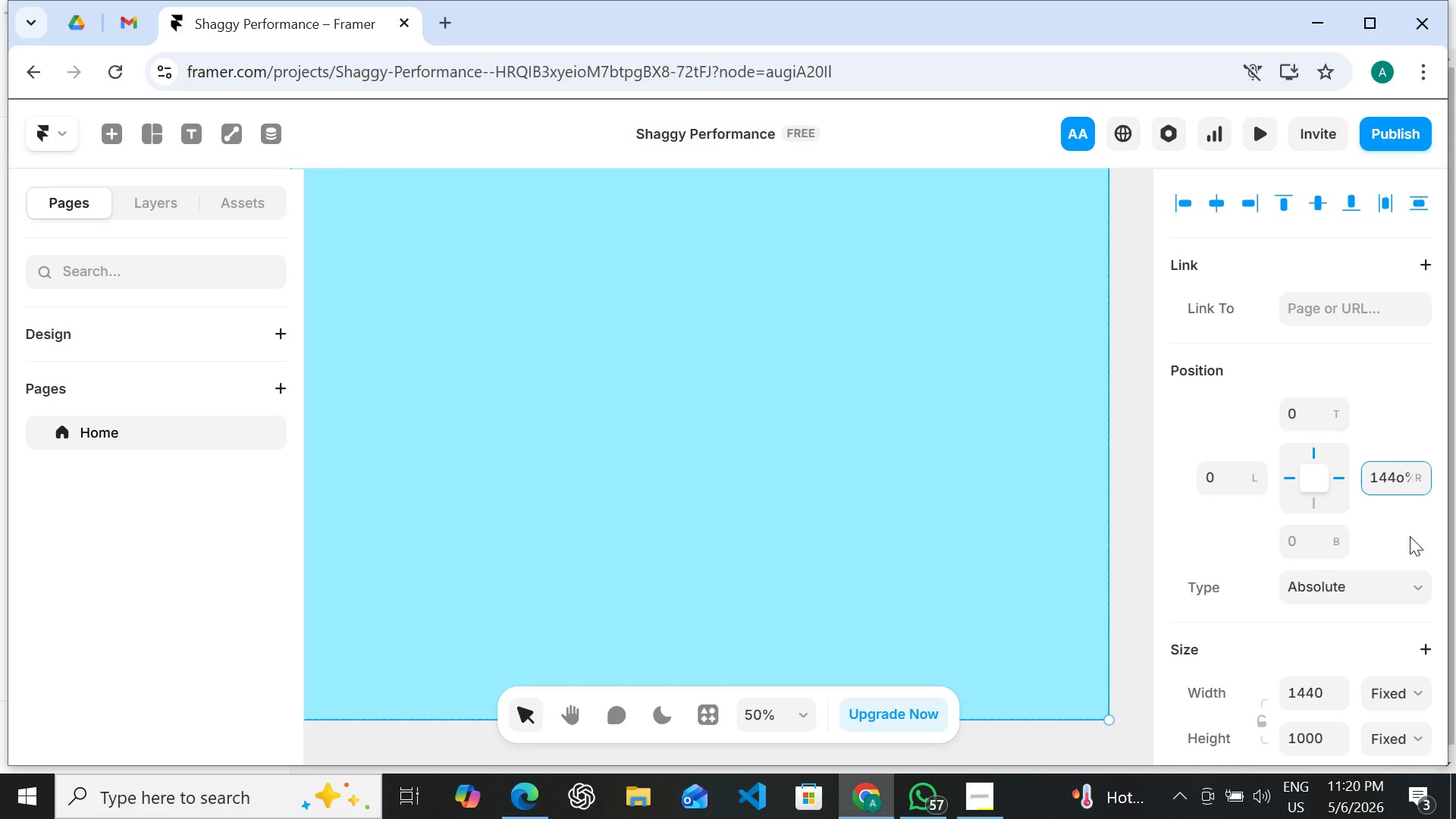 
wait(13.92)
 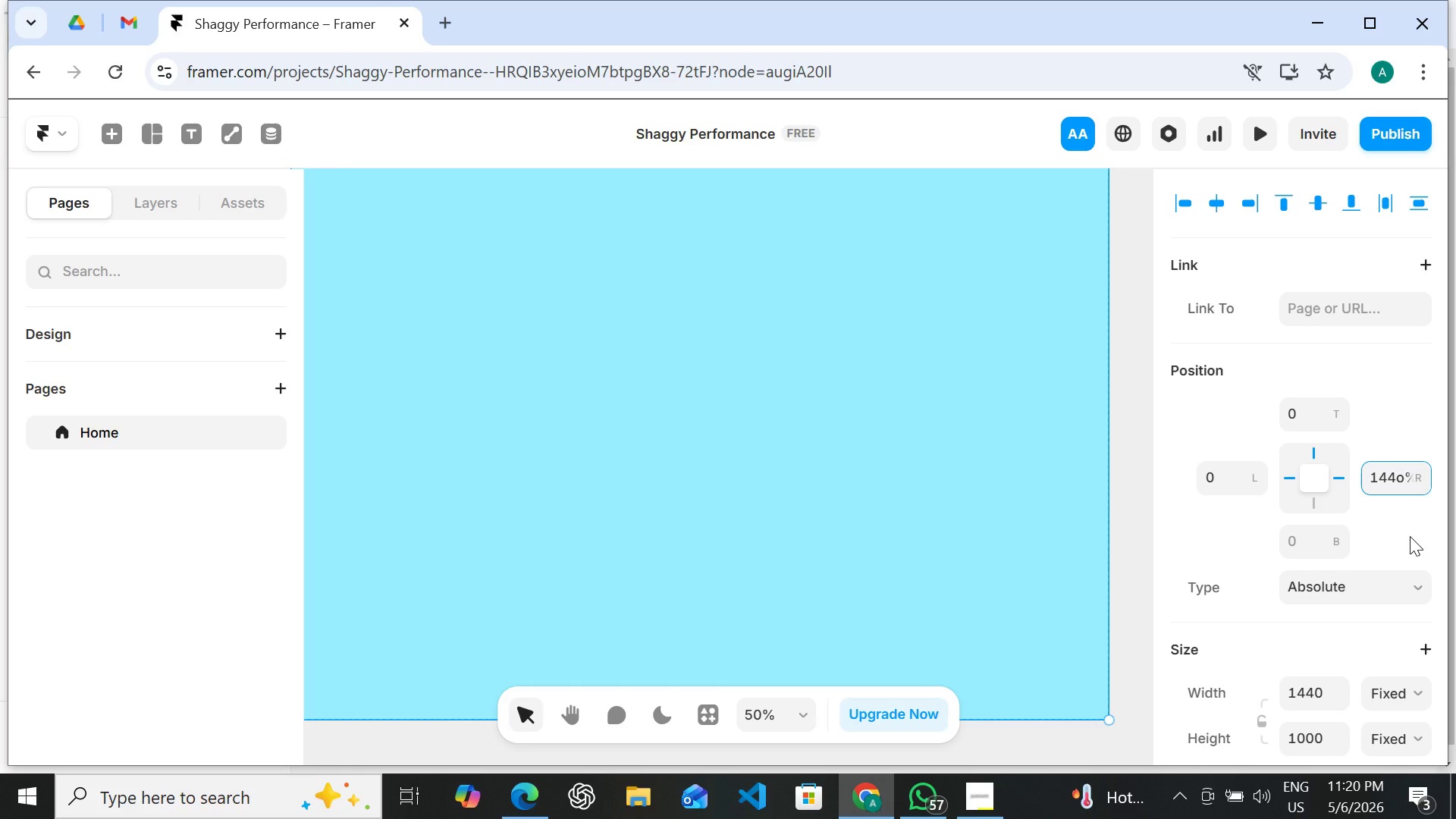 
key(Backspace)
 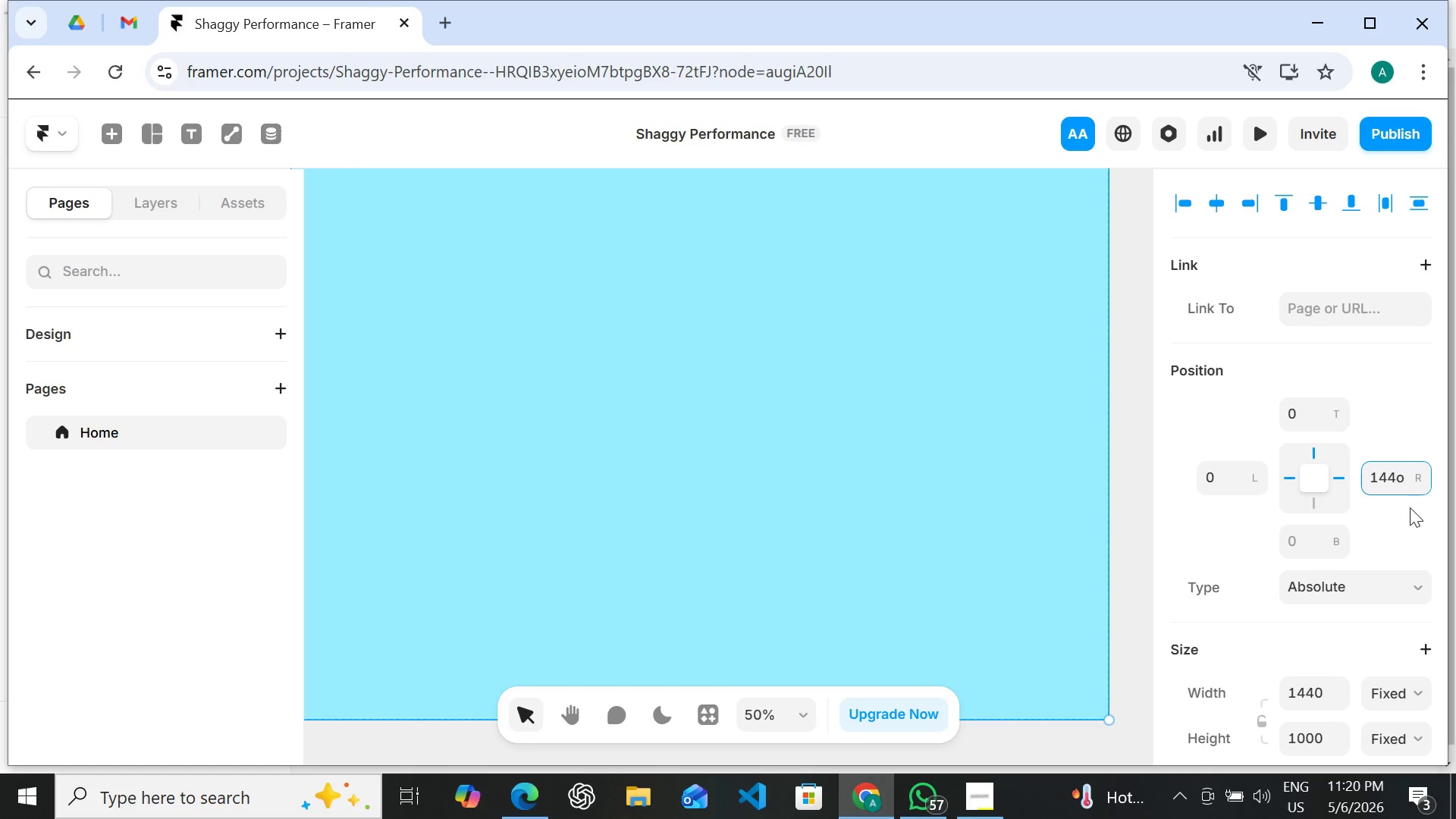 
key(Backspace)
 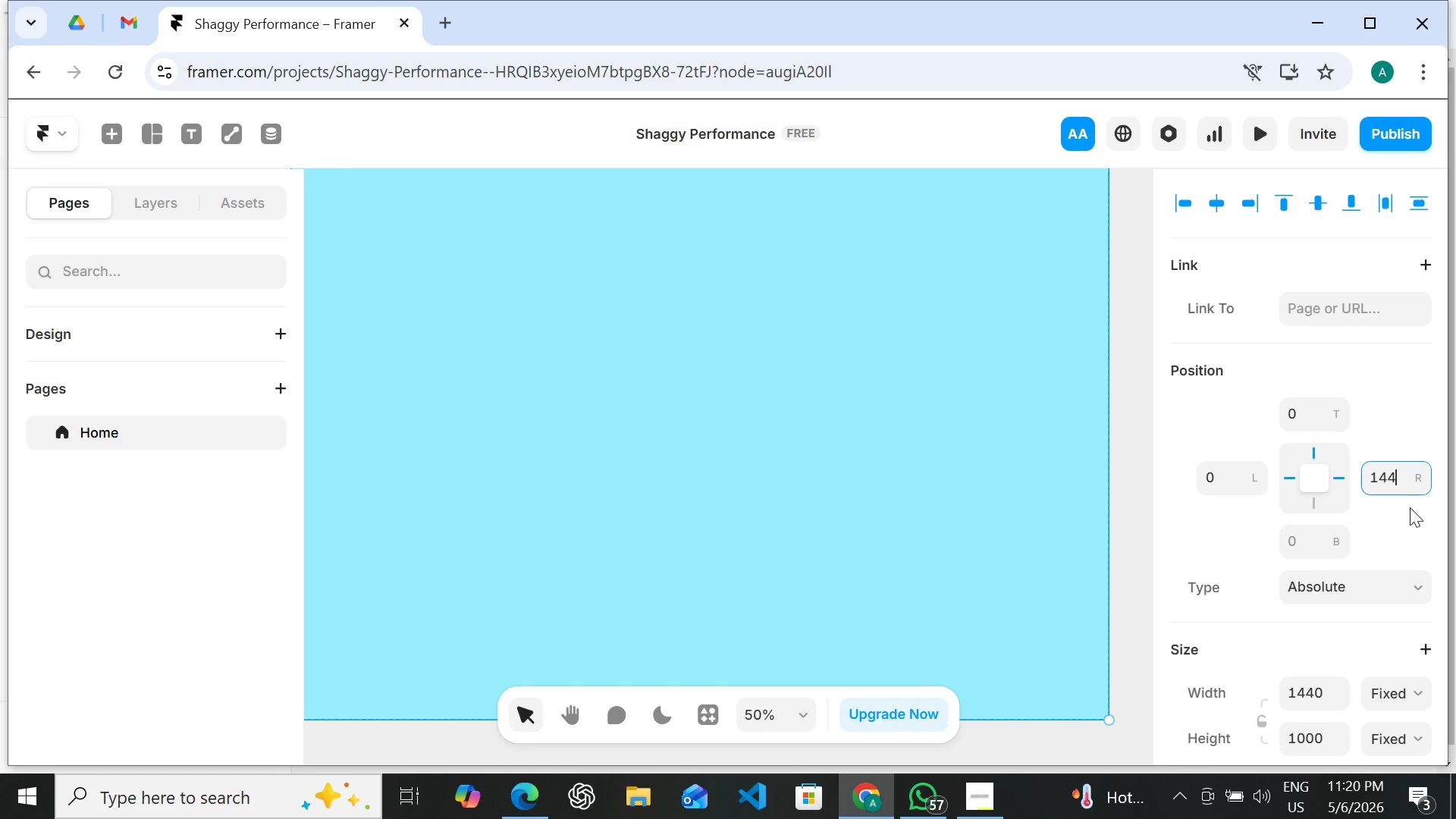 
key(0)
 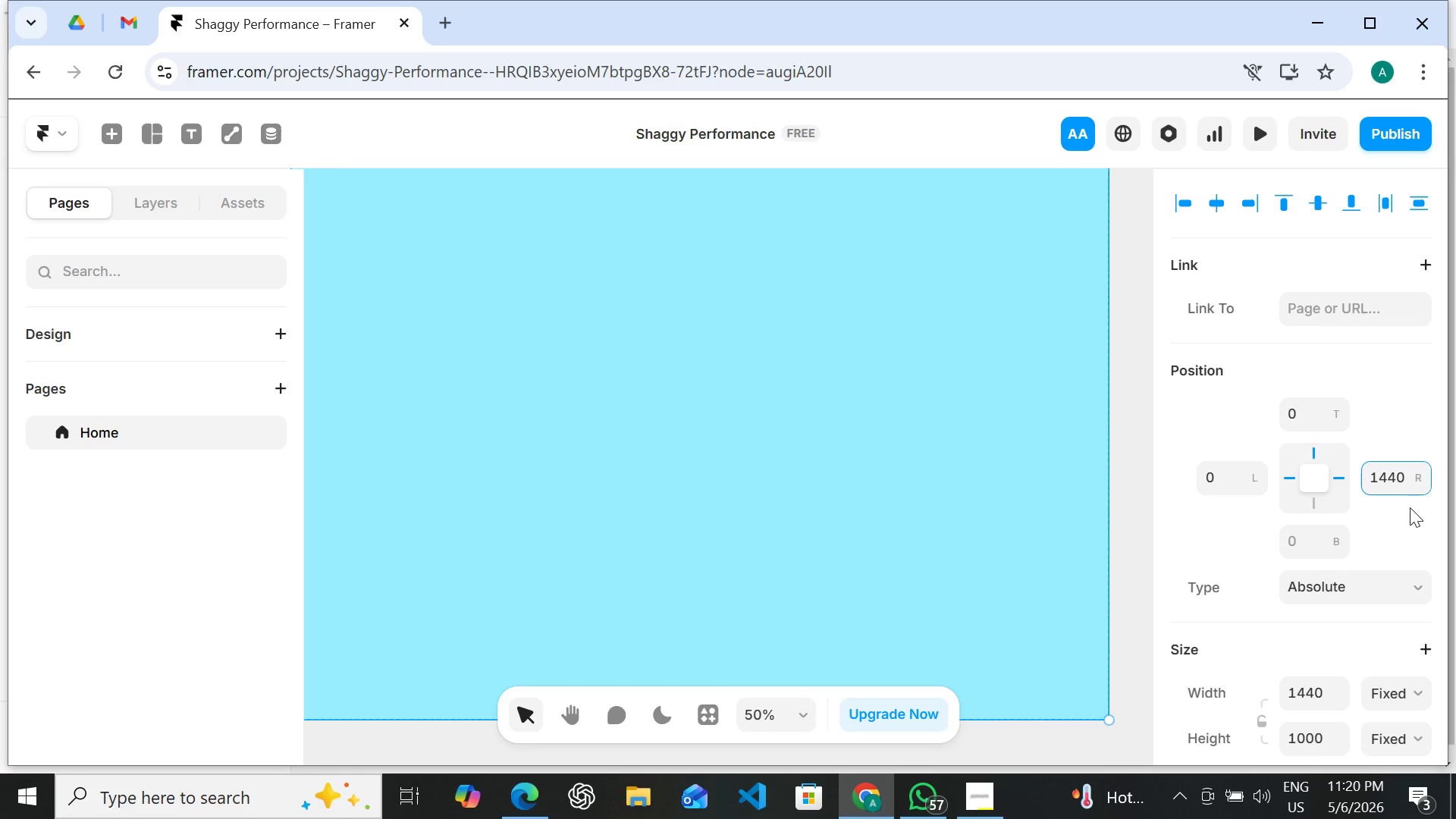 
hold_key(key=ShiftLeft, duration=1.5)
 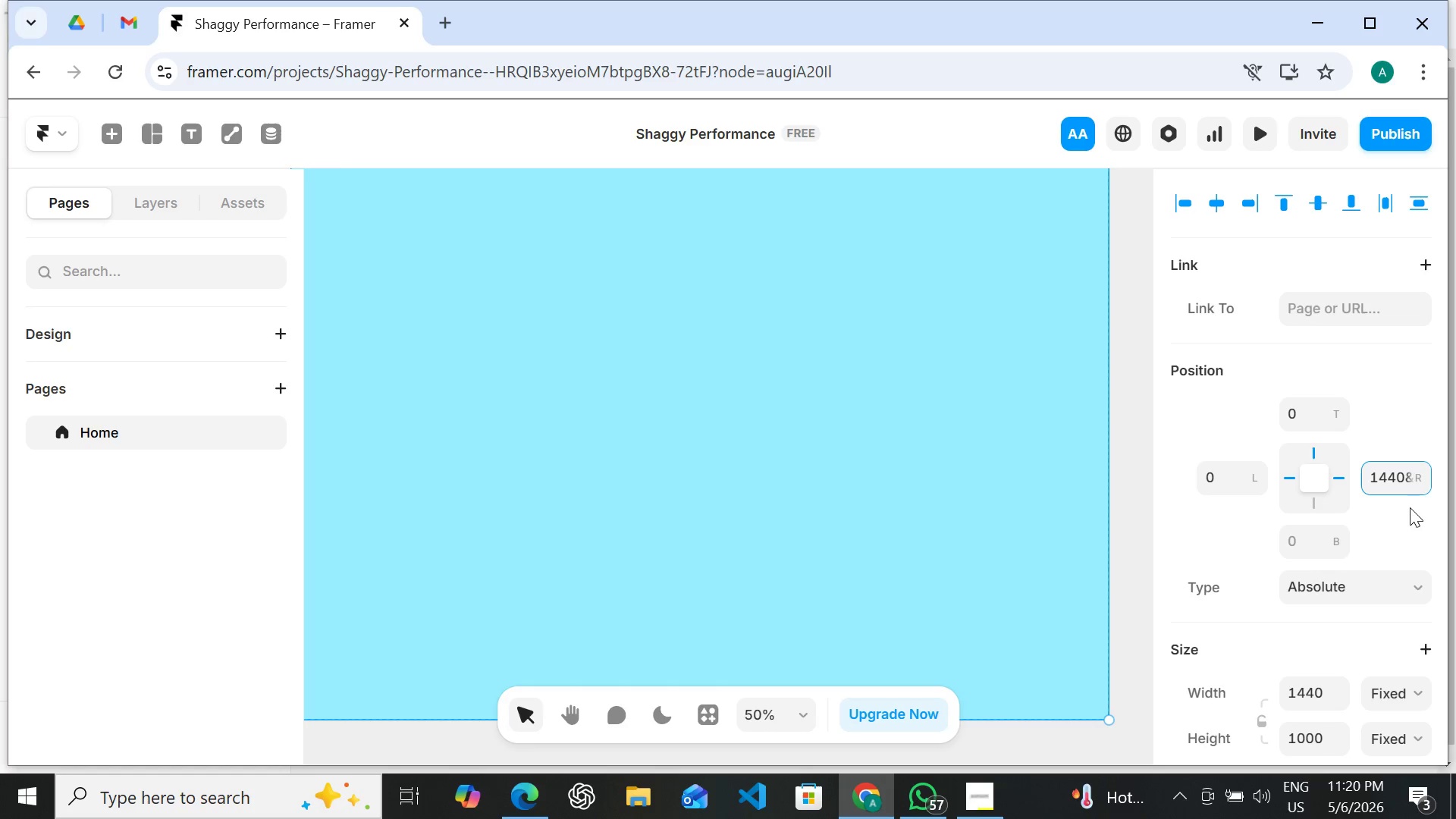 
hold_key(key=ShiftLeft, duration=0.8)
 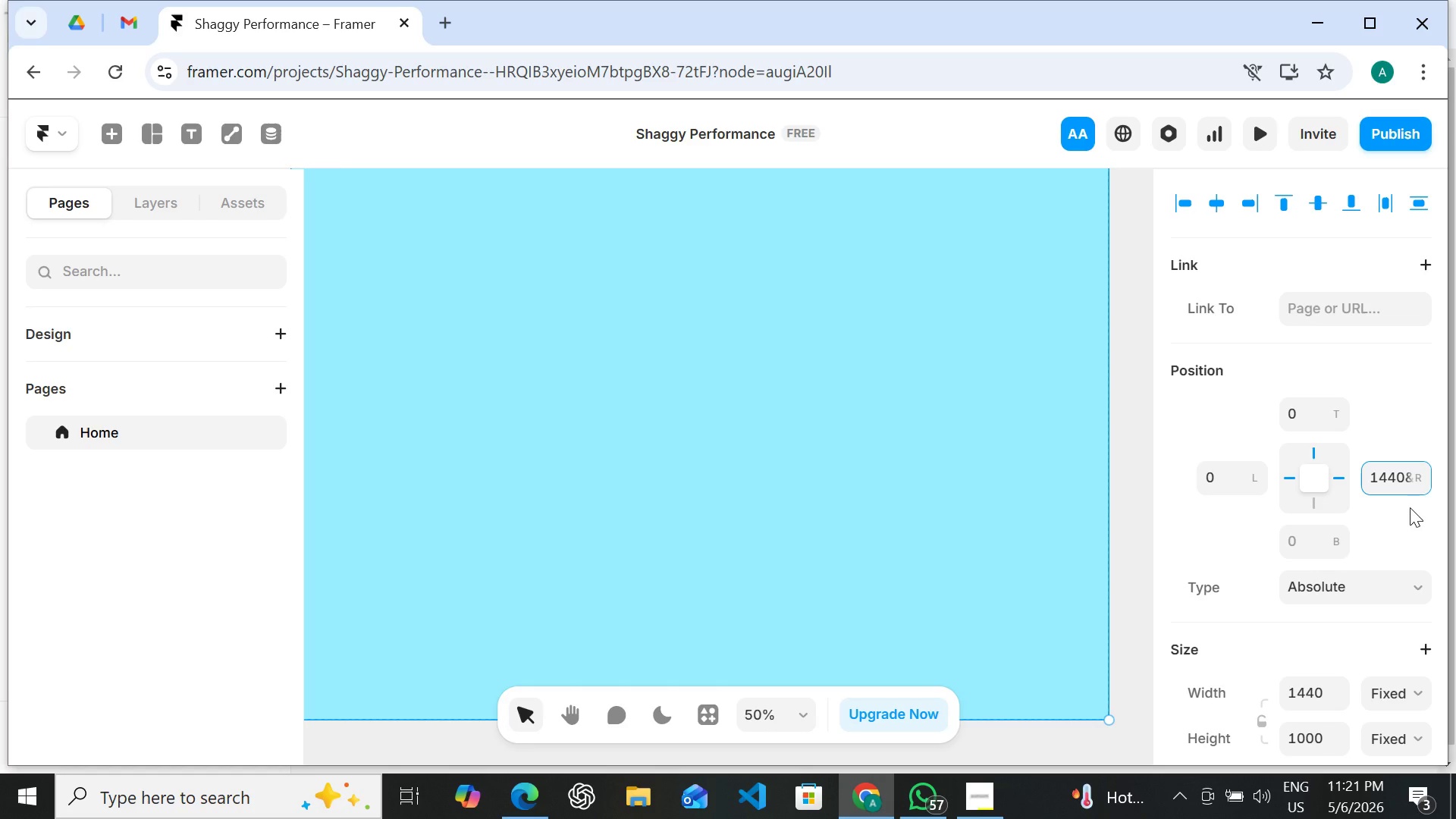 
hold_key(key=7, duration=0.45)
 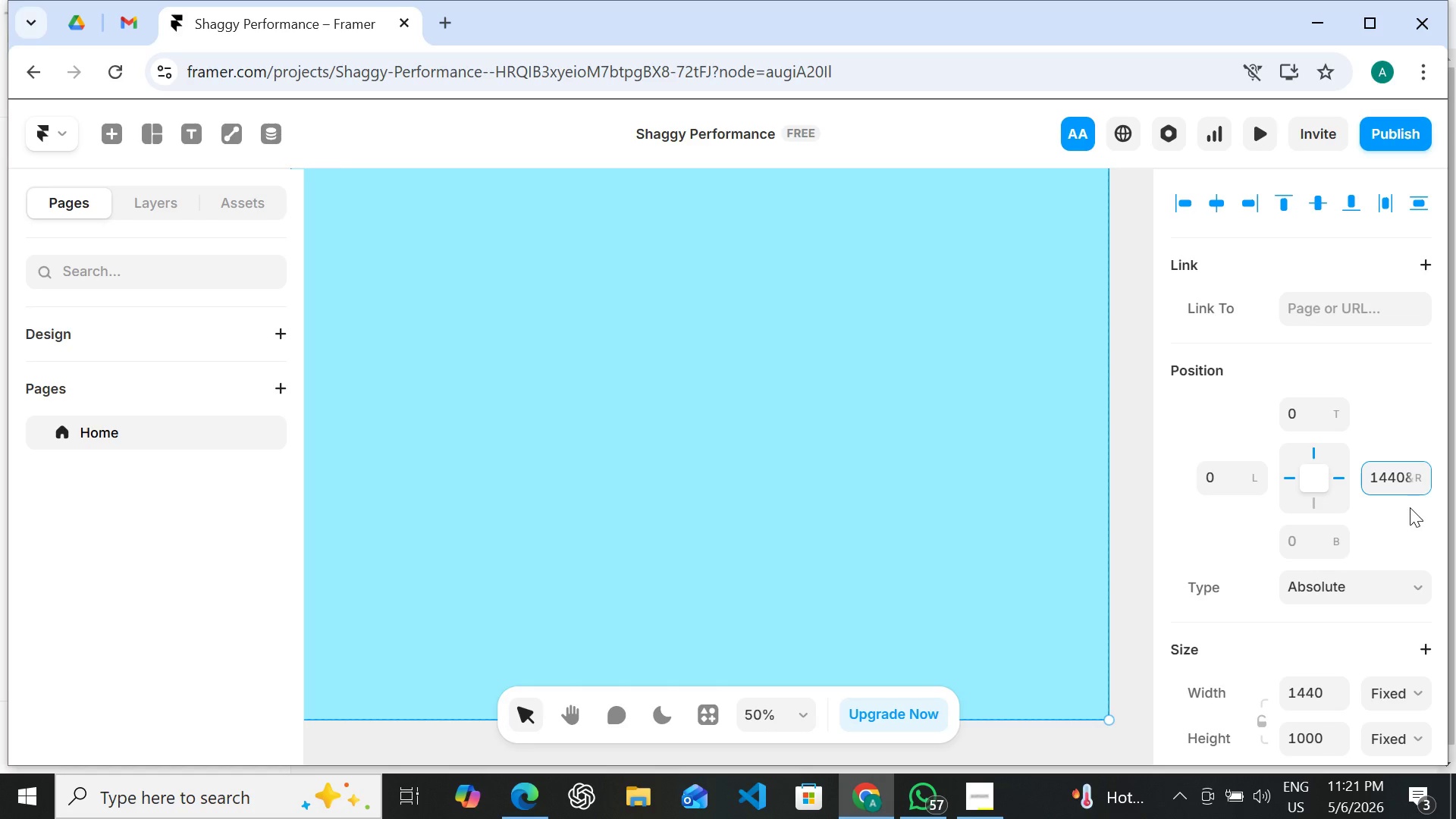 
key(Backspace)
 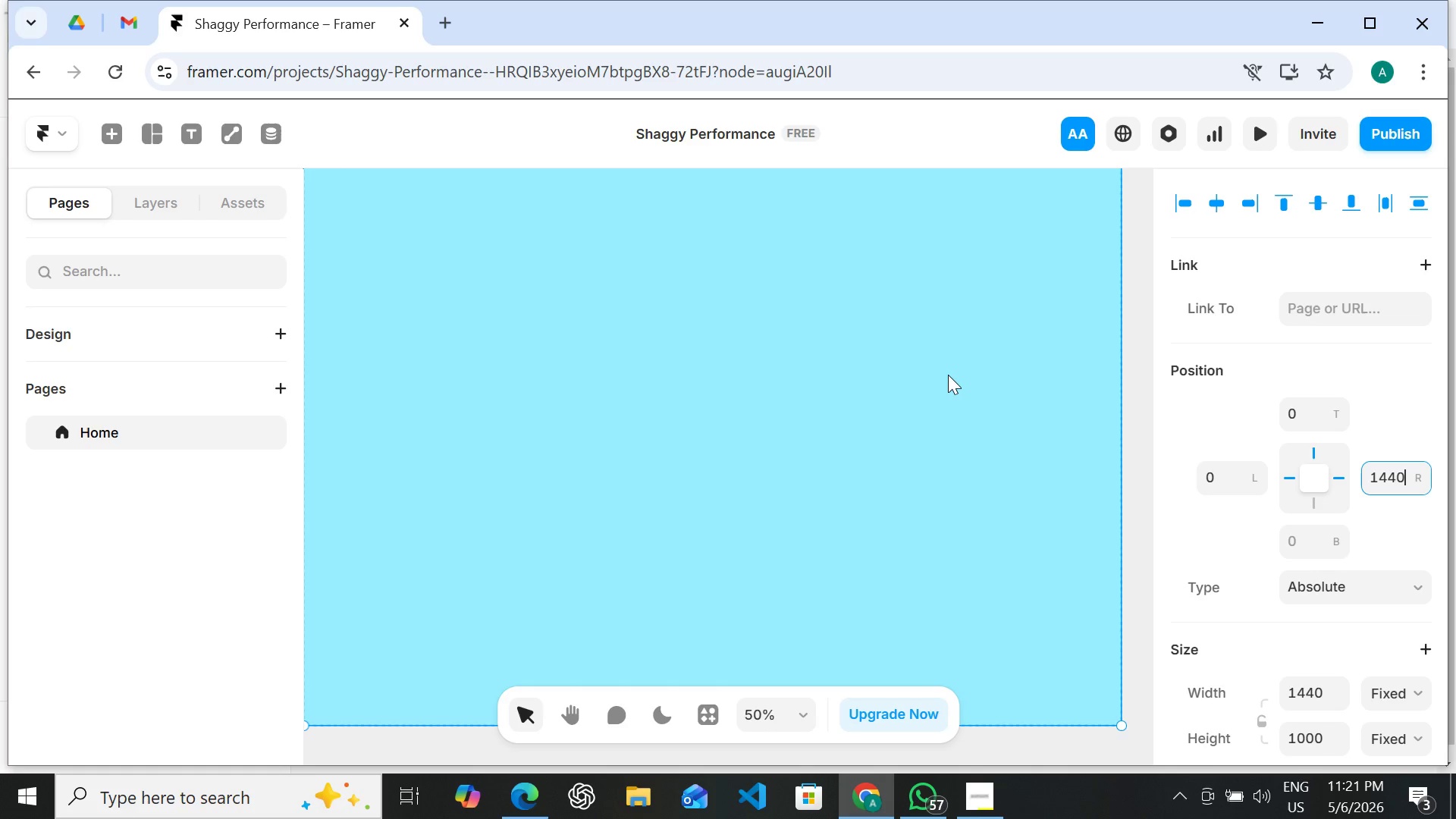 
wait(48.27)
 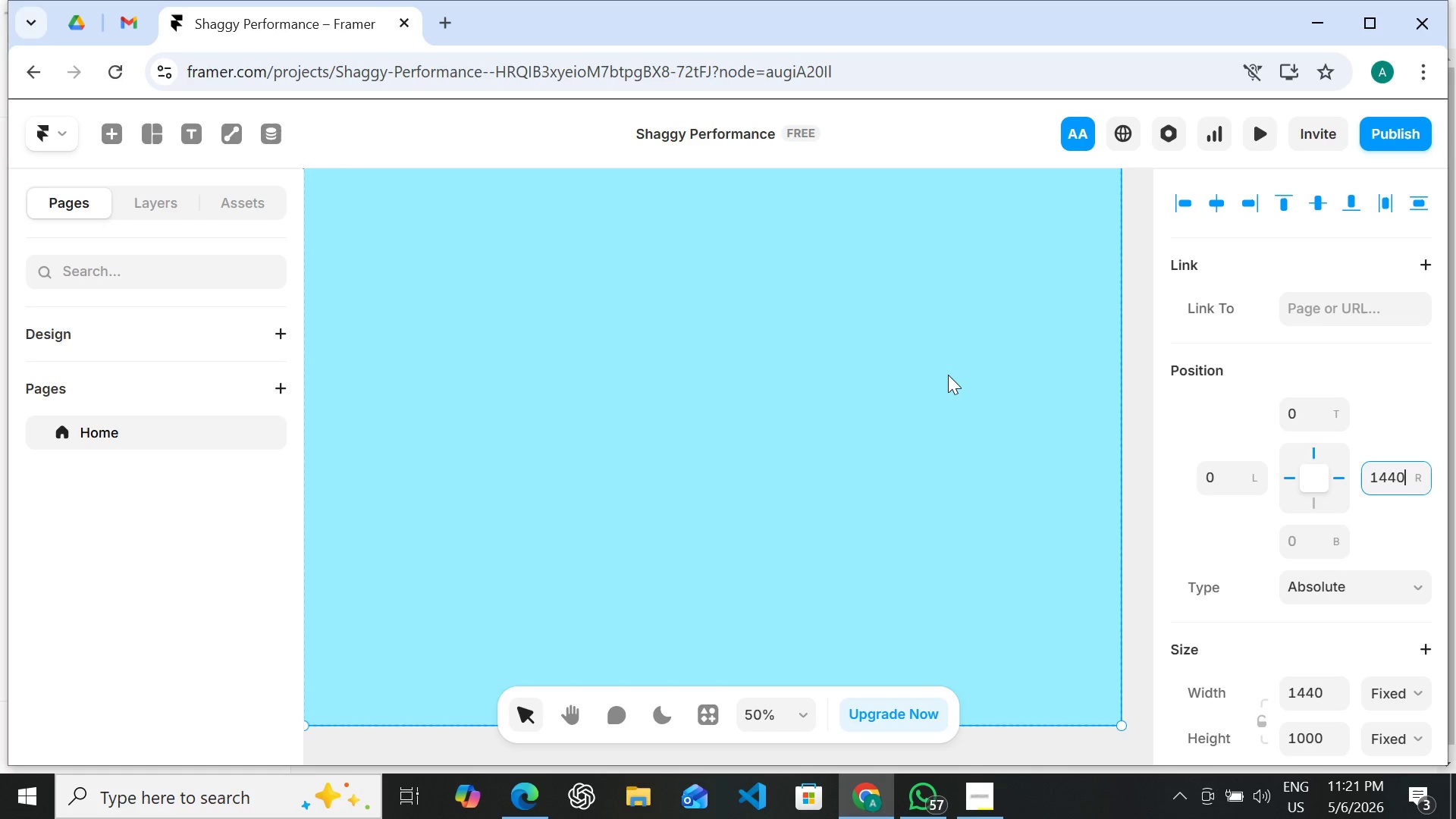 
key(F)
 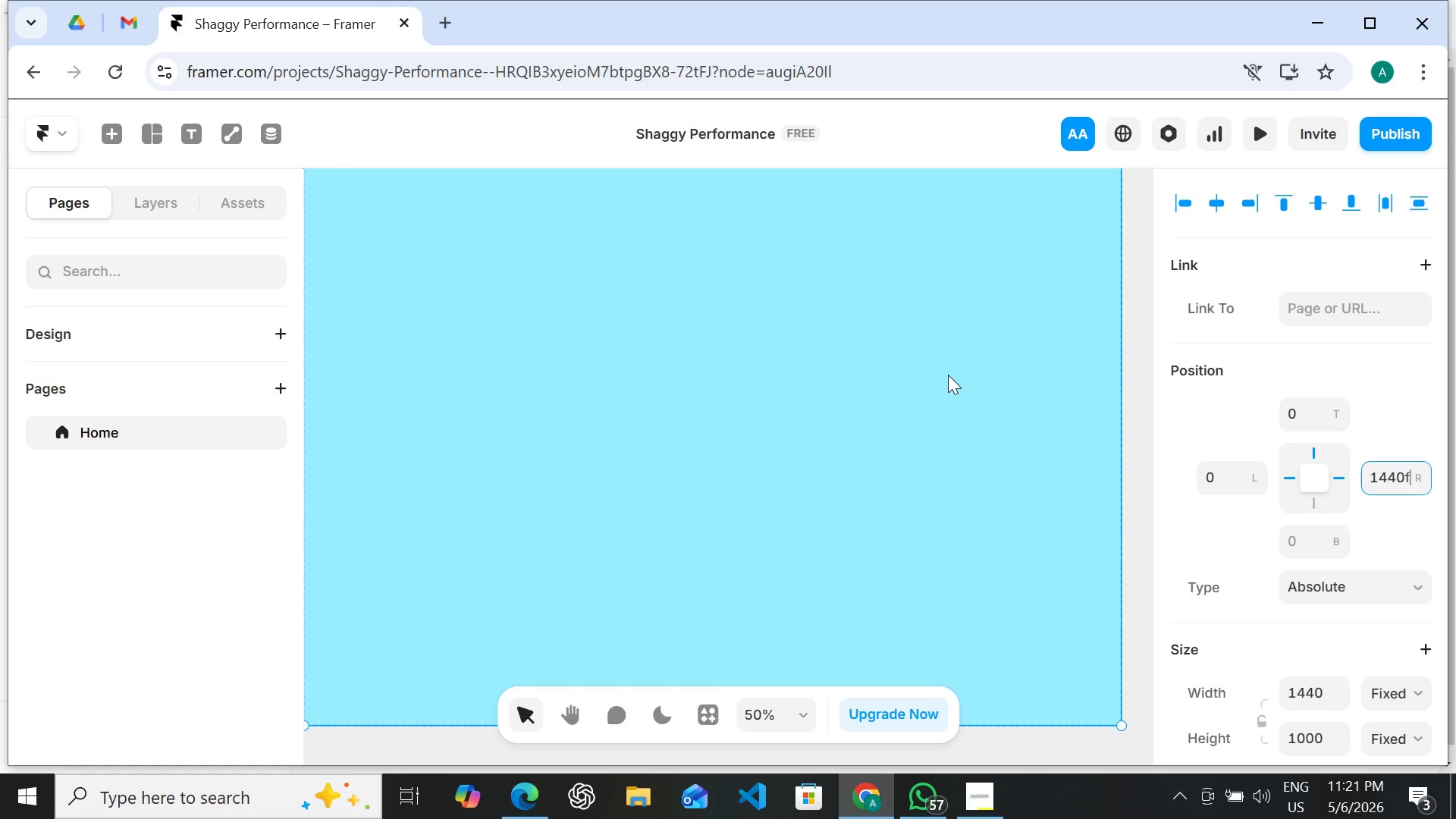 
left_click([948, 375])
 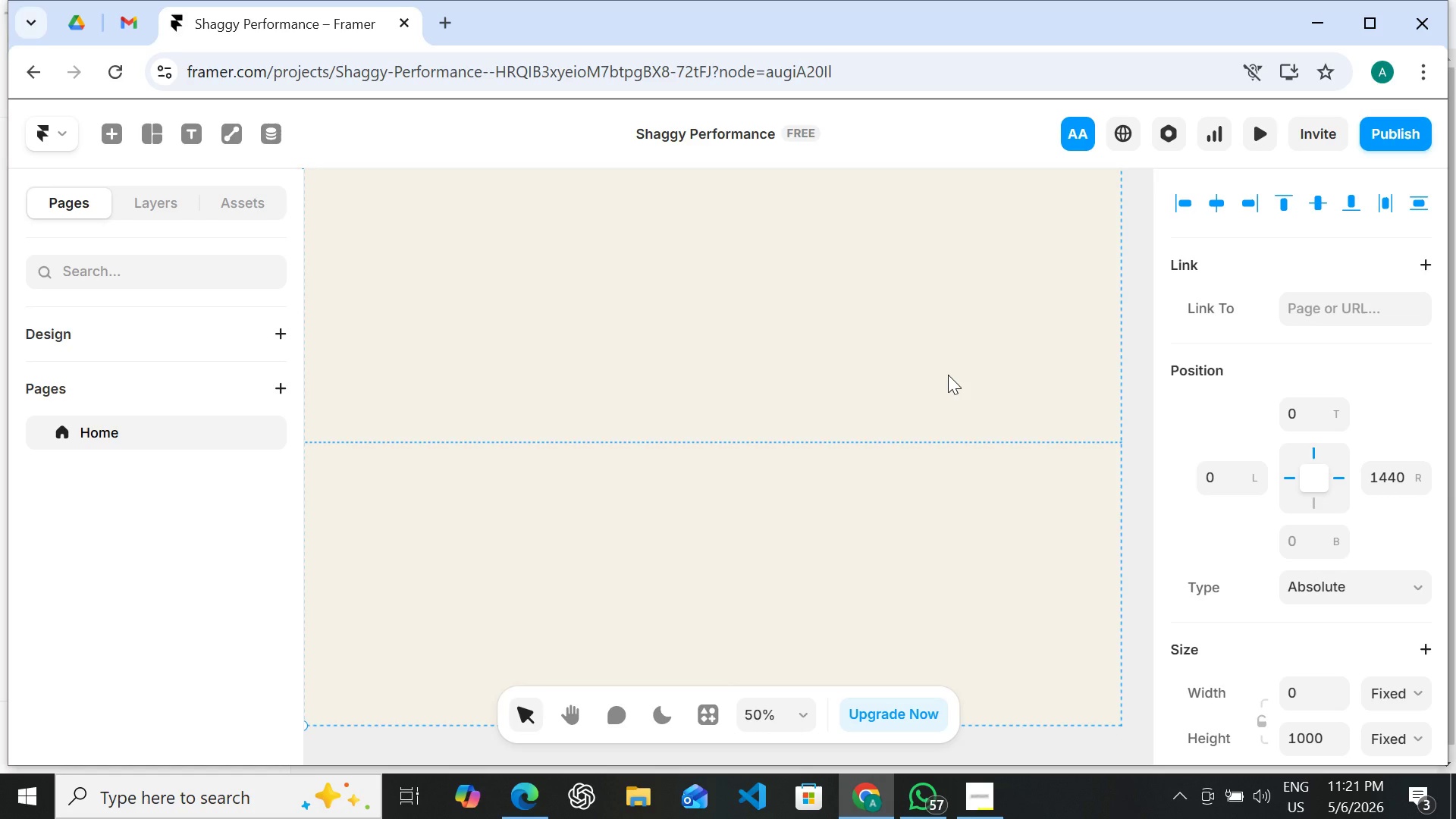 
key(F)
 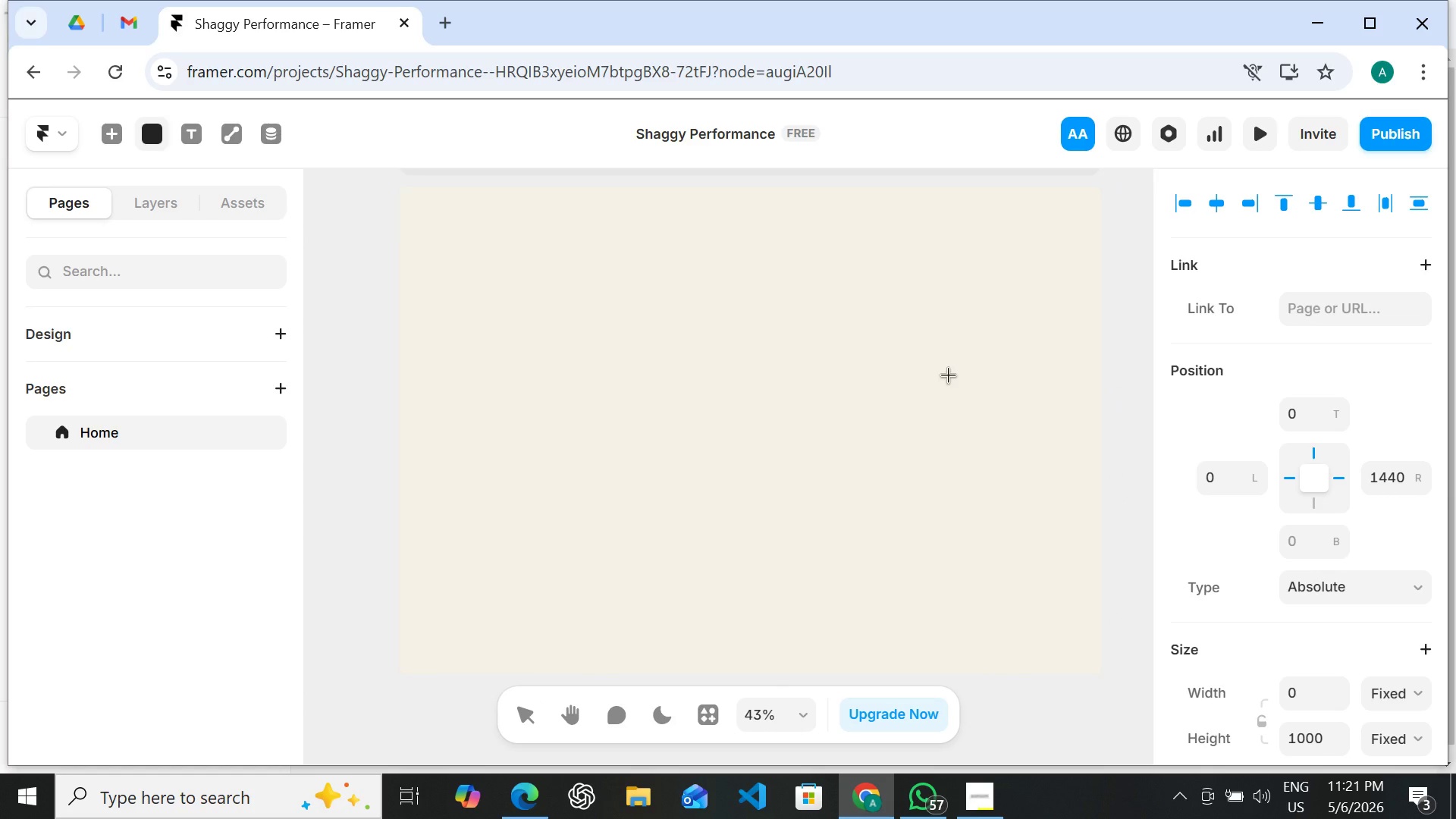 
wait(6.41)
 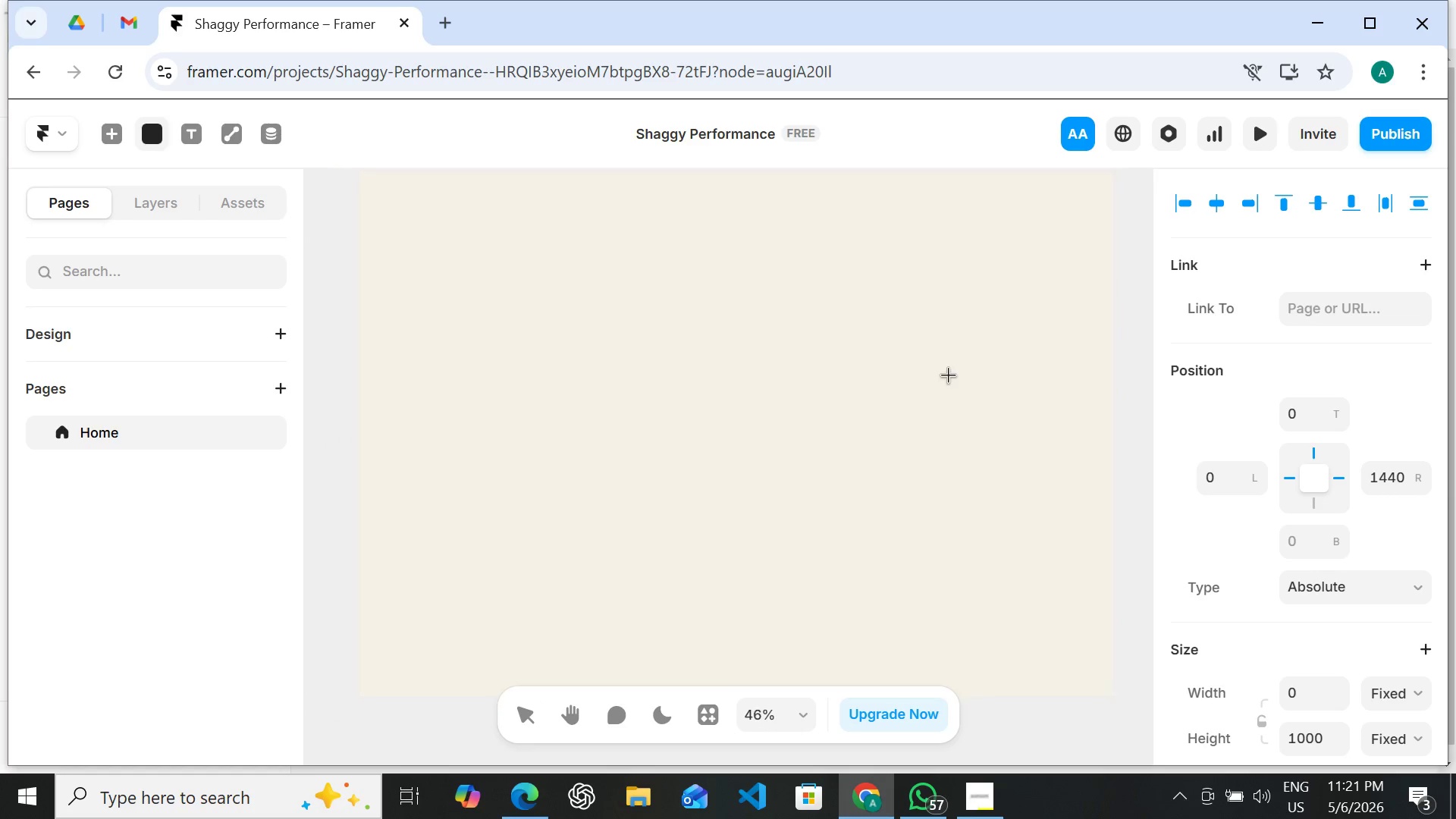 
left_click([152, 200])
 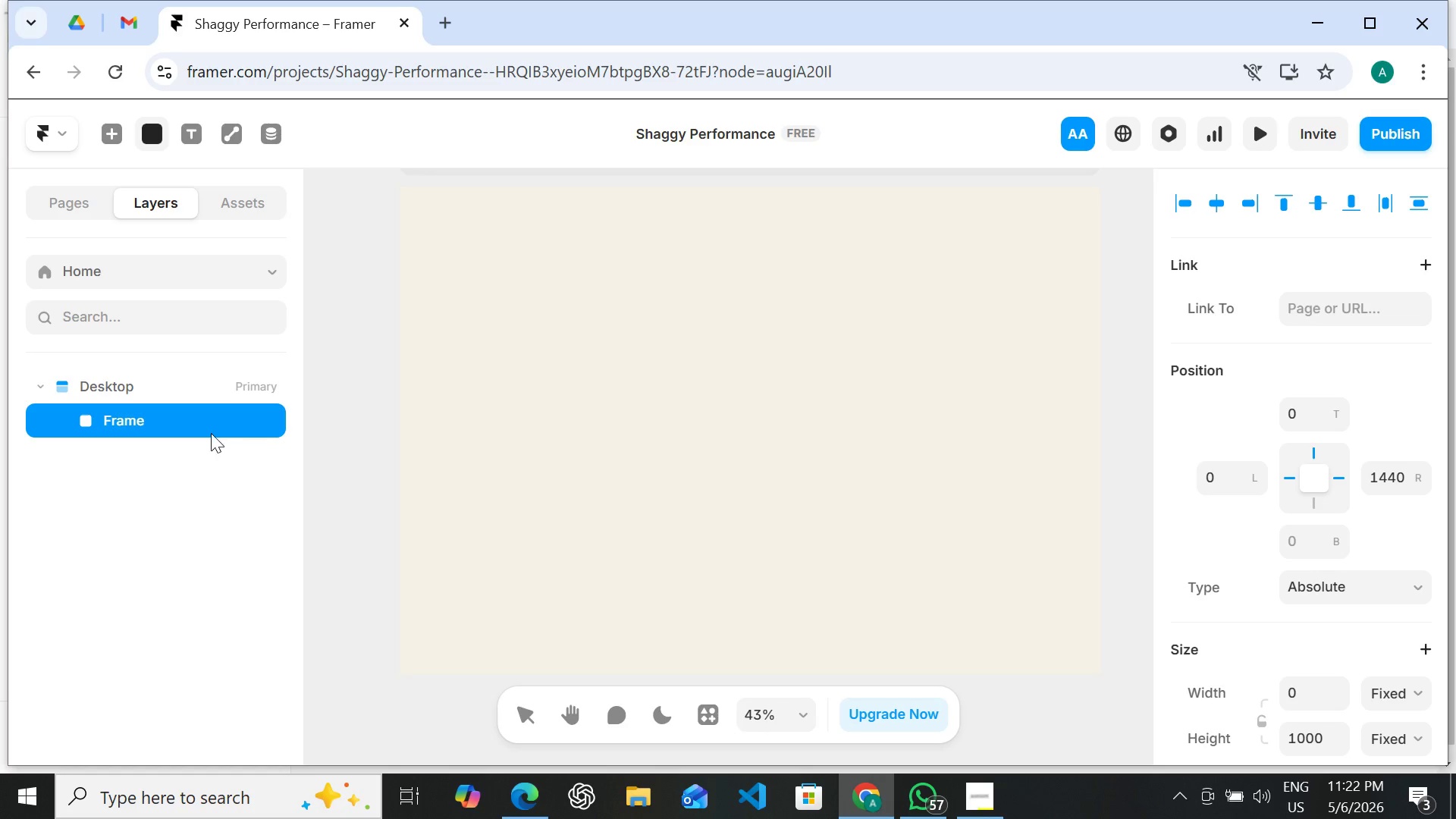 
left_click([211, 416])
 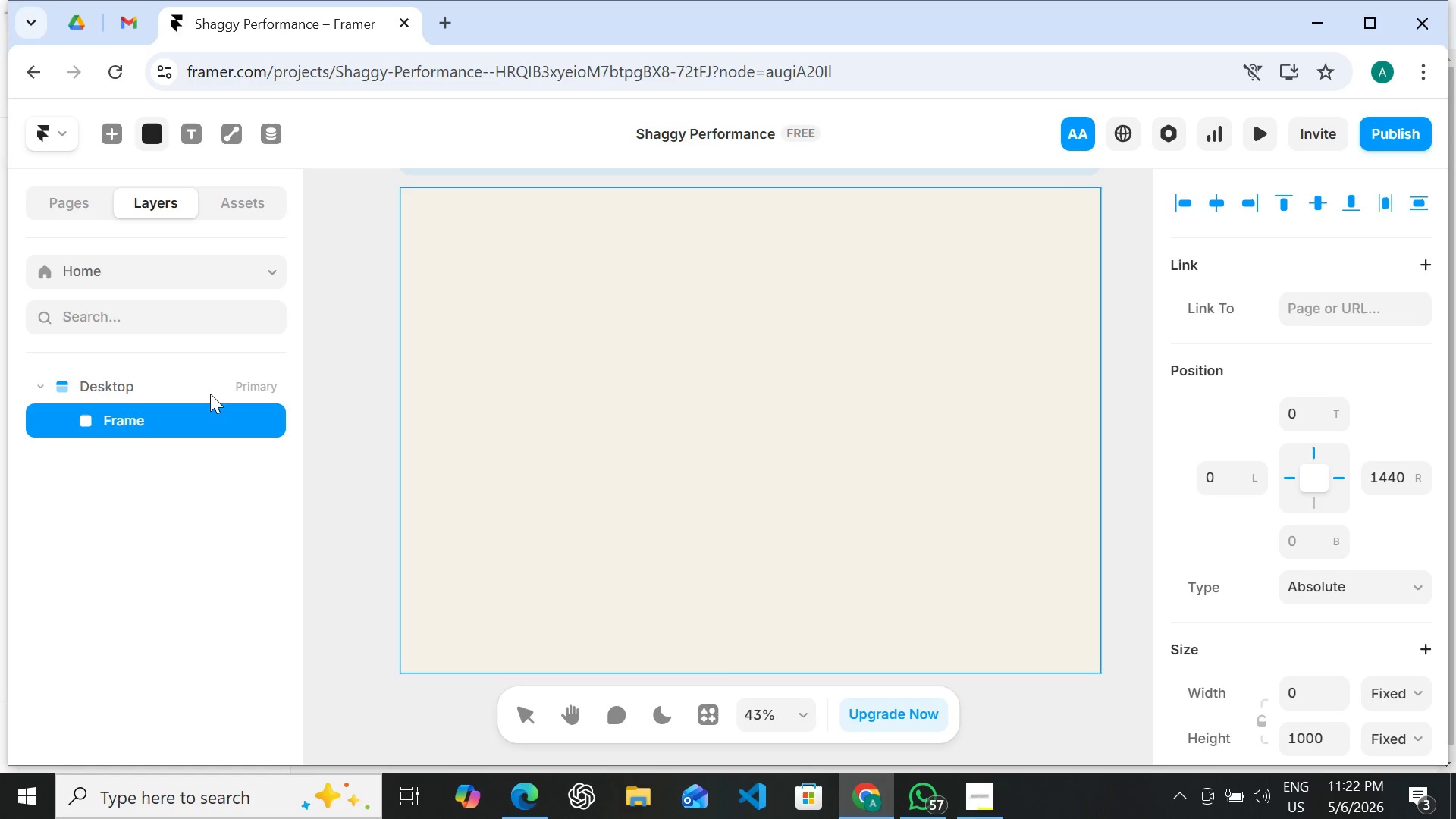 
left_click([210, 385])
 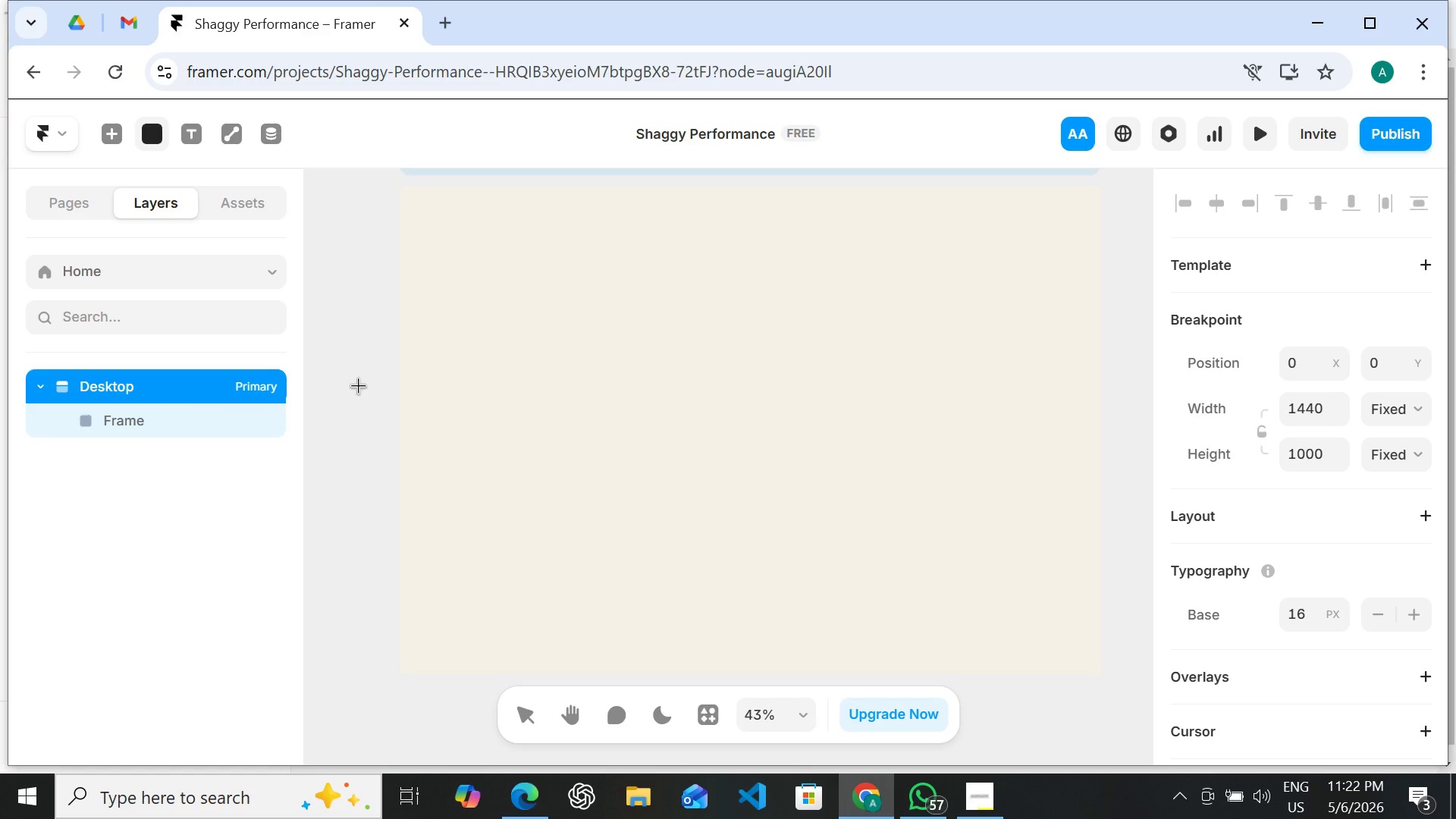 
left_click([358, 385])
 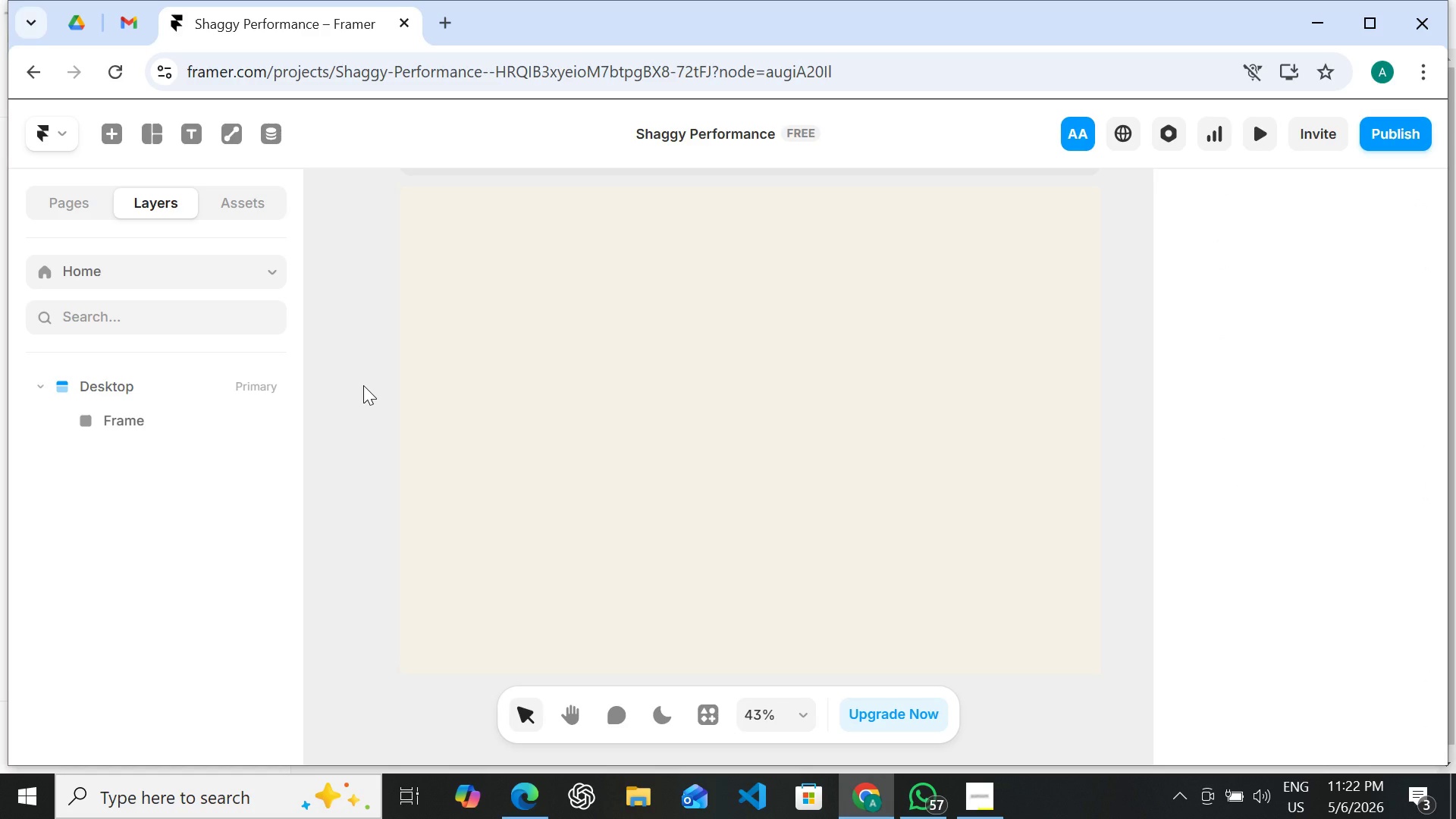 
left_click([363, 385])
 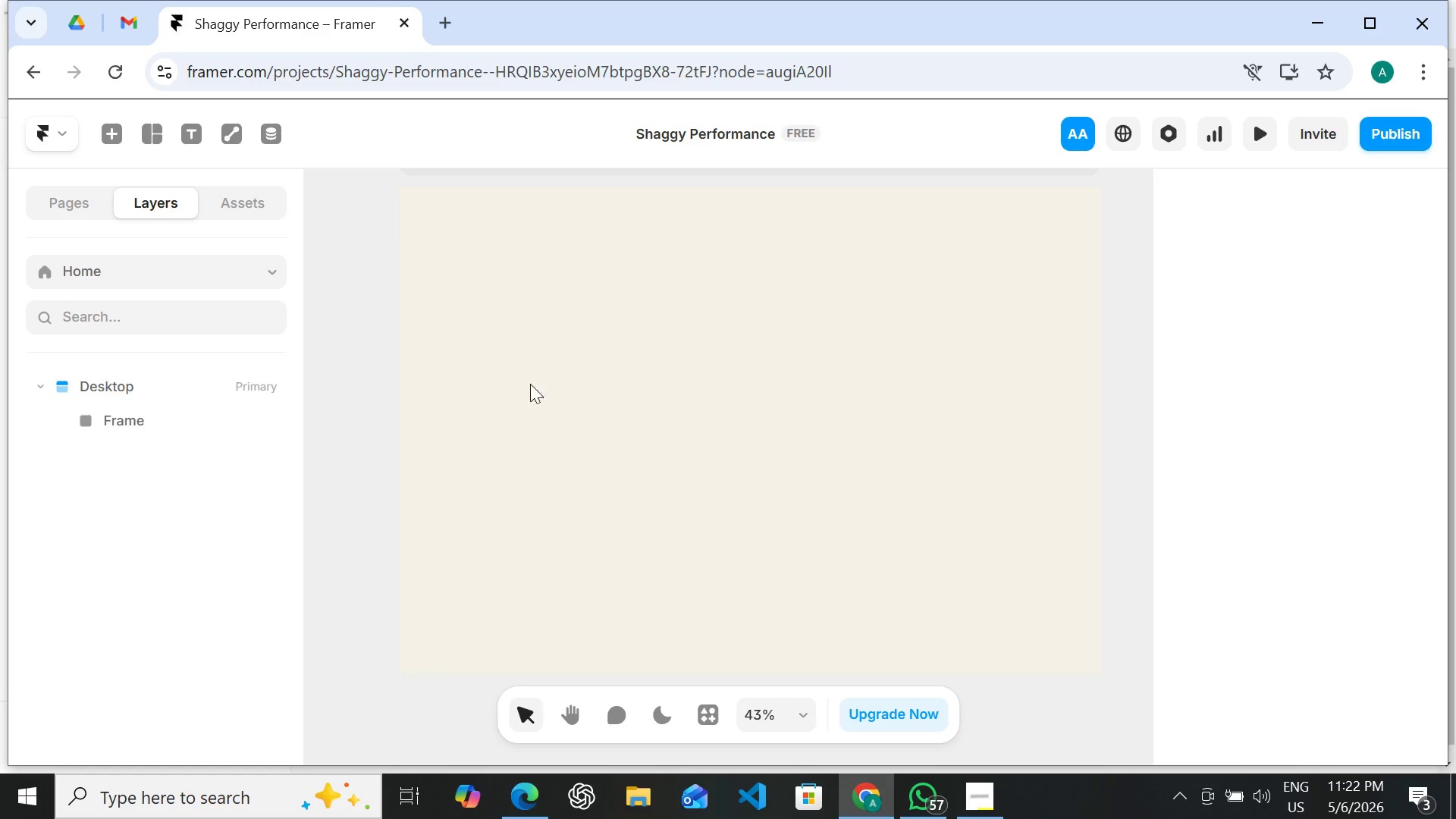 
left_click([557, 384])
 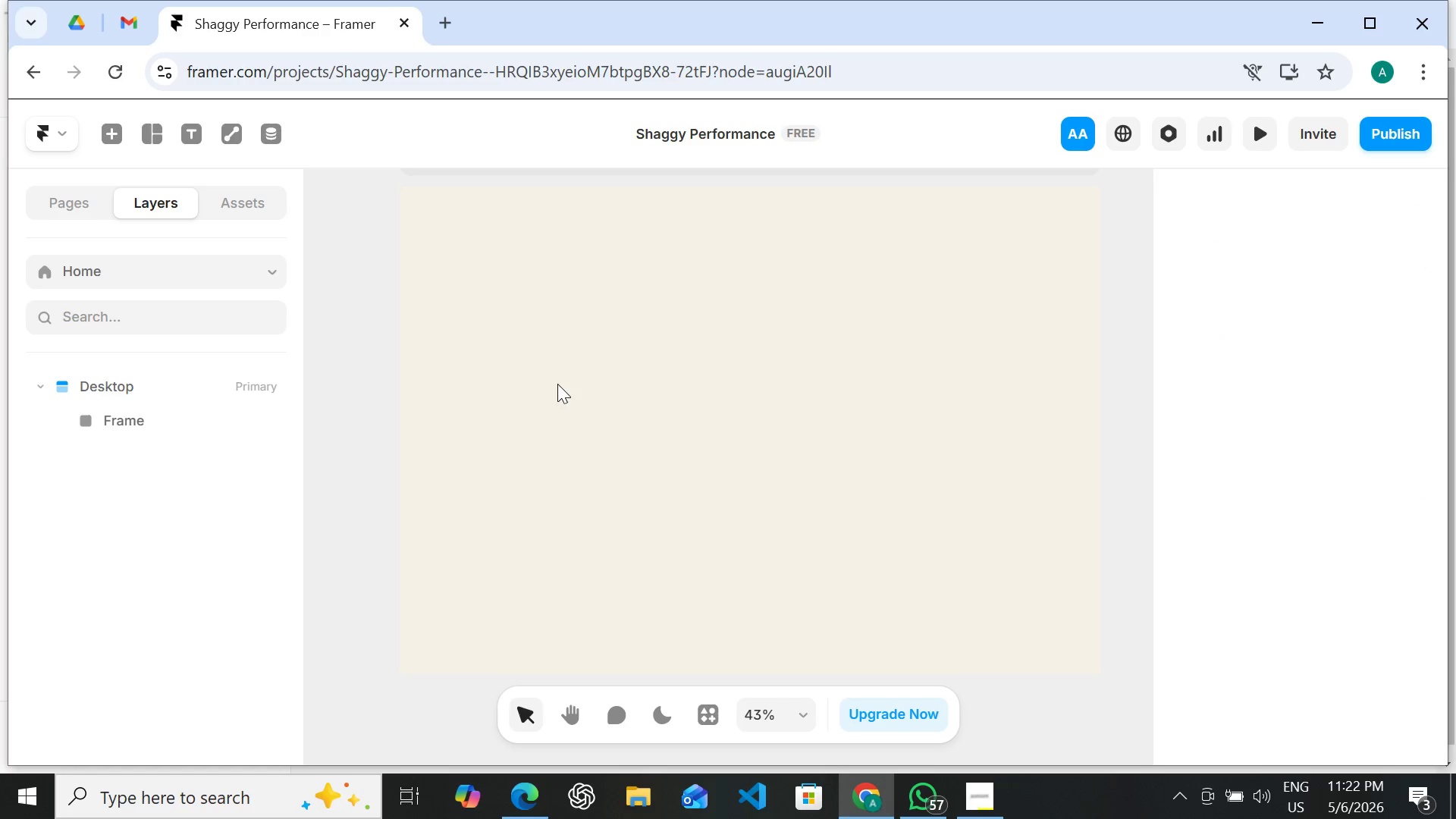 
double_click([557, 384])
 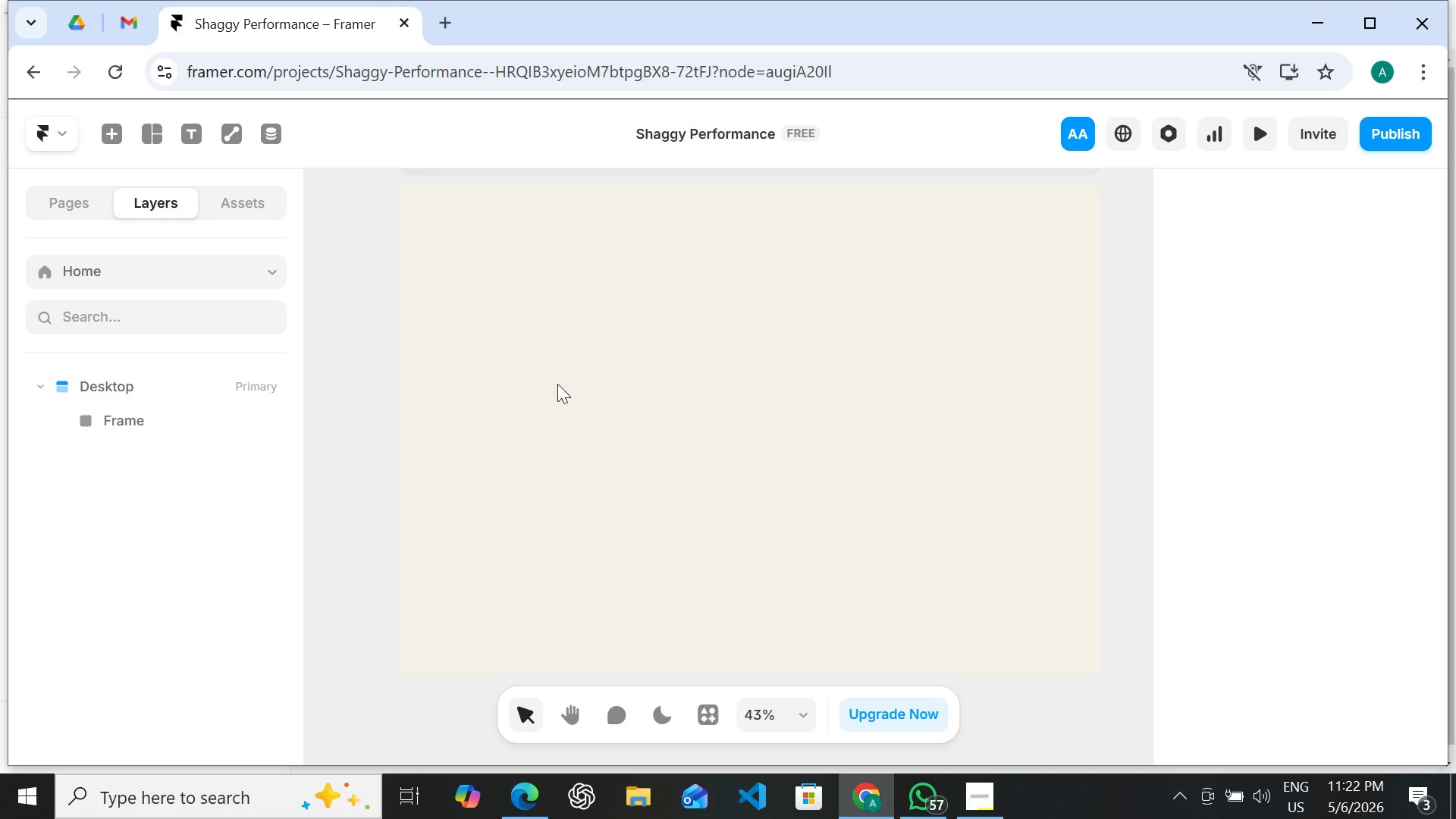 
left_click([557, 384])
 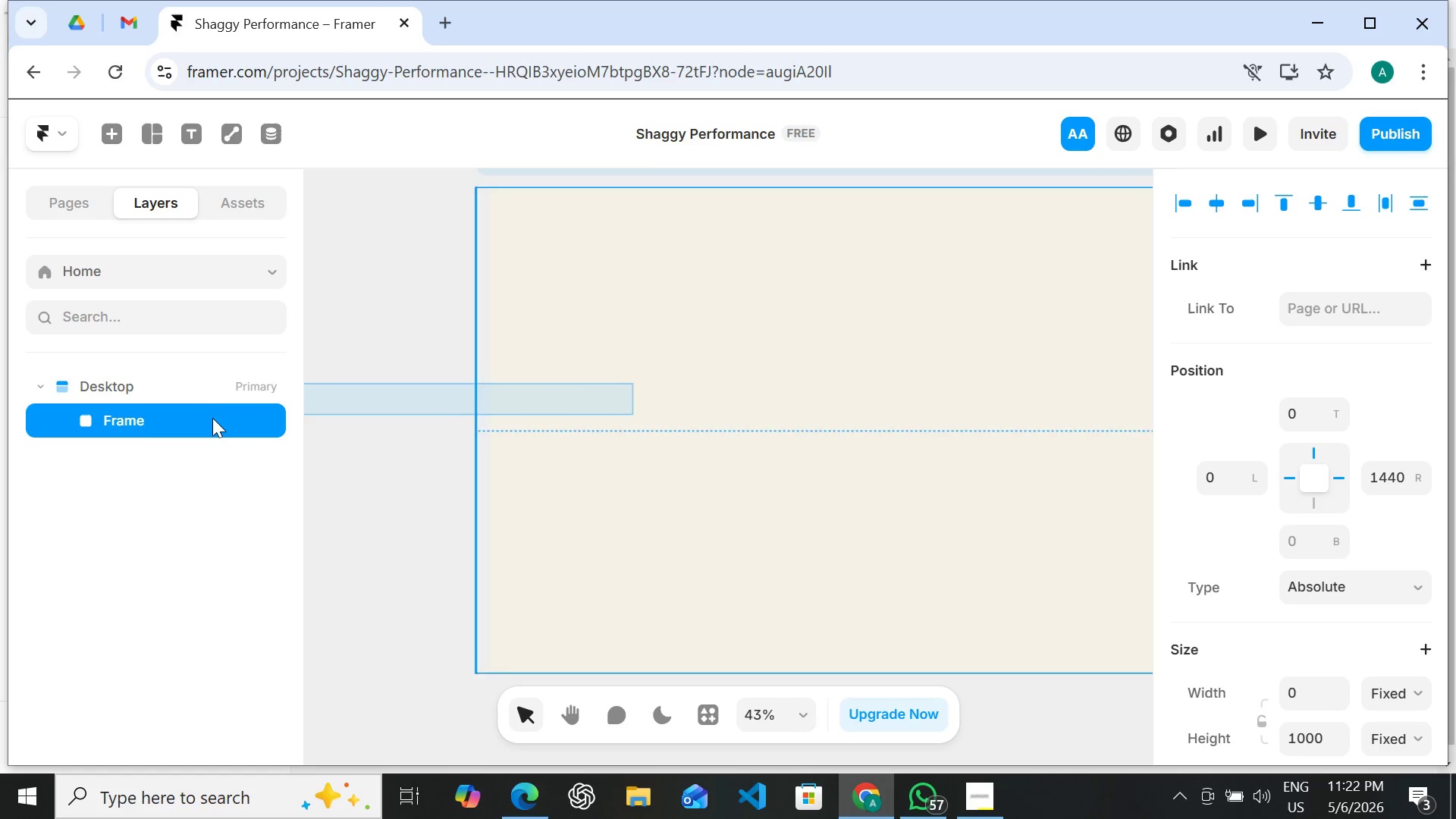 
left_click([208, 419])
 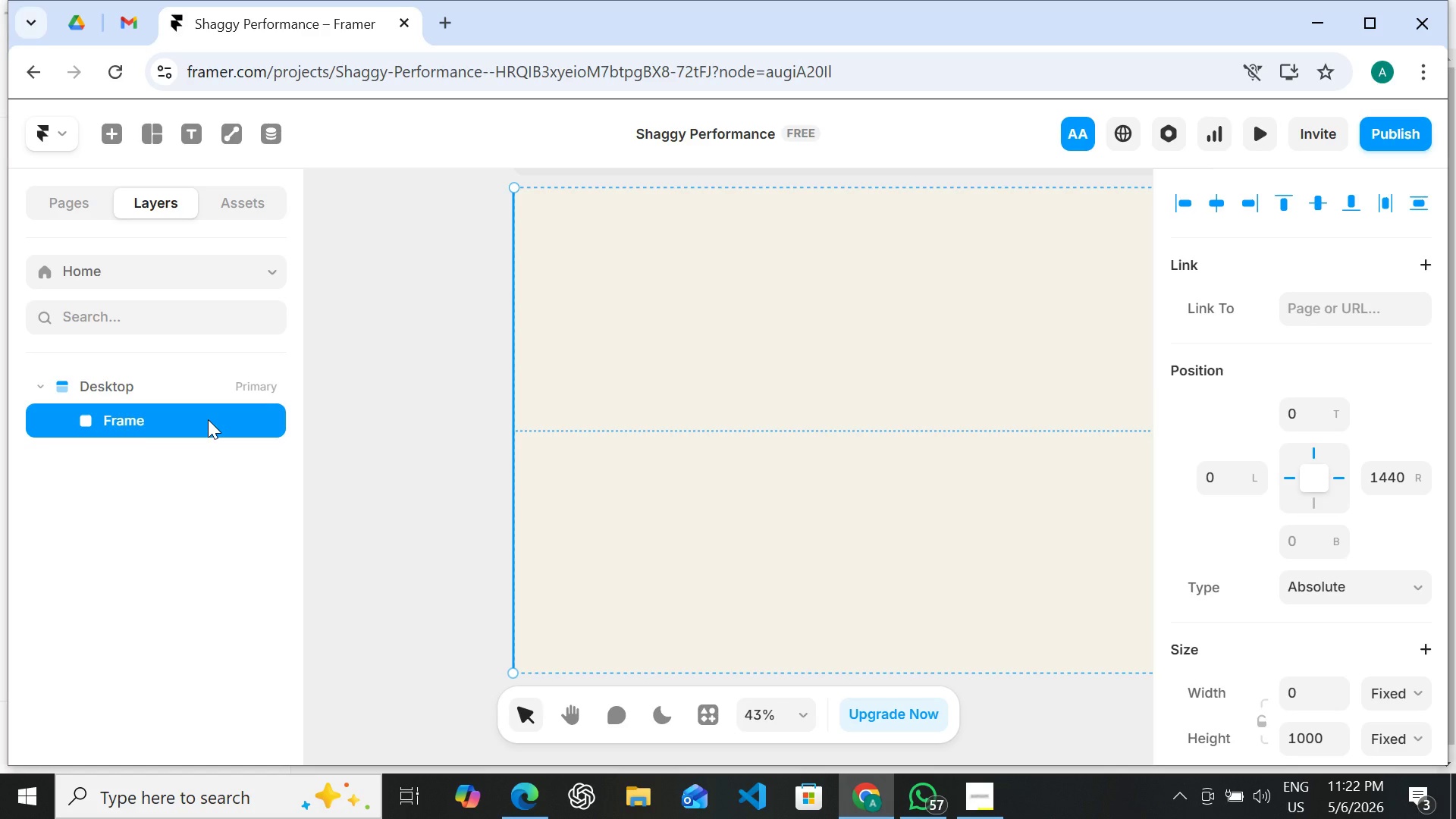 
key(Delete)
 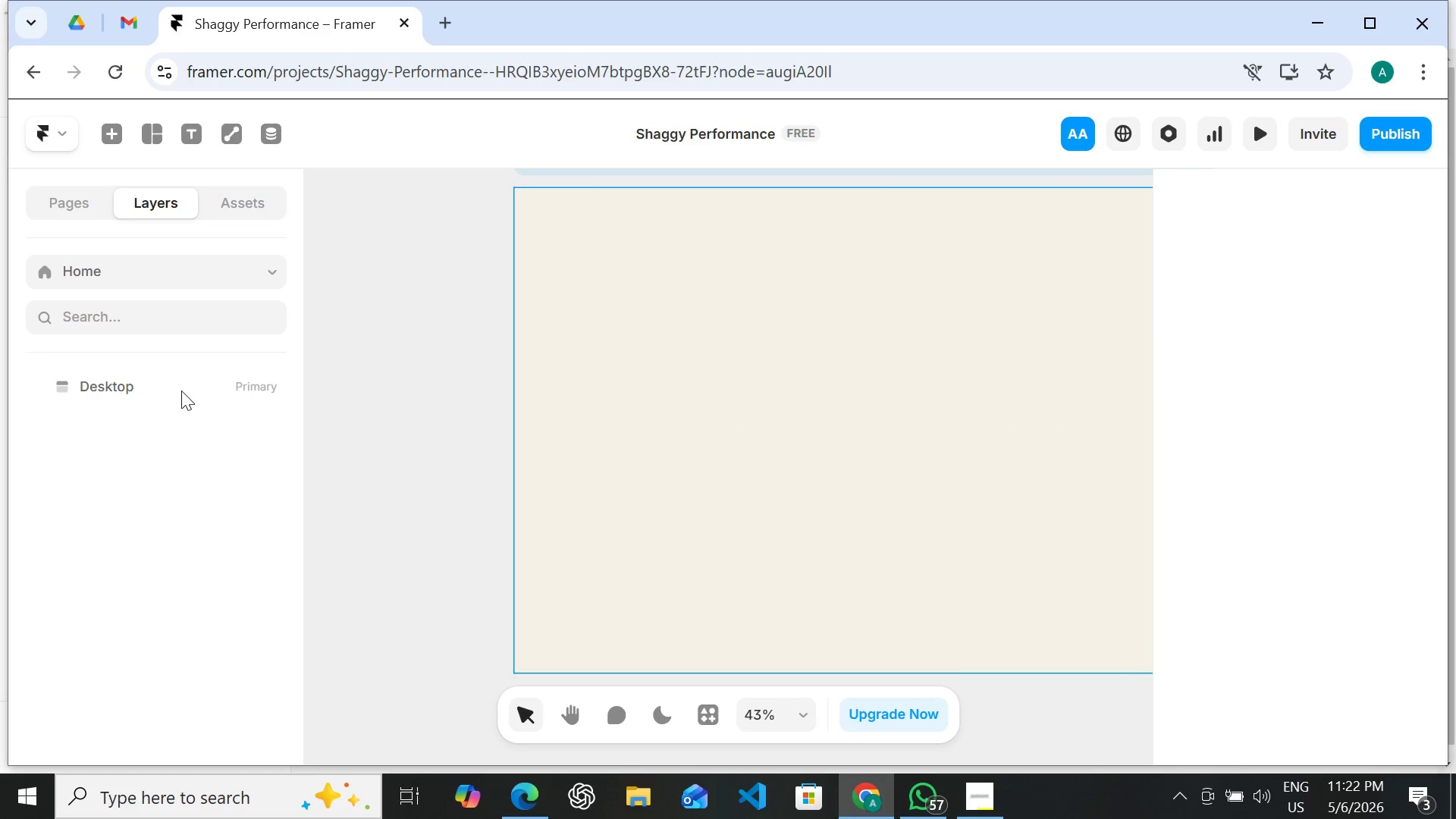 
left_click([177, 390])
 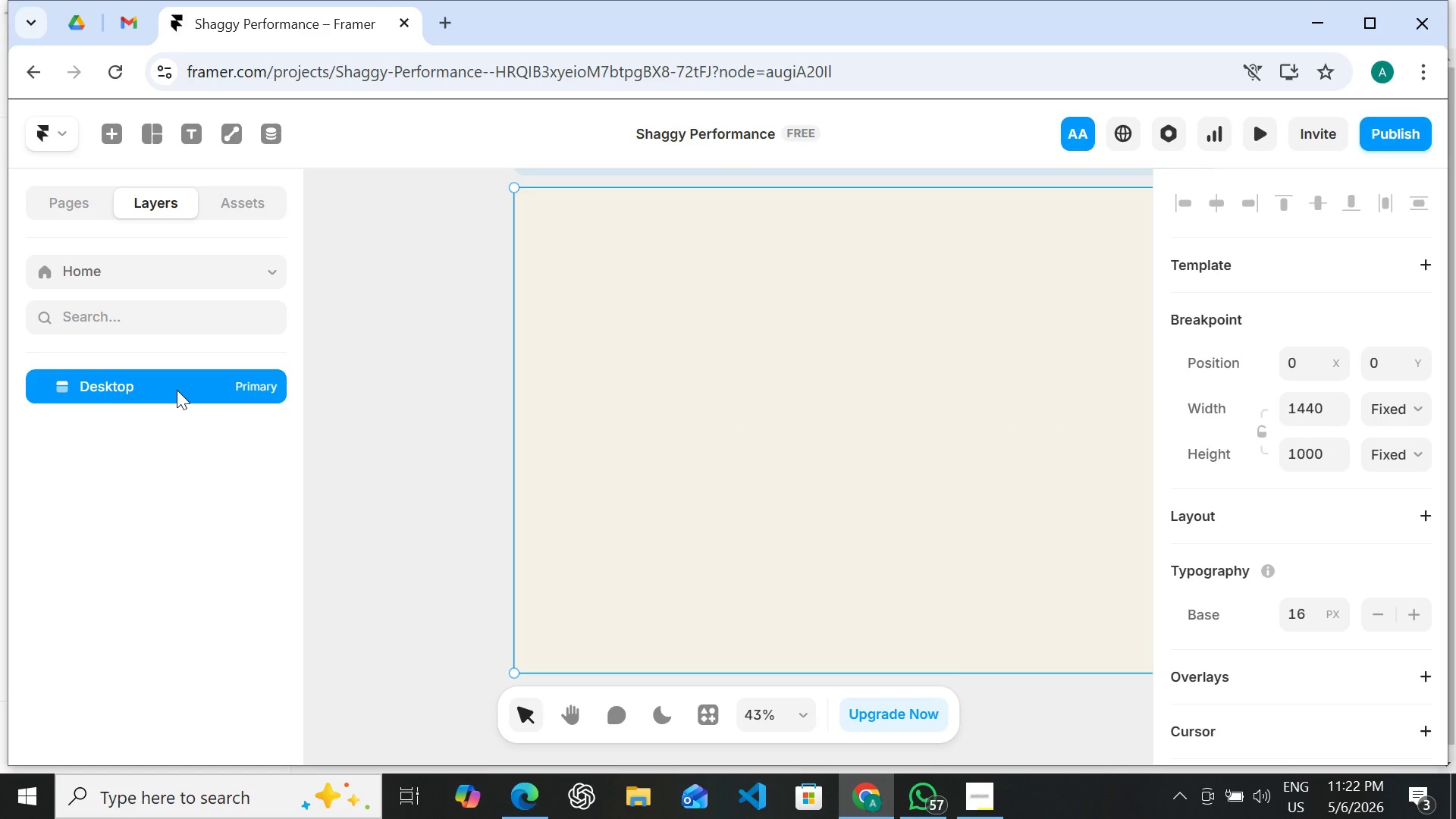 
wait(12.42)
 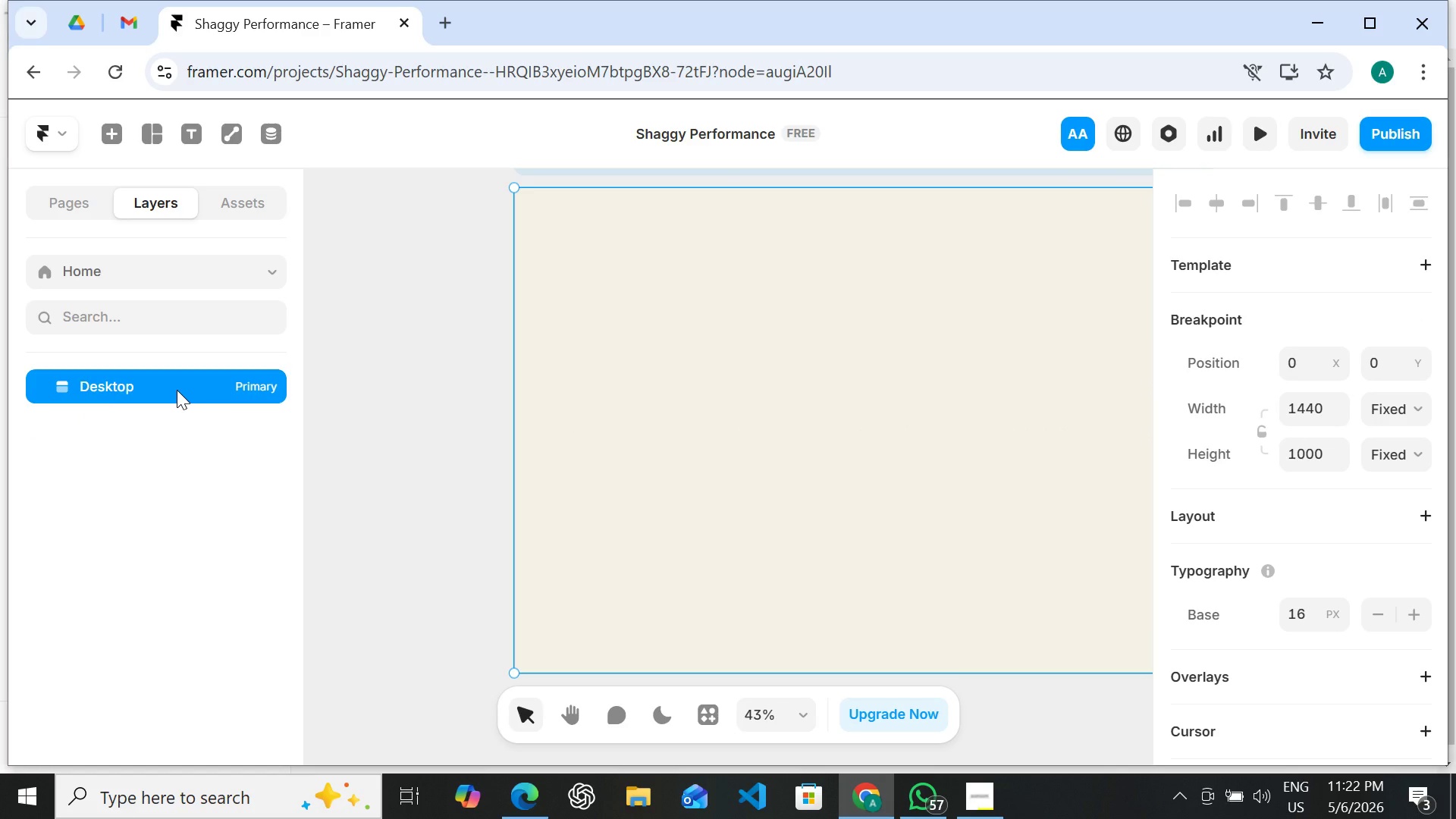 
key(F)
 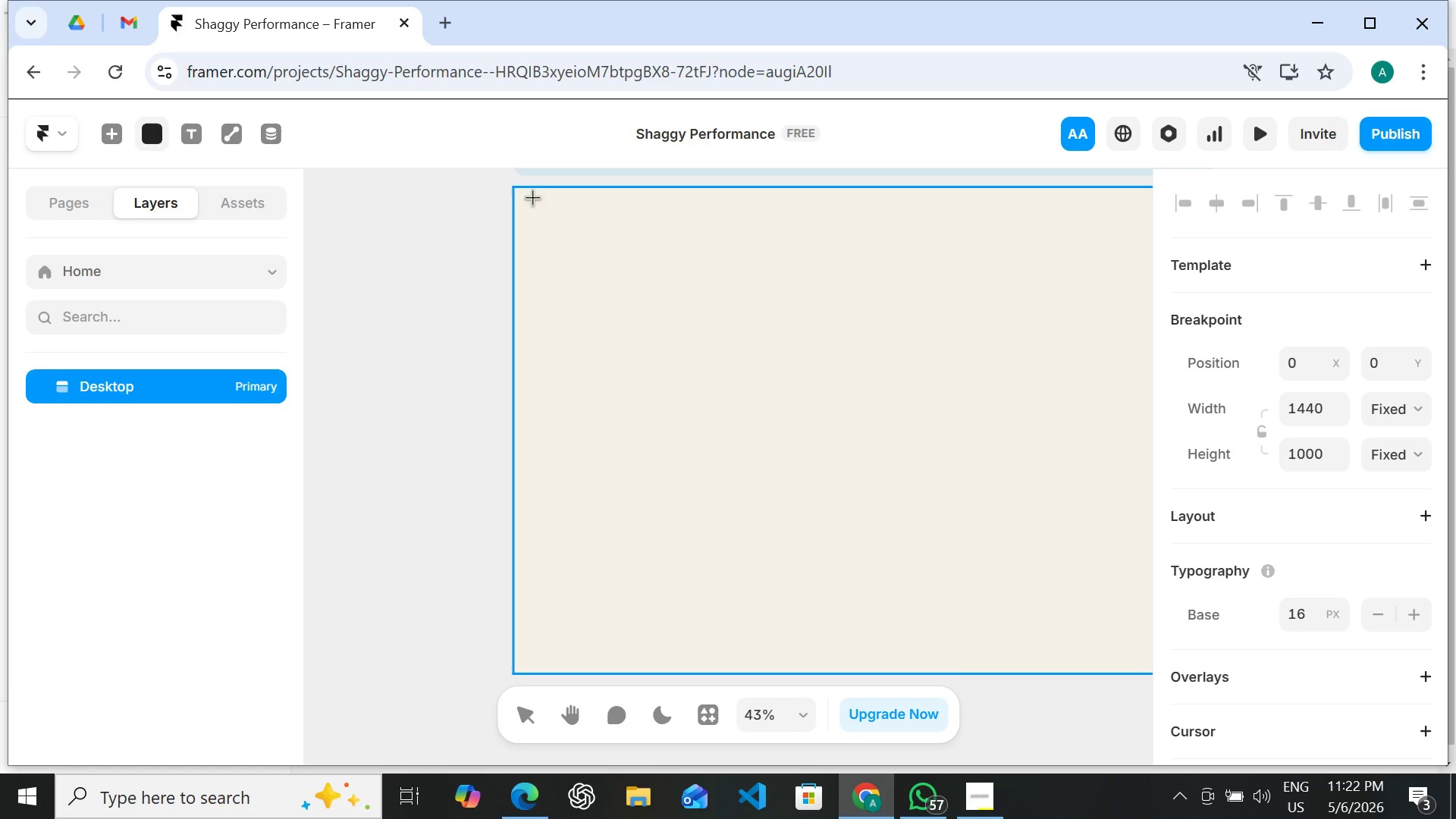 
left_click_drag(start_coordinate=[544, 228], to_coordinate=[981, 548])
 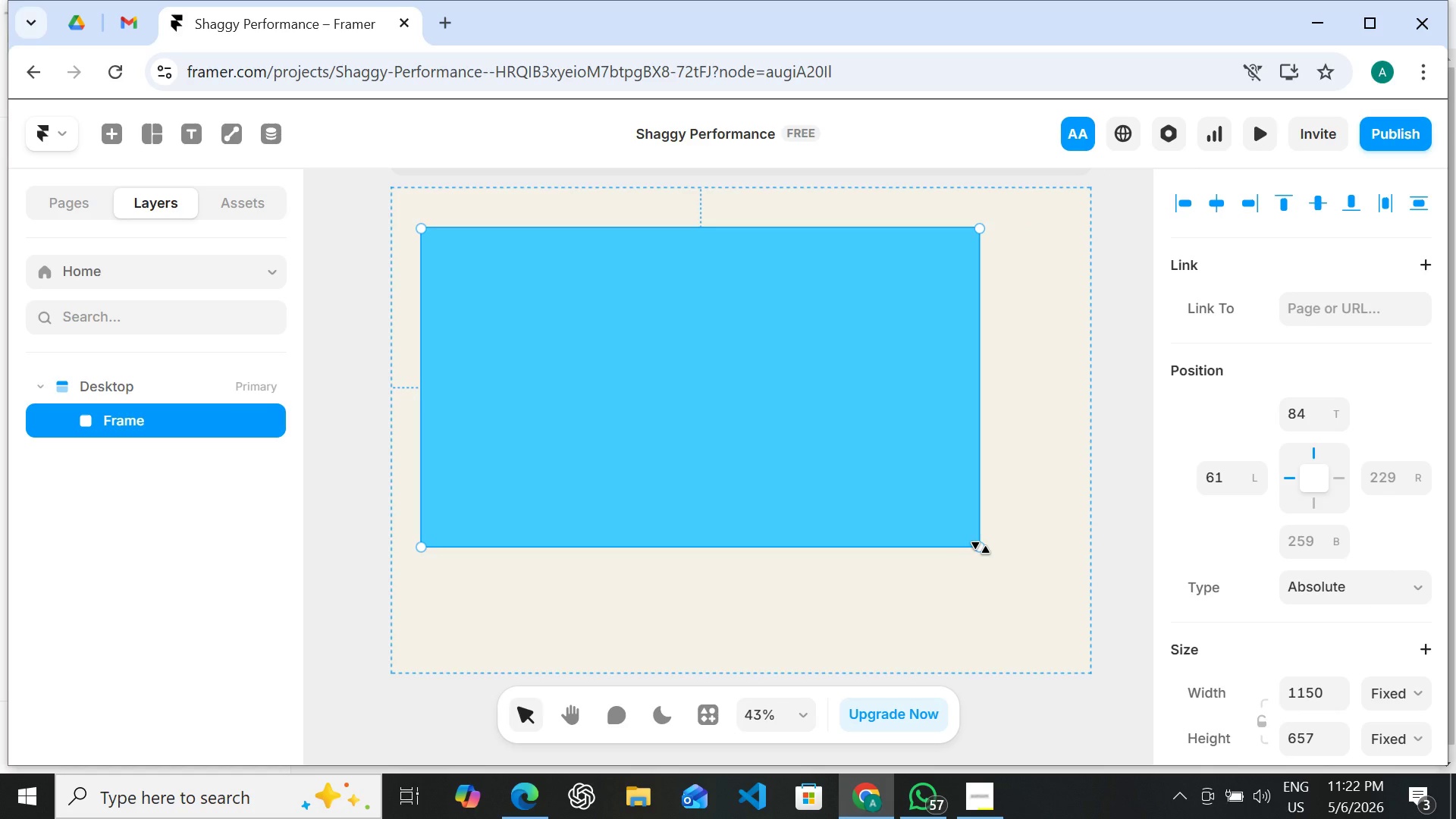 
wait(9.76)
 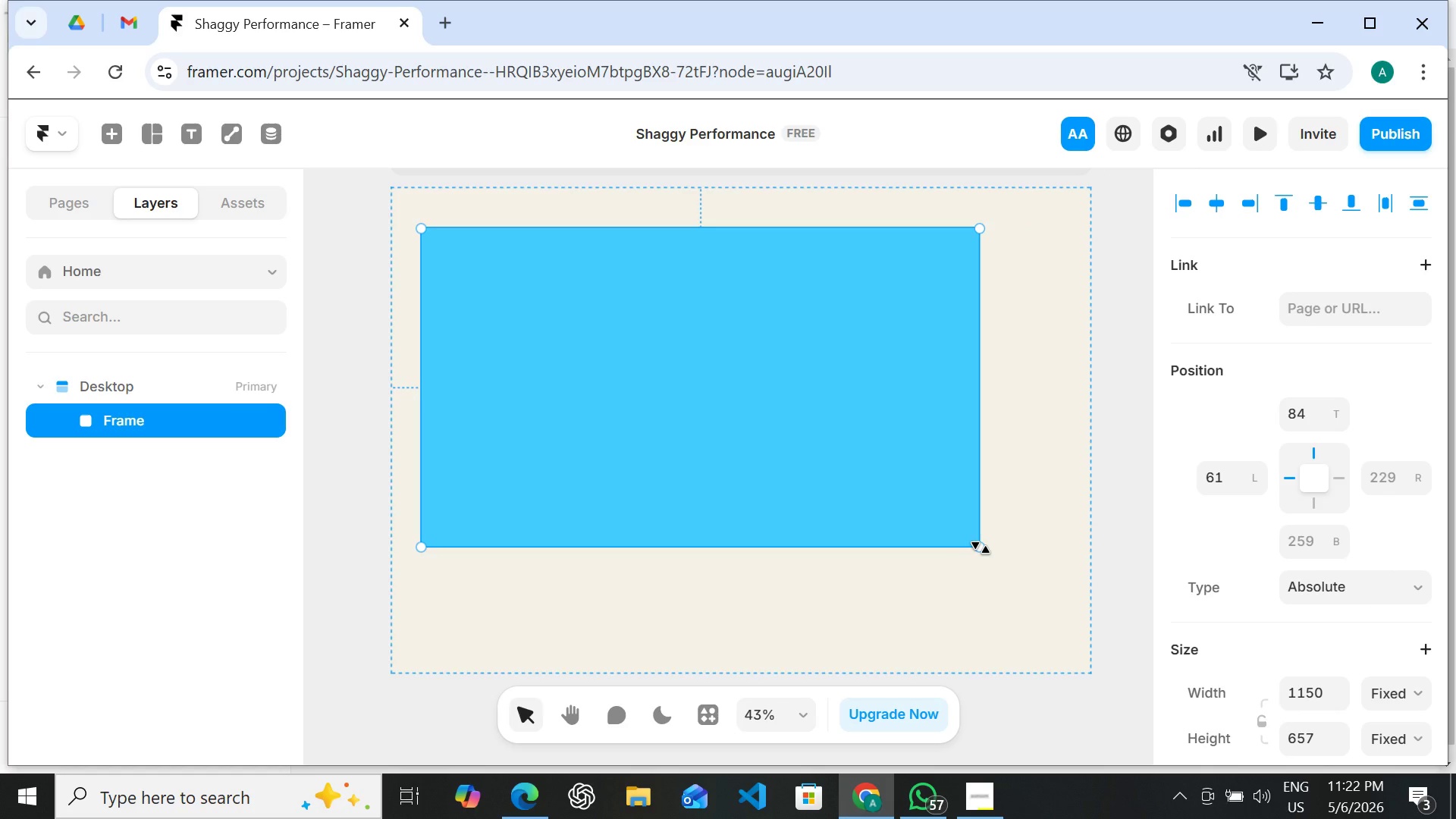 
double_click([1313, 513])
 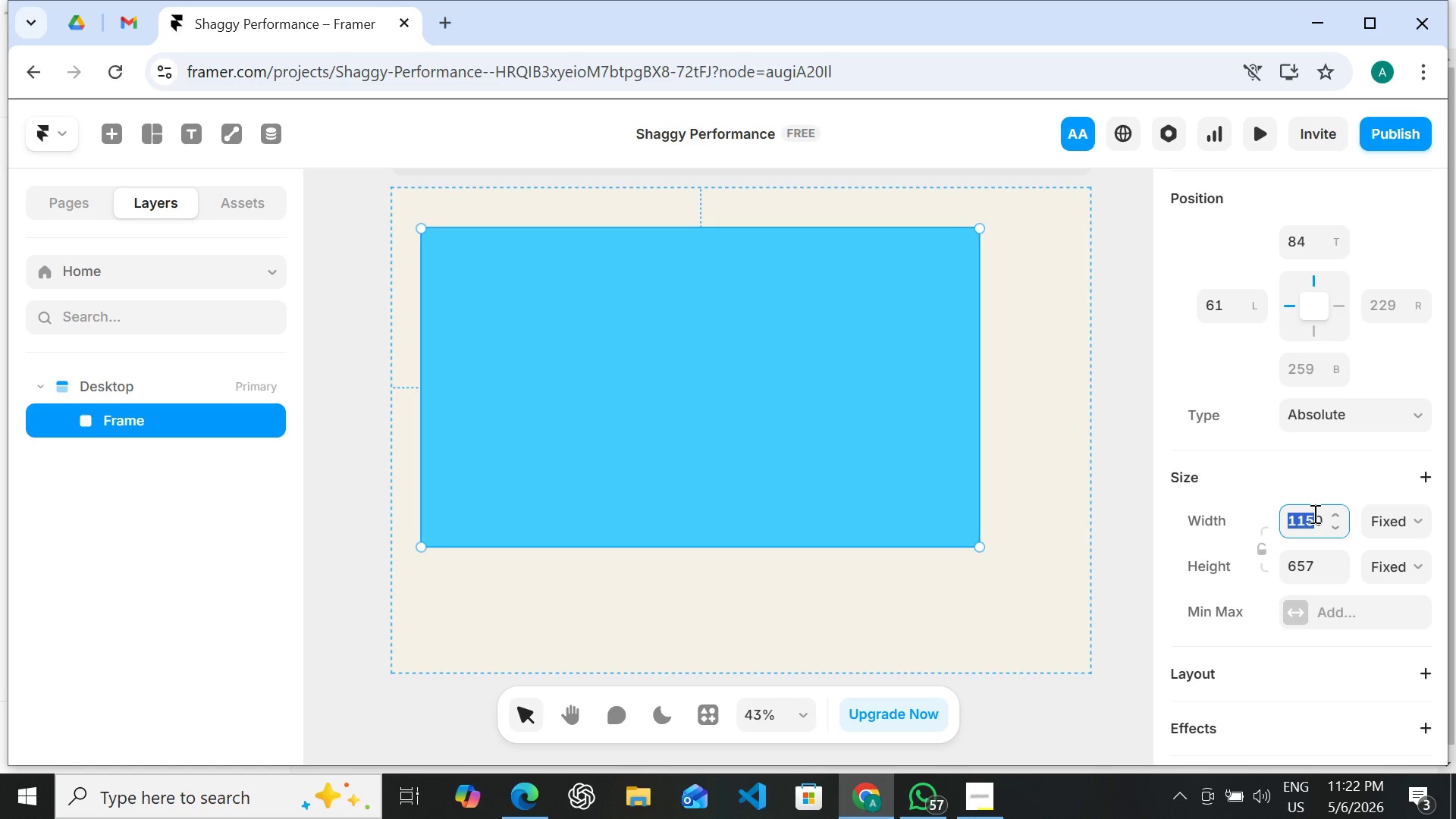 
triple_click([1313, 513])
 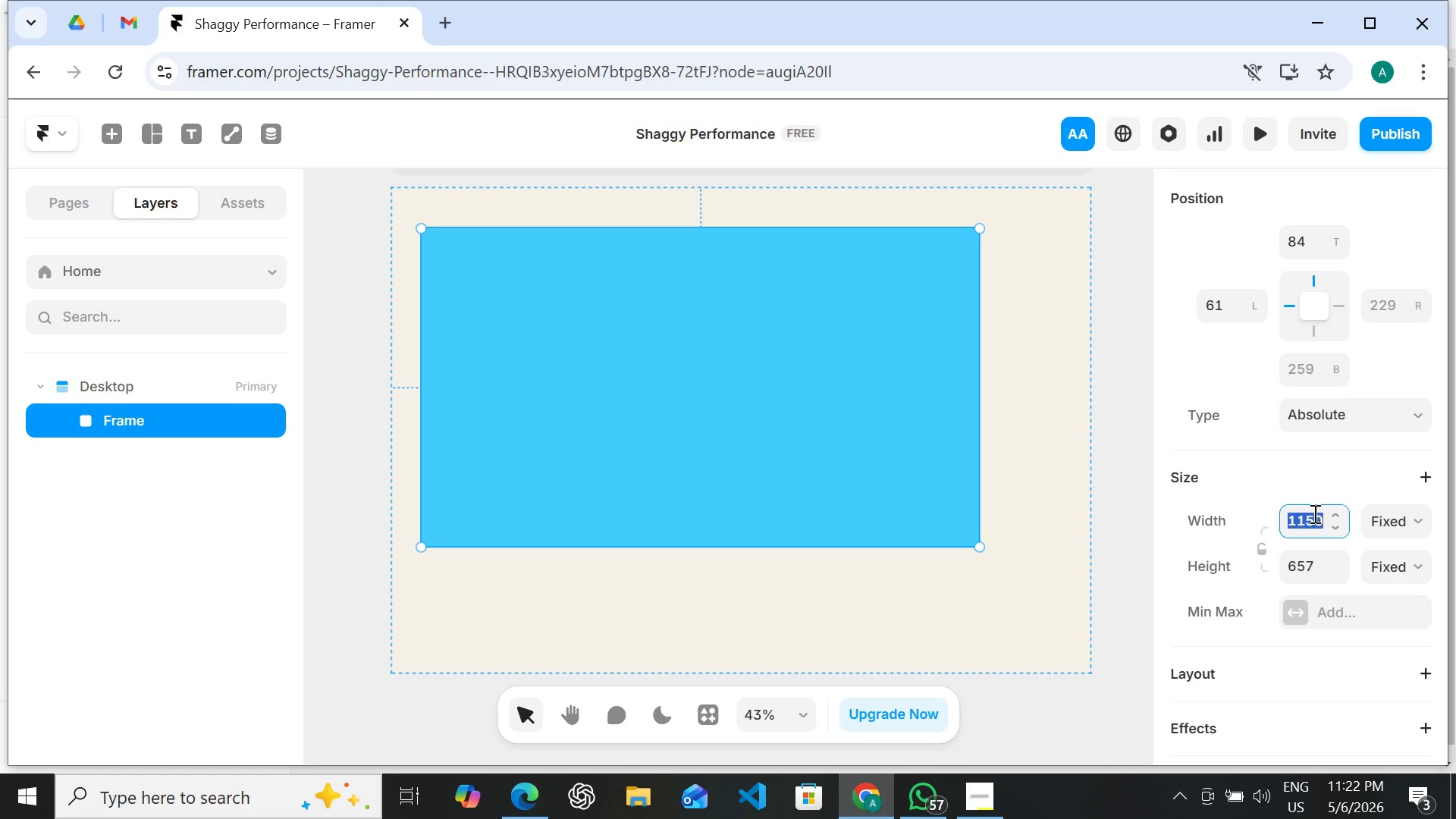 
triple_click([1313, 513])
 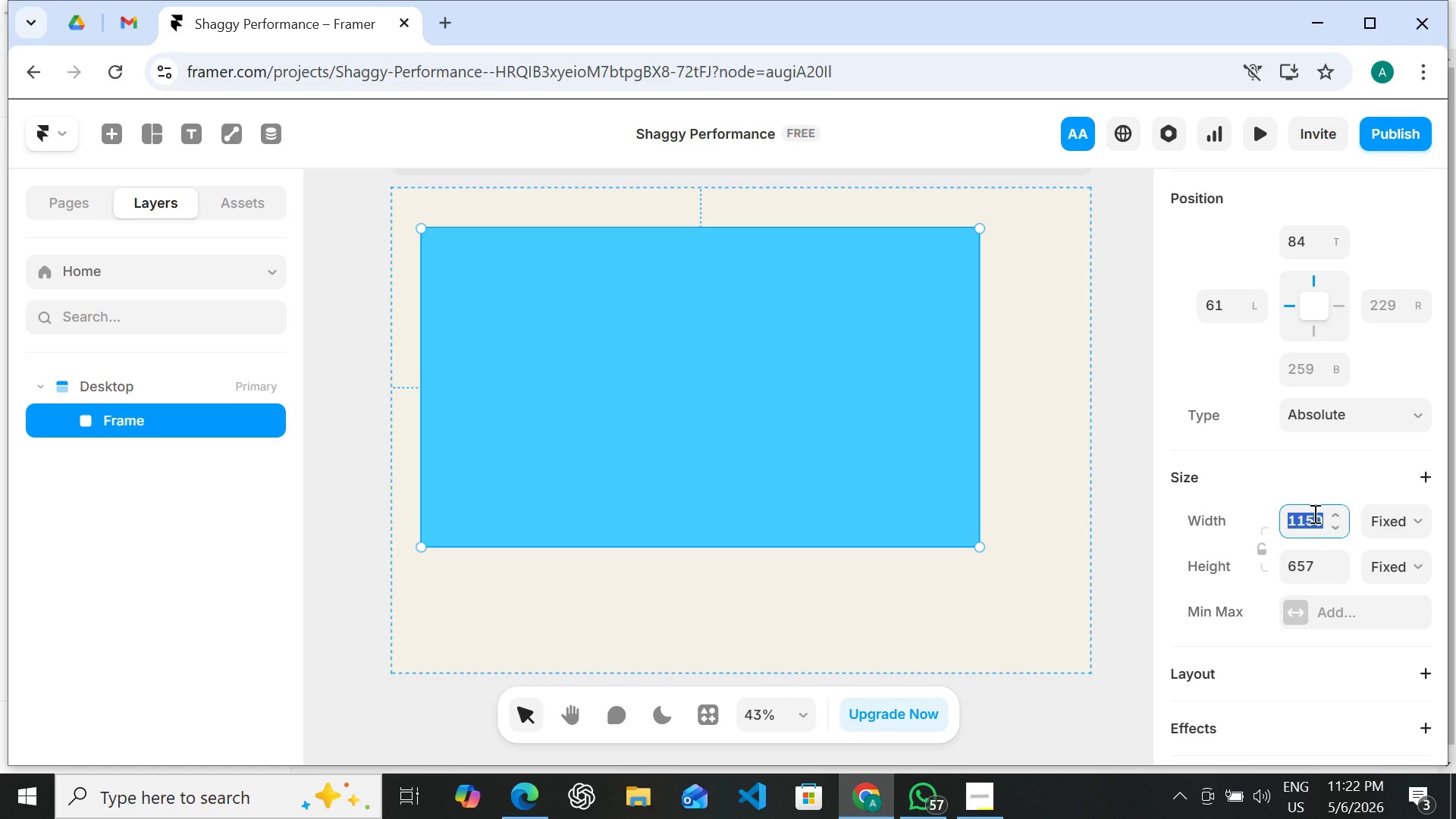 
type(1440)
 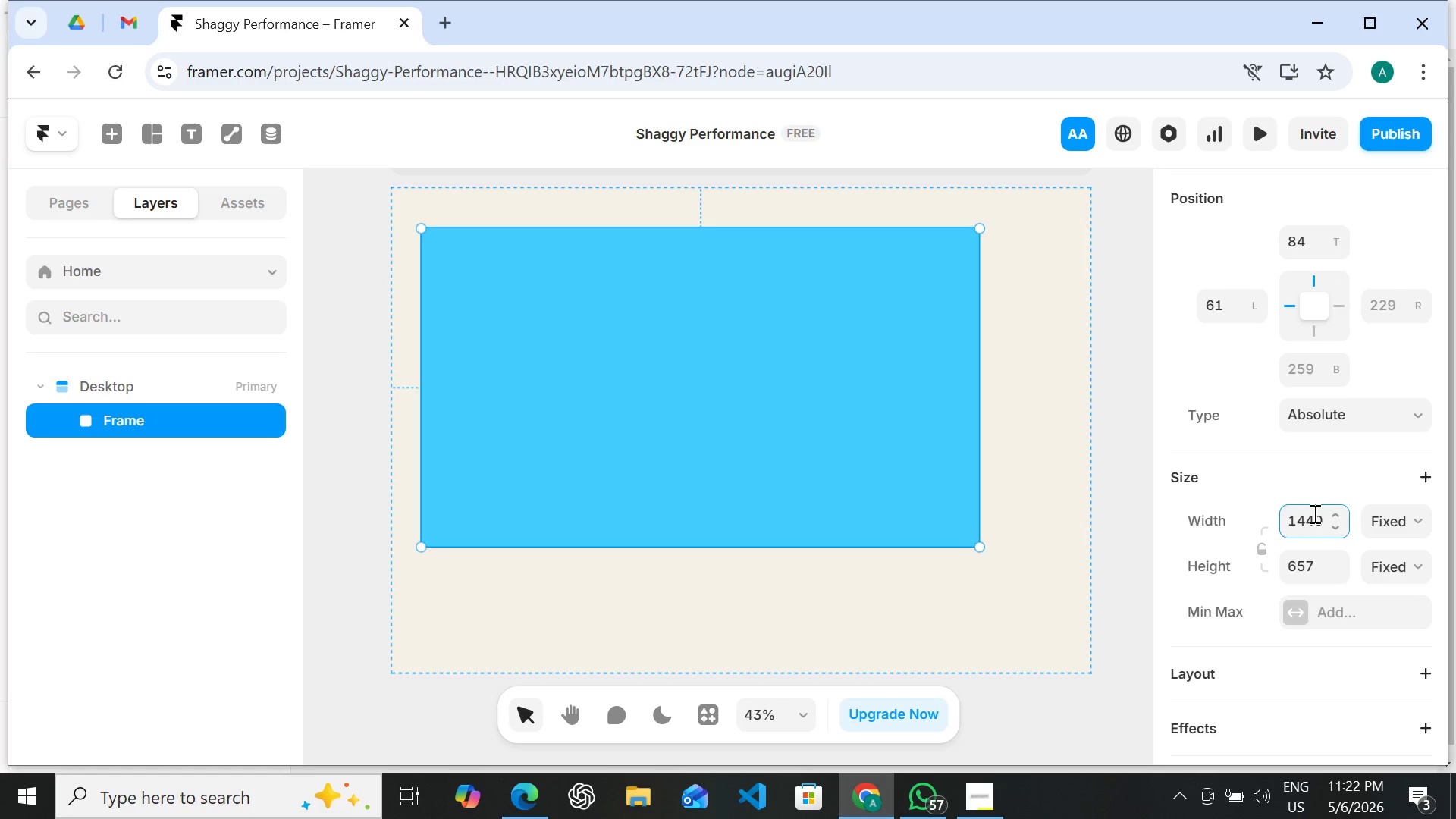 
key(Enter)
 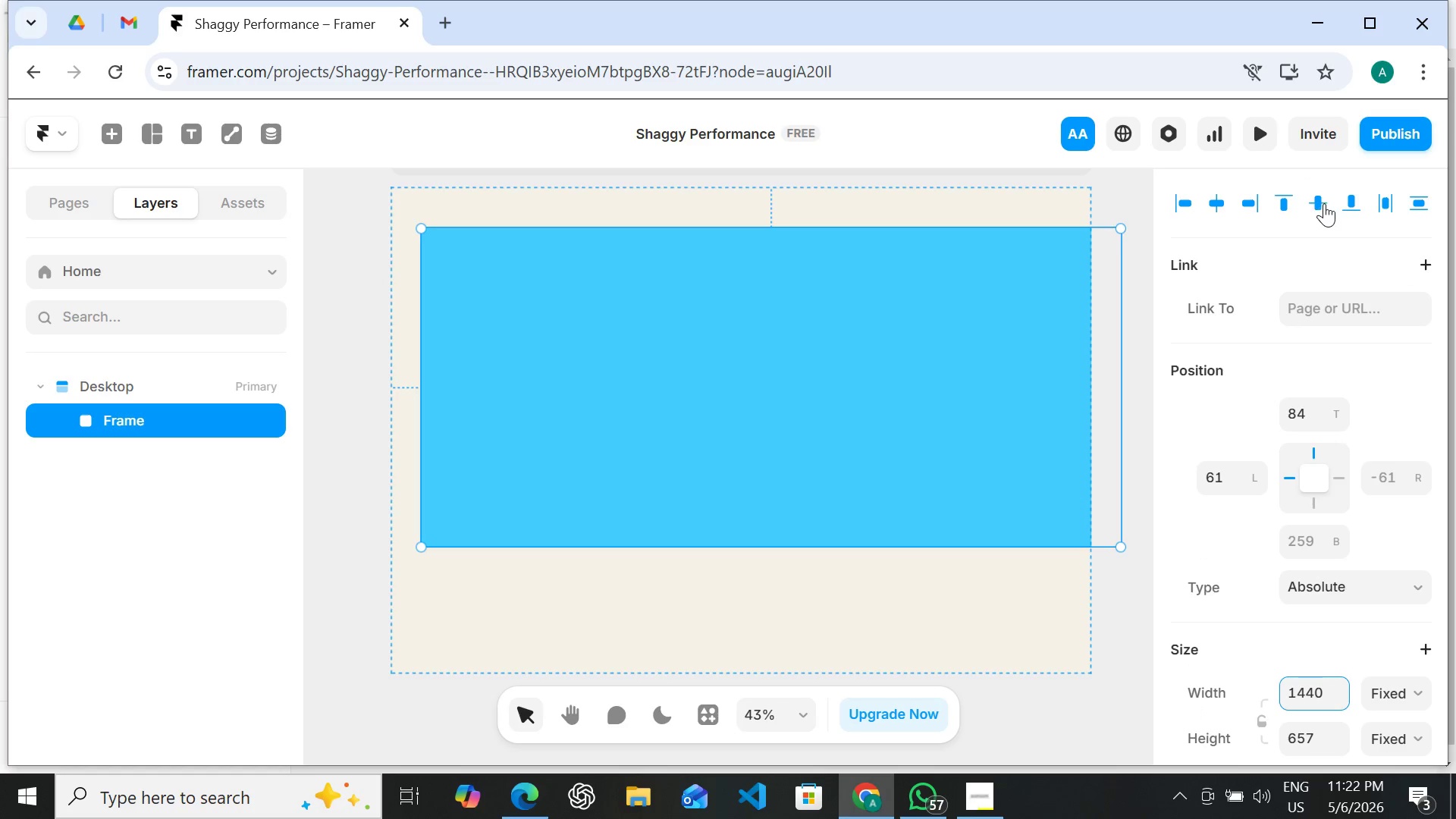 
wait(6.64)
 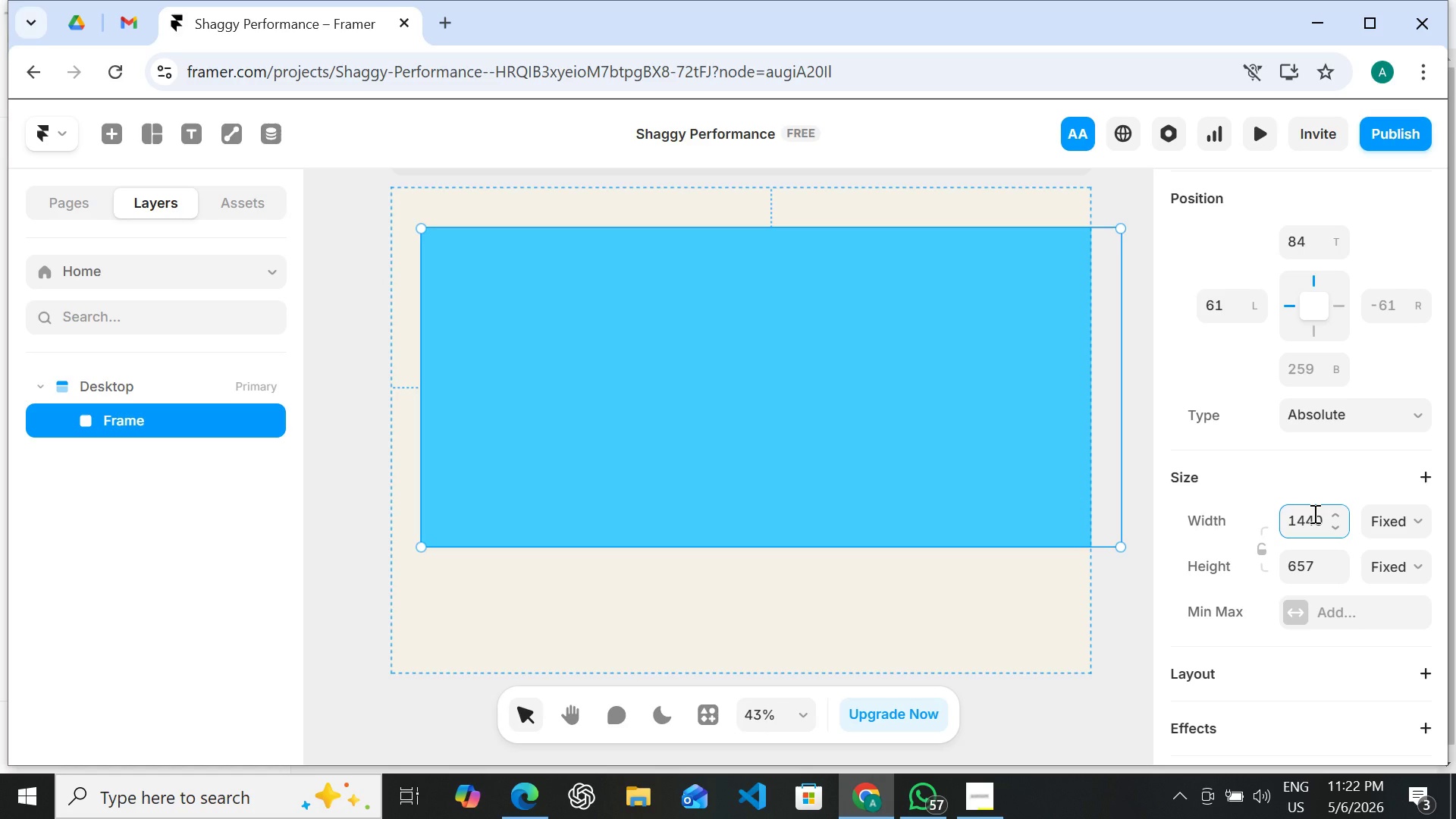 
left_click([1316, 201])
 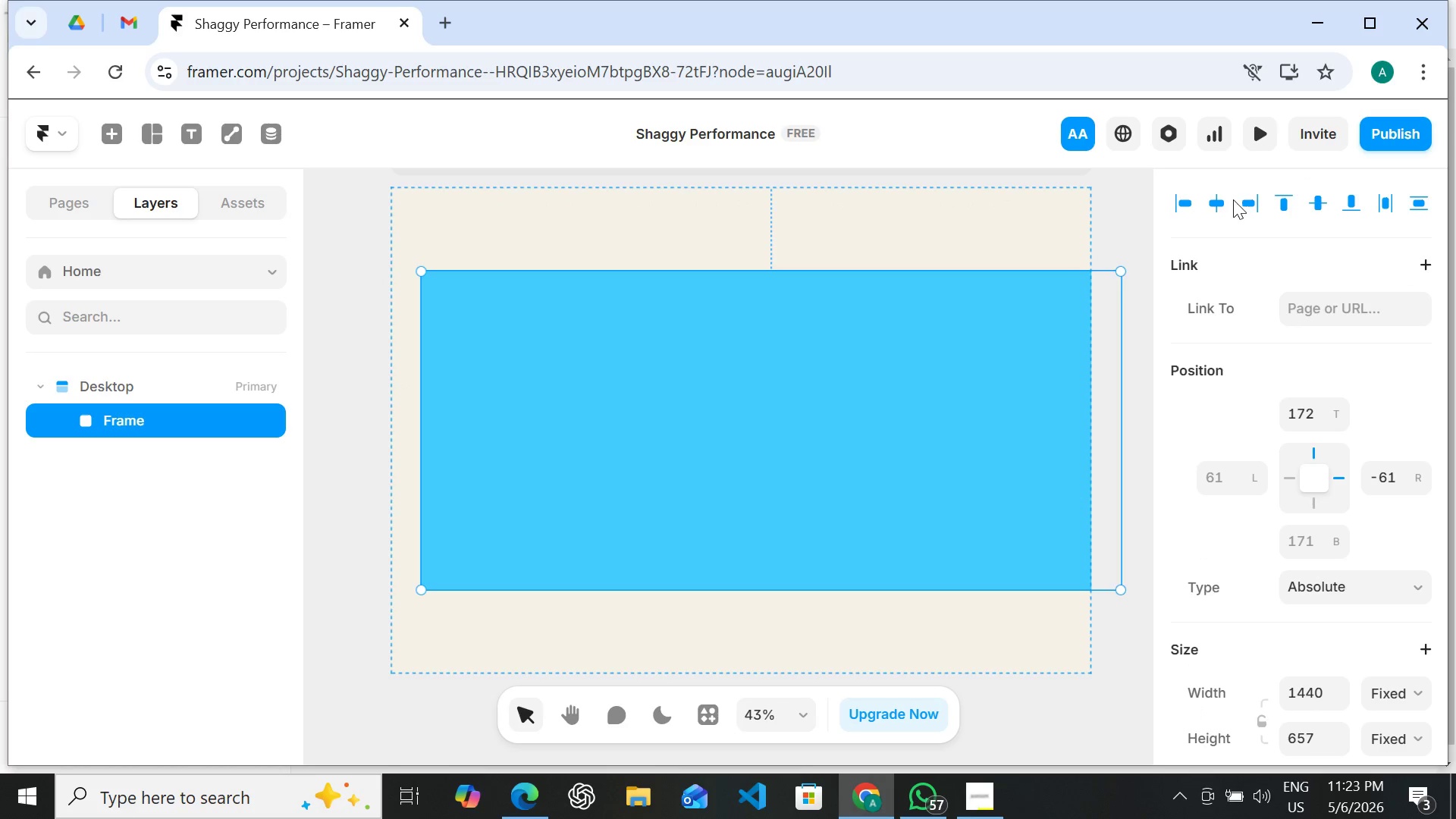 
left_click([1221, 199])
 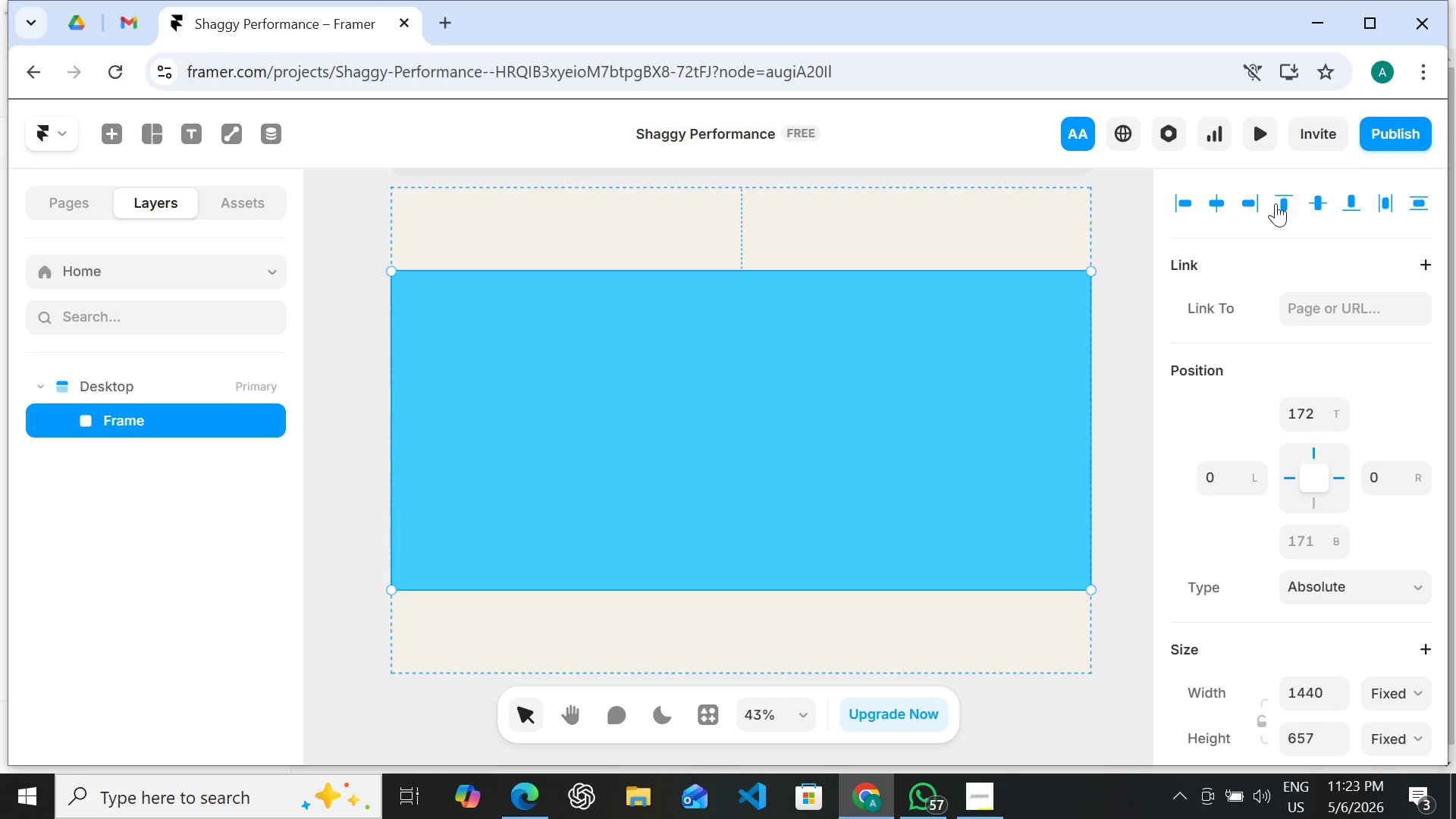 
left_click([1283, 203])
 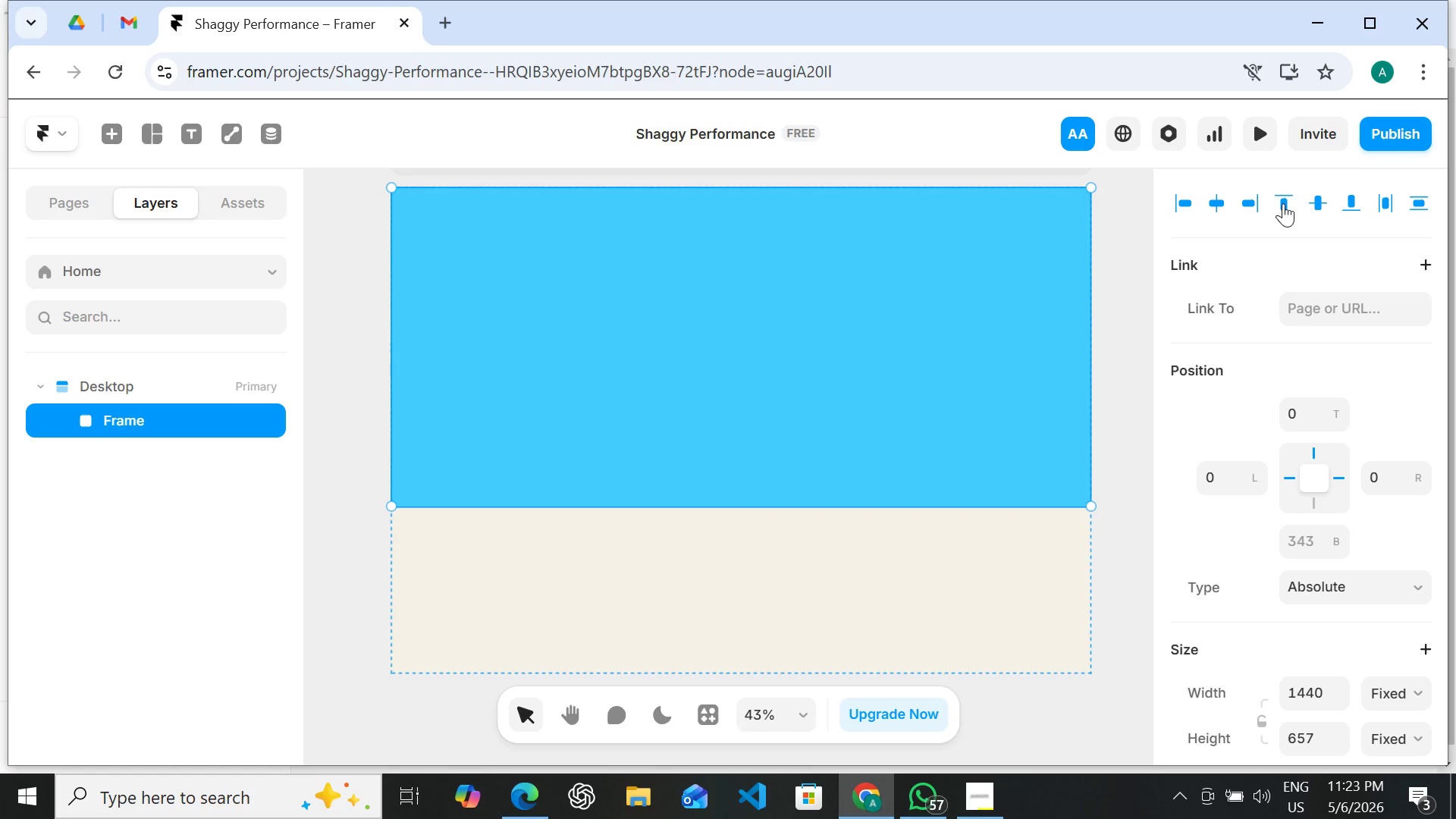 
wait(11.21)
 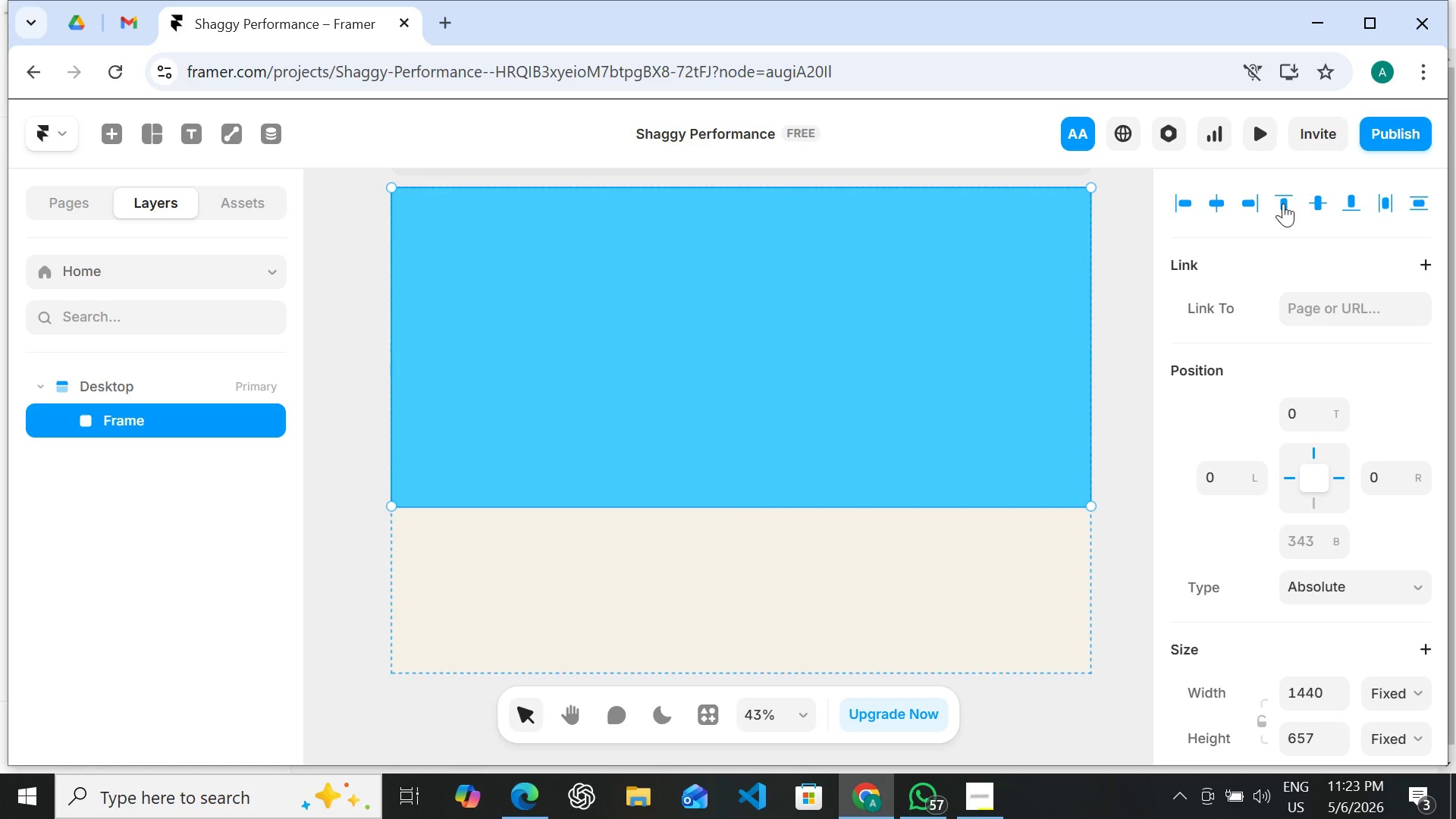 
mouse_move([1401, 552])
 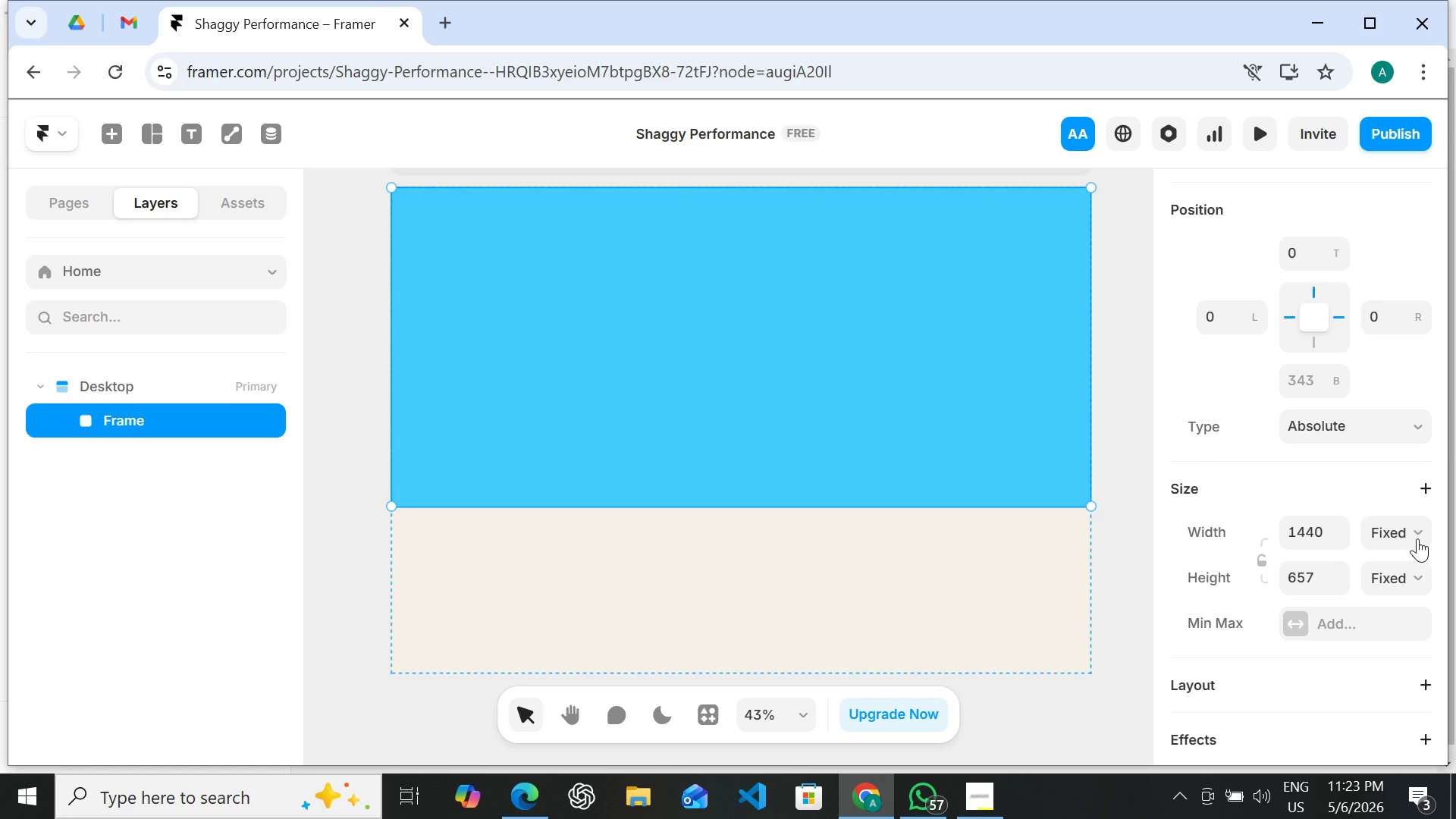 
left_click([1417, 538])
 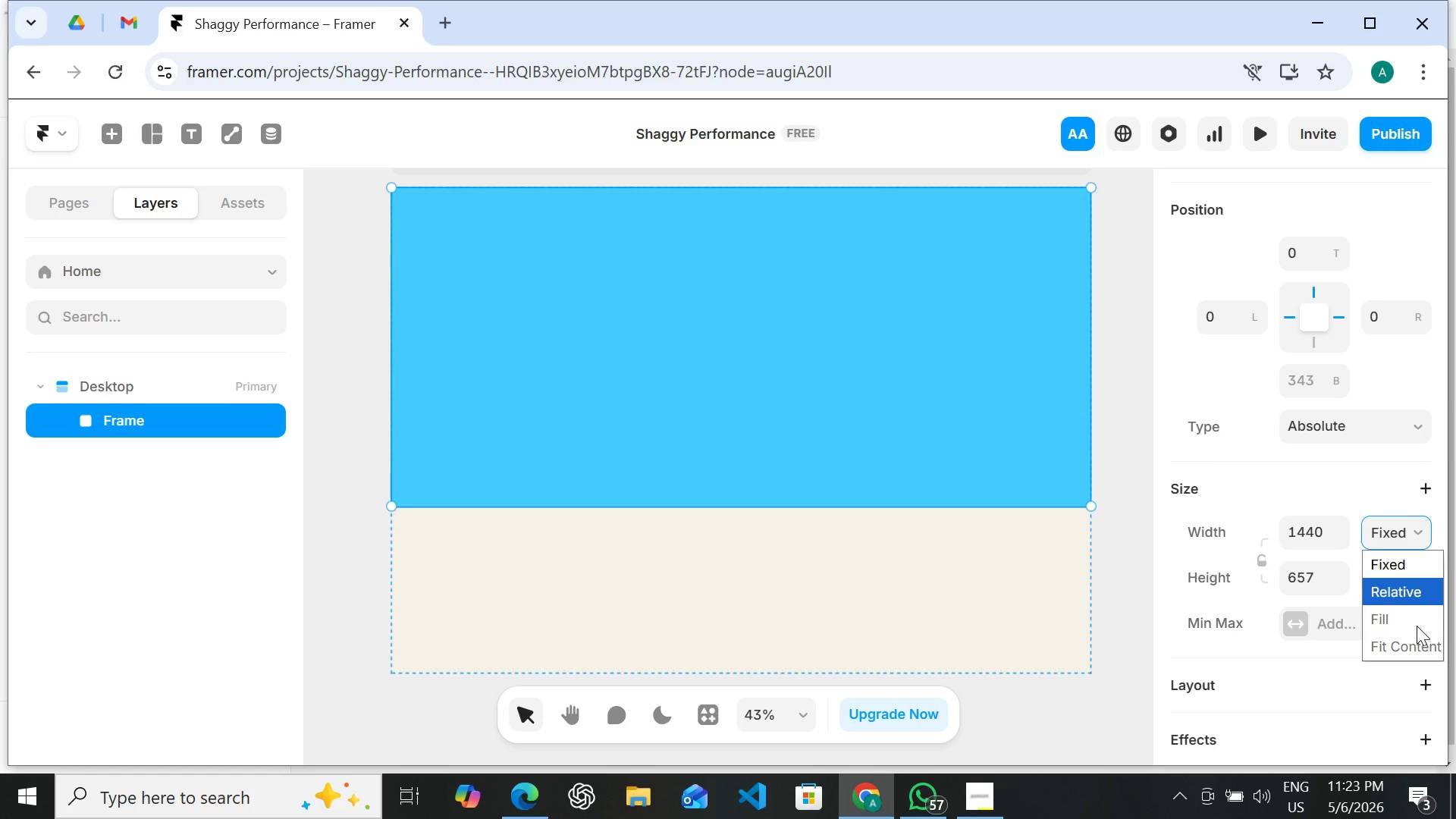 
double_click([1417, 626])
 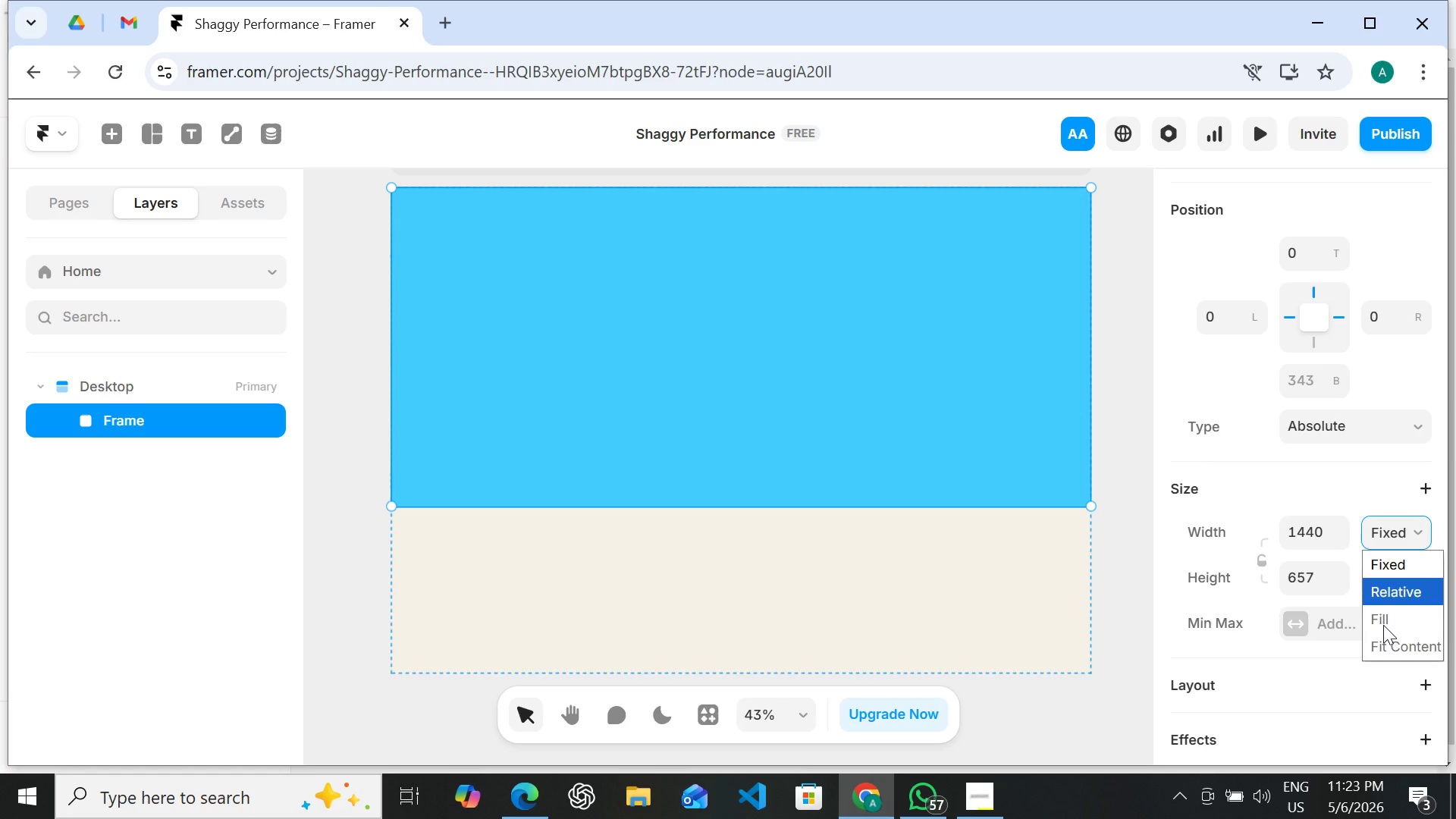 
left_click([1383, 625])
 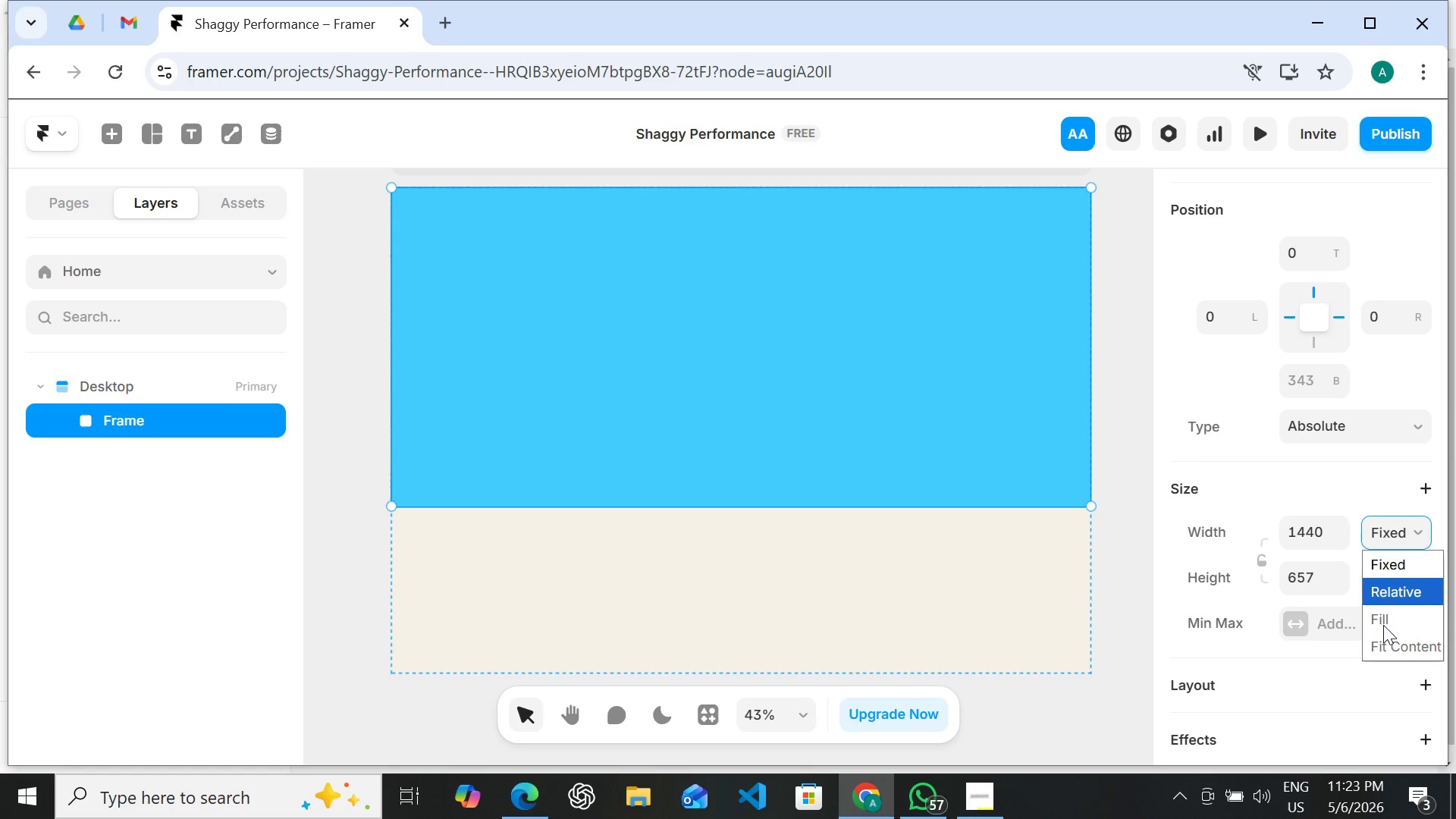 
left_click([909, 328])
 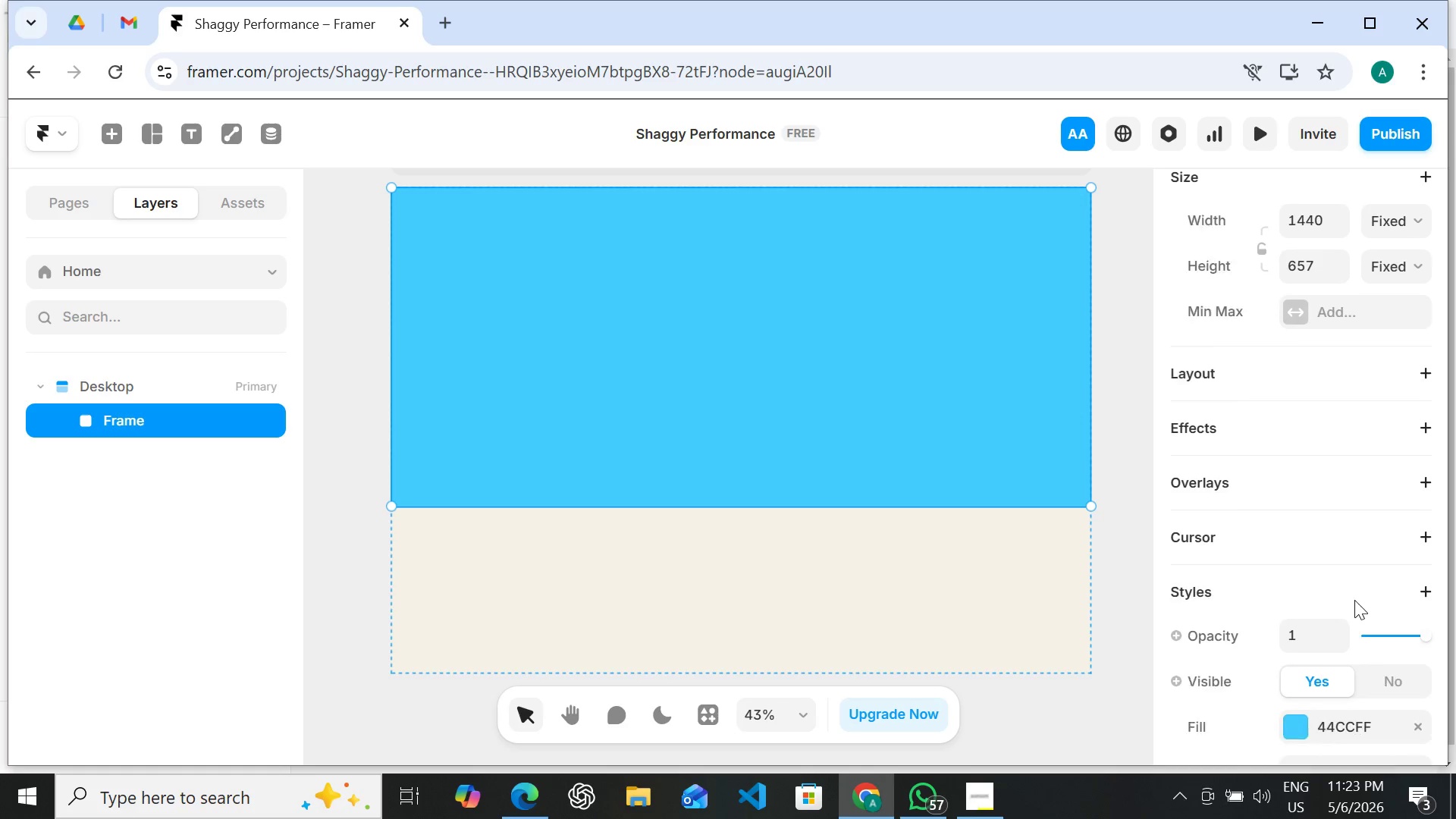 
wait(14.64)
 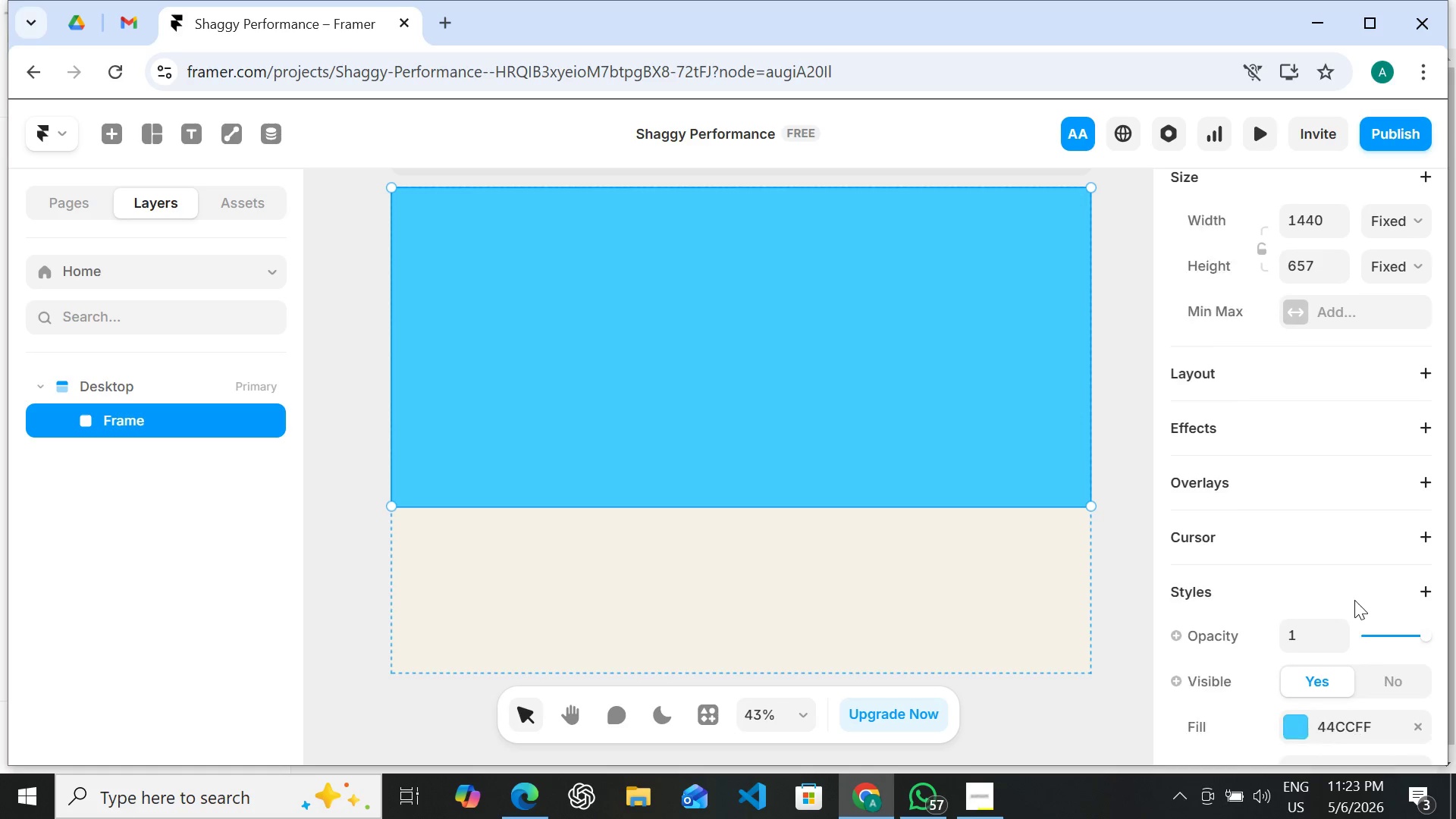 
double_click([1348, 466])
 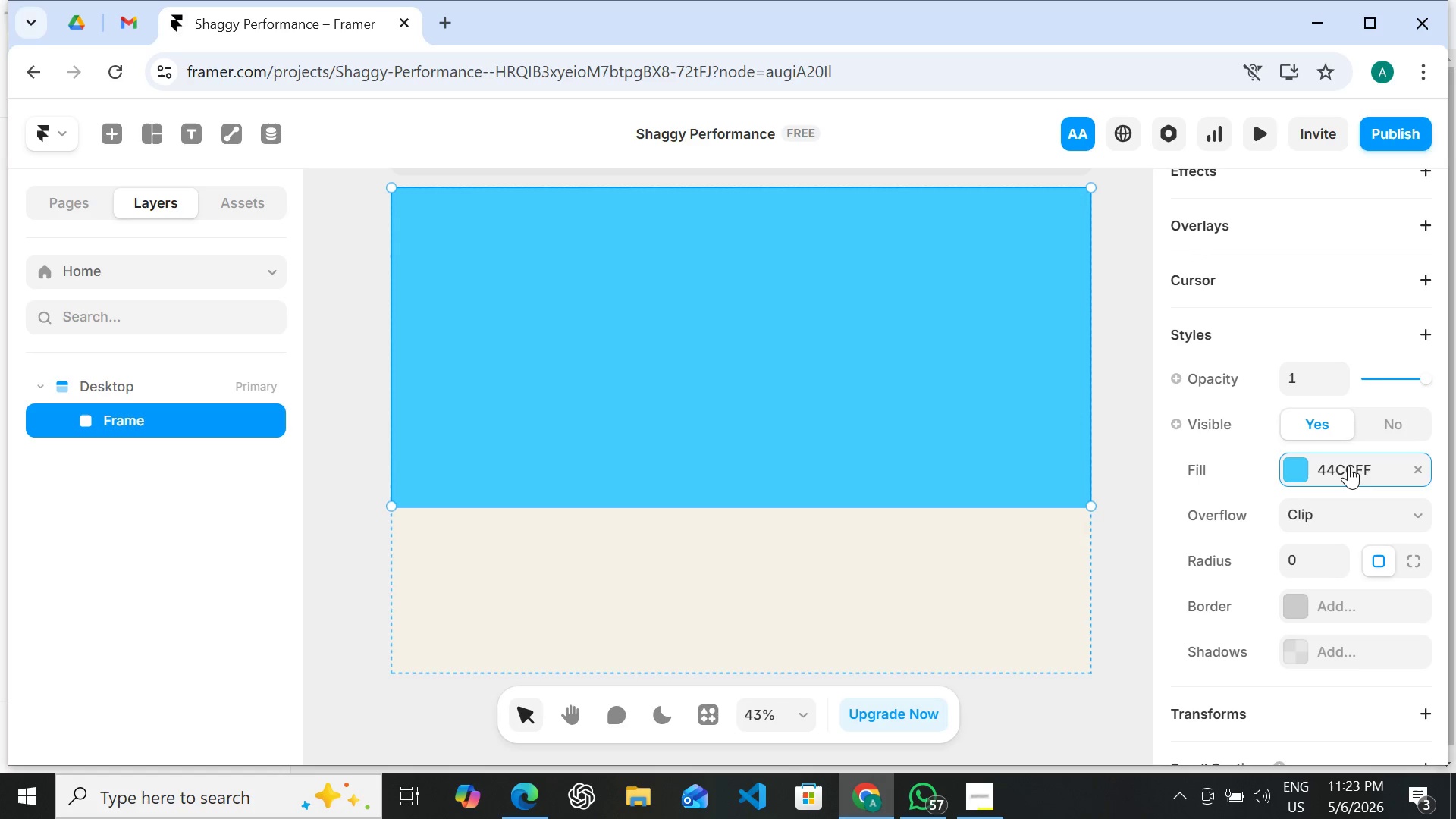 
triple_click([1348, 466])
 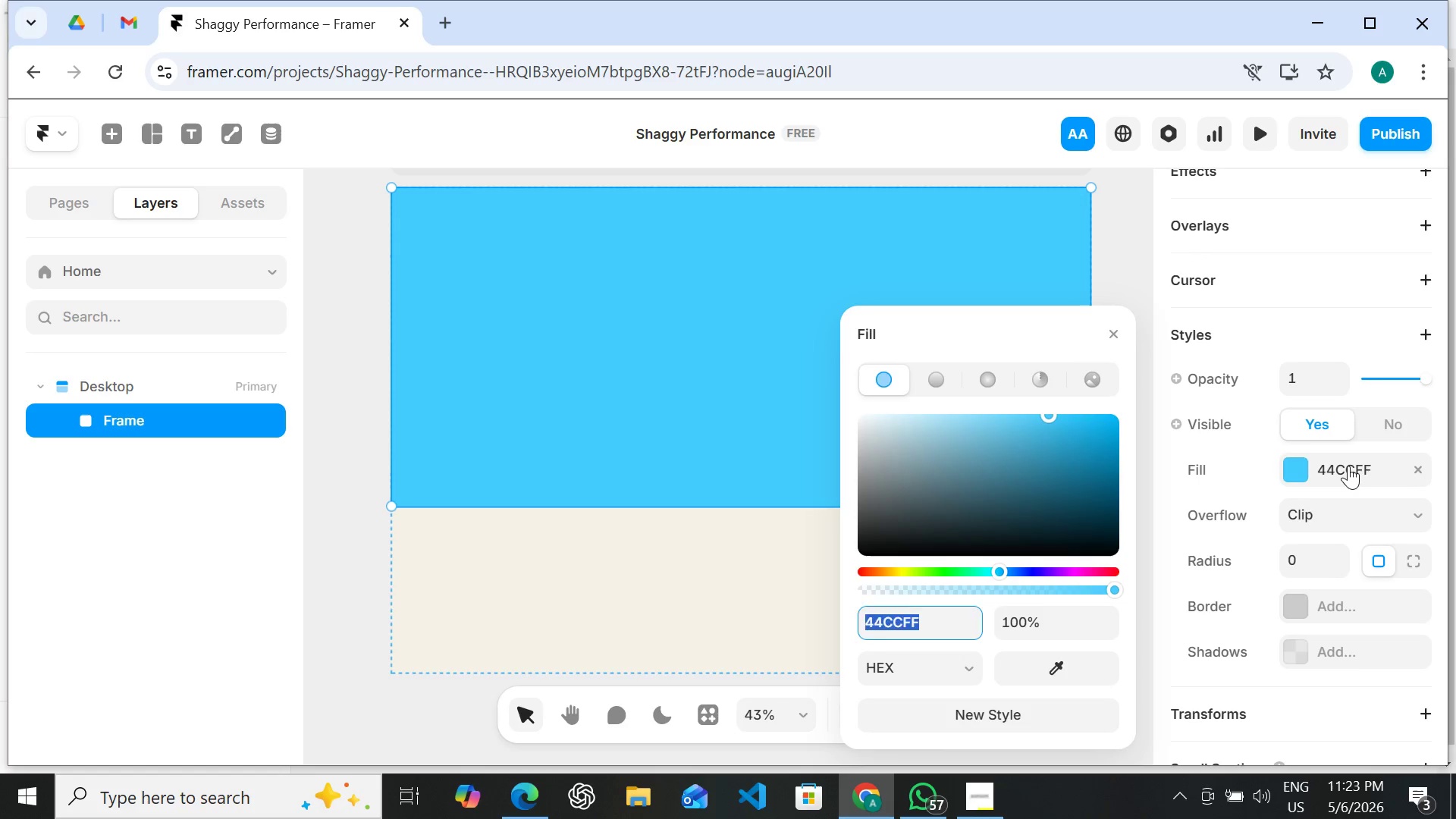 
left_click([1348, 466])
 